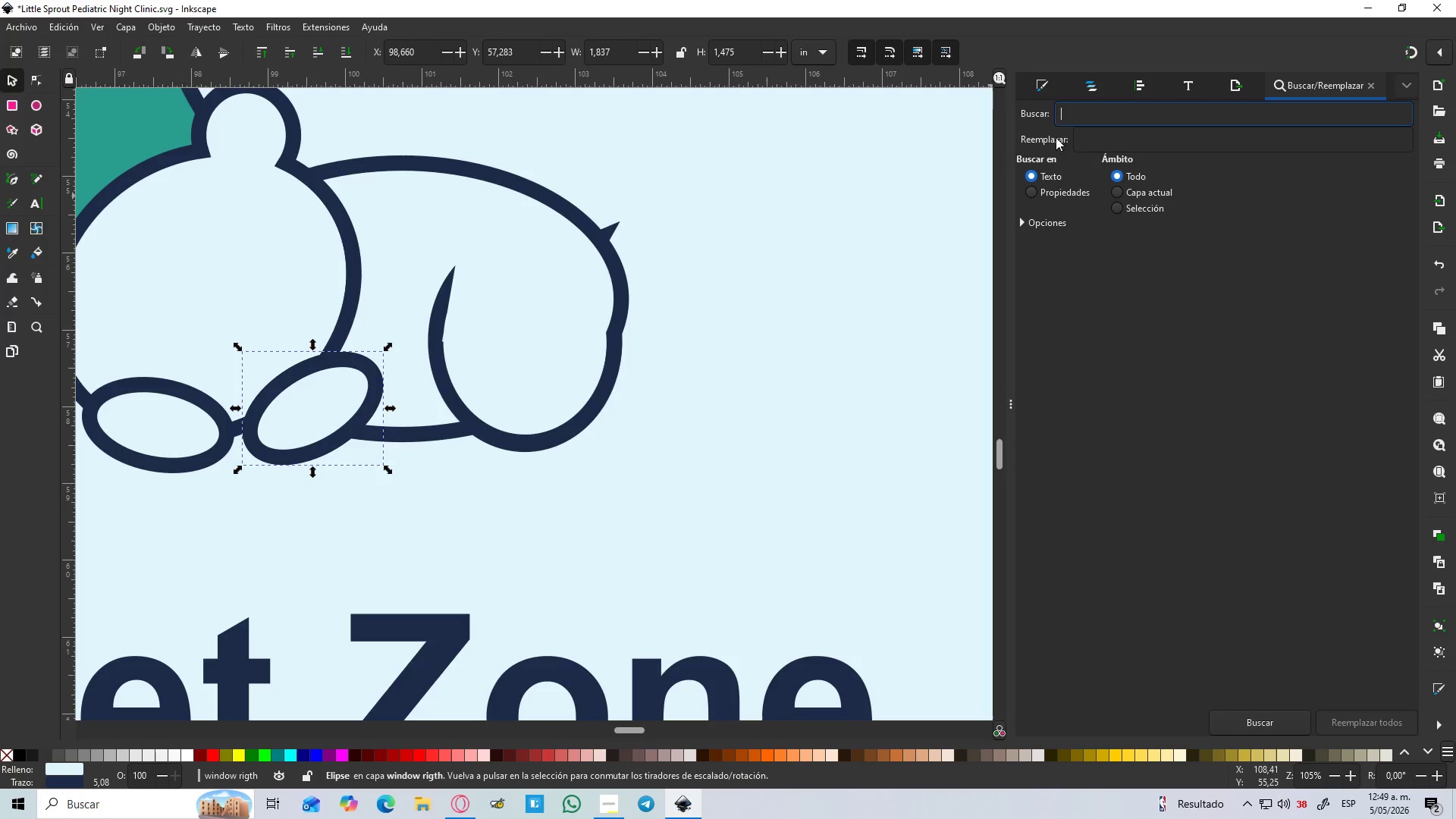 
left_click([1043, 86])
 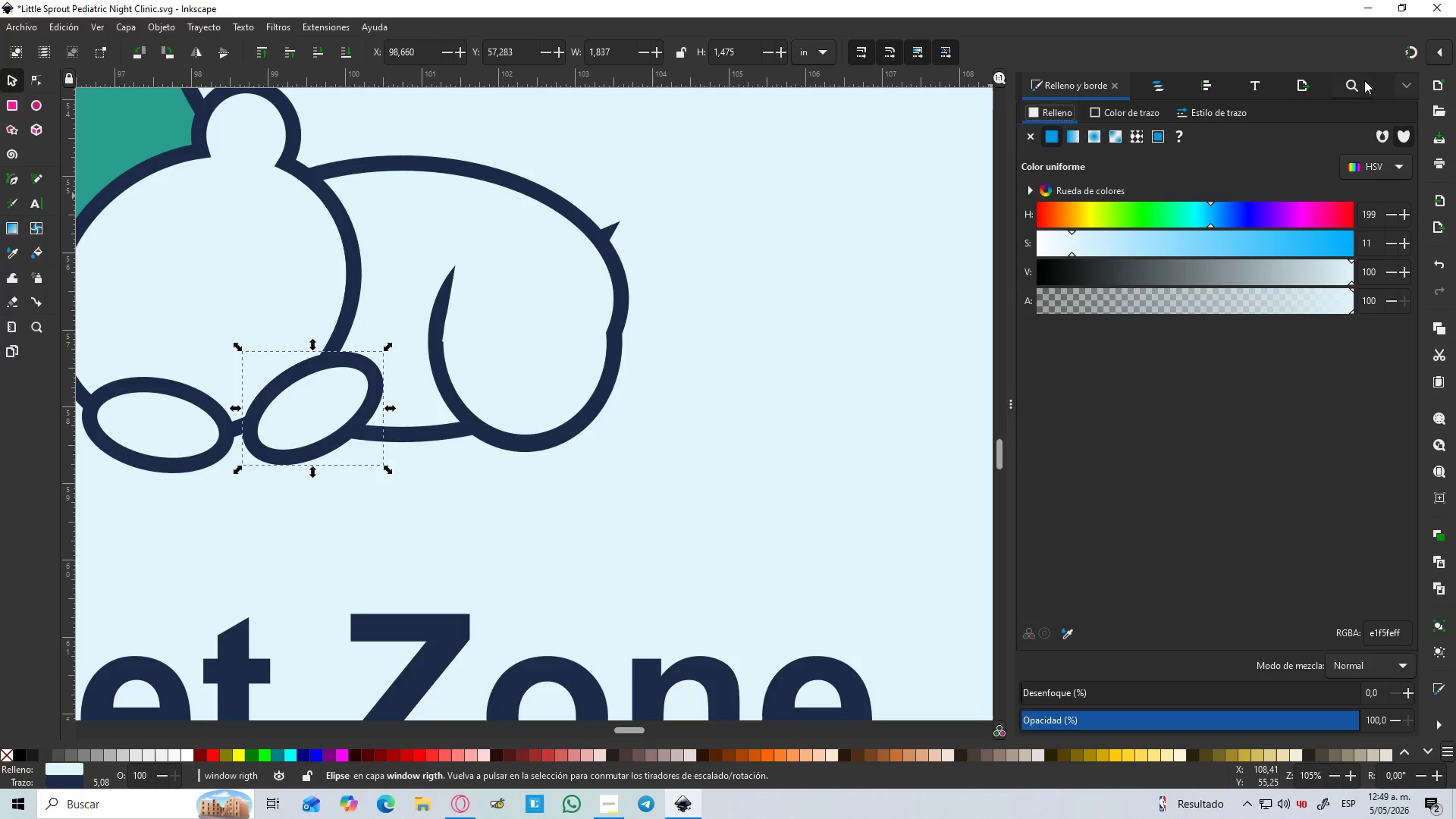 
left_click([1362, 80])
 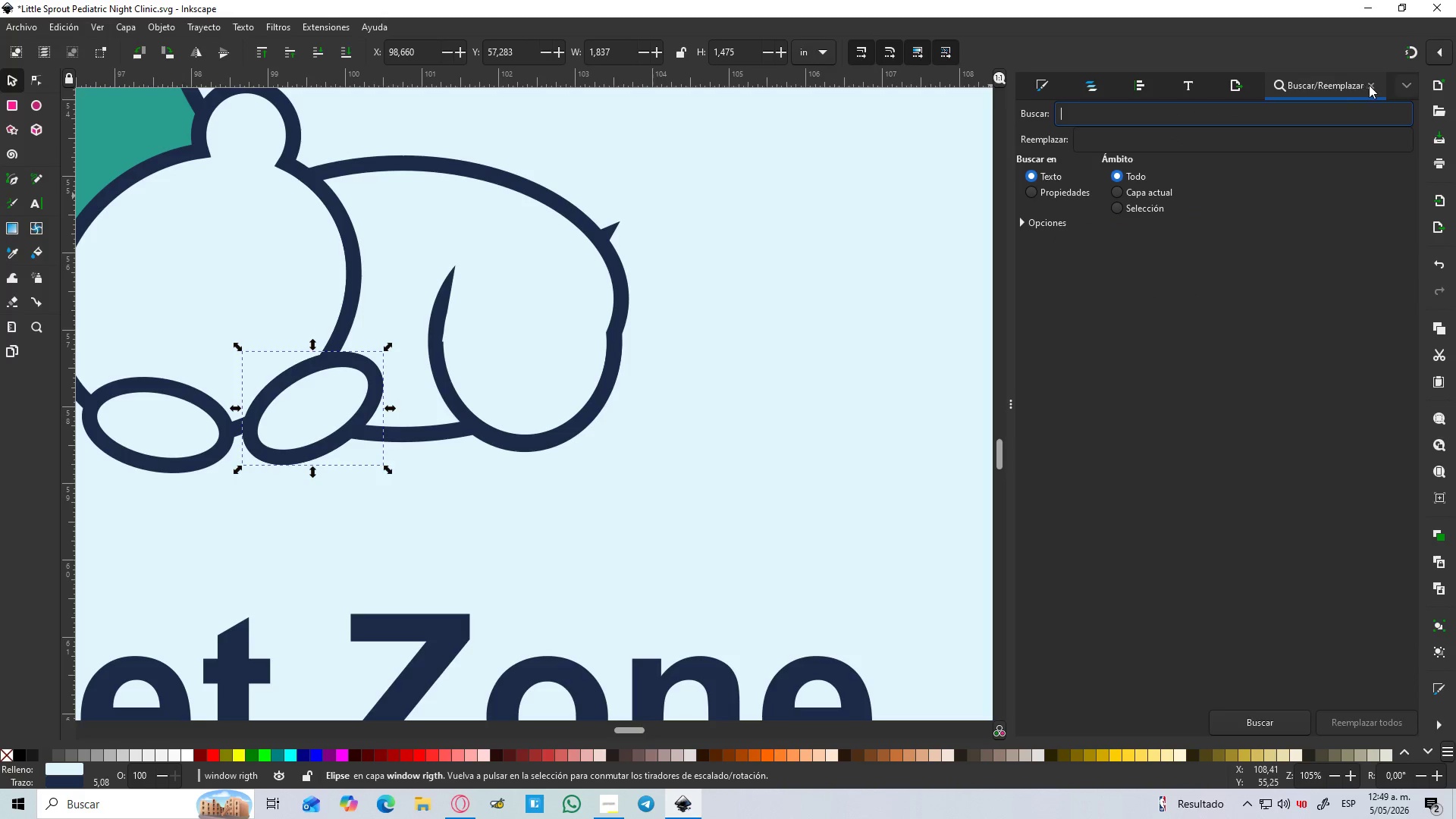 
left_click([1371, 84])
 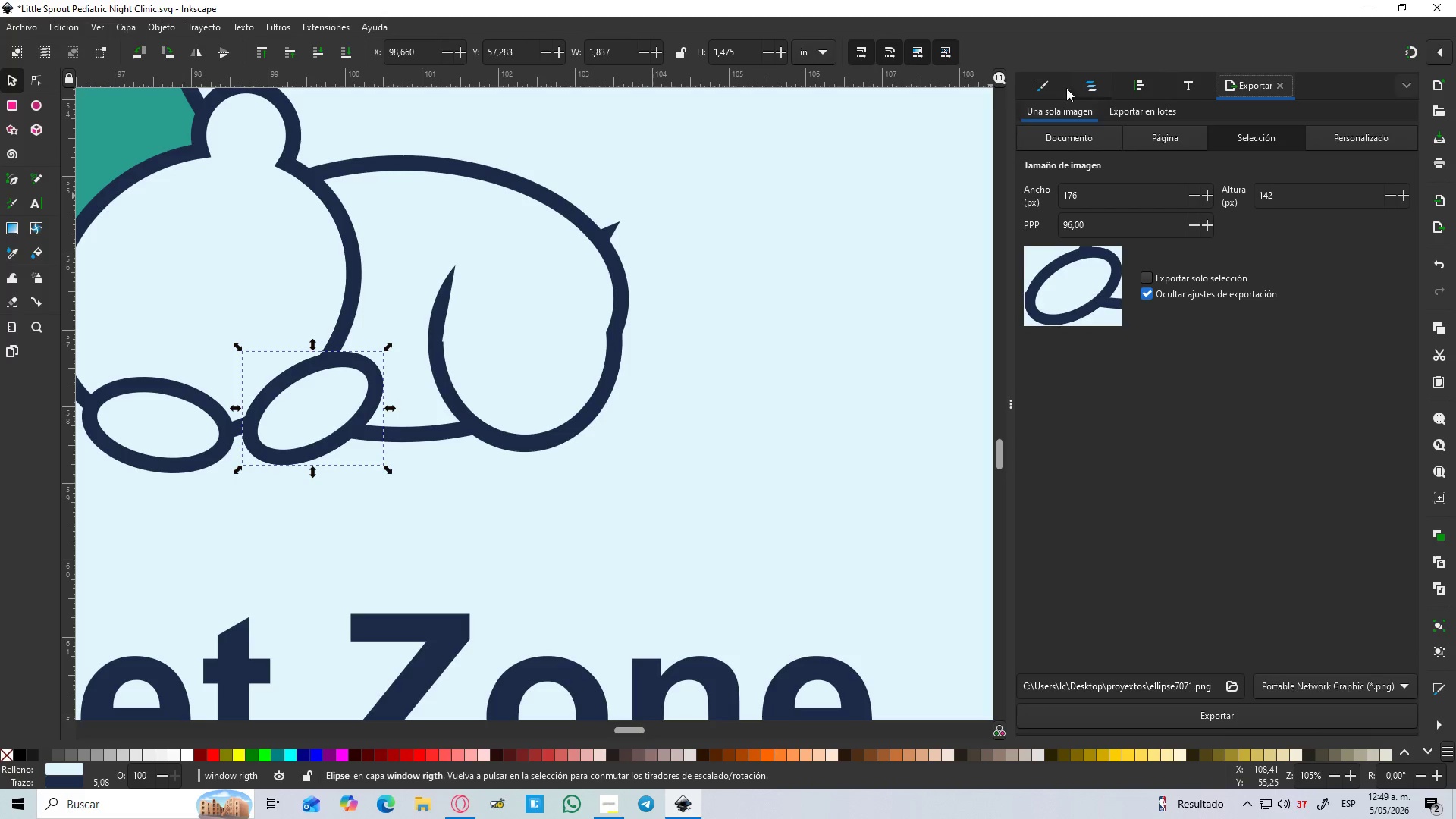 
left_click([1037, 83])
 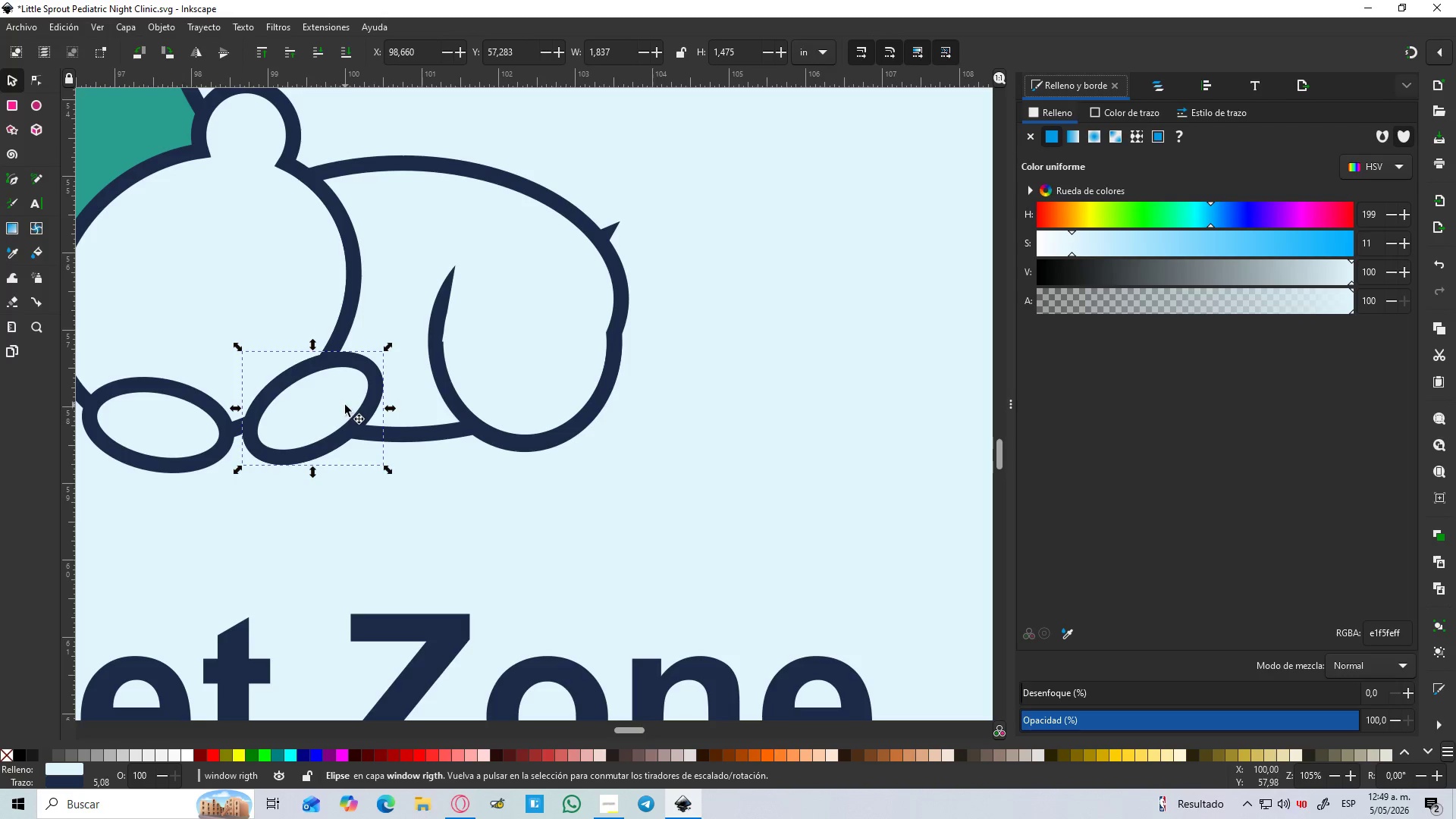 
key(Control+D)
 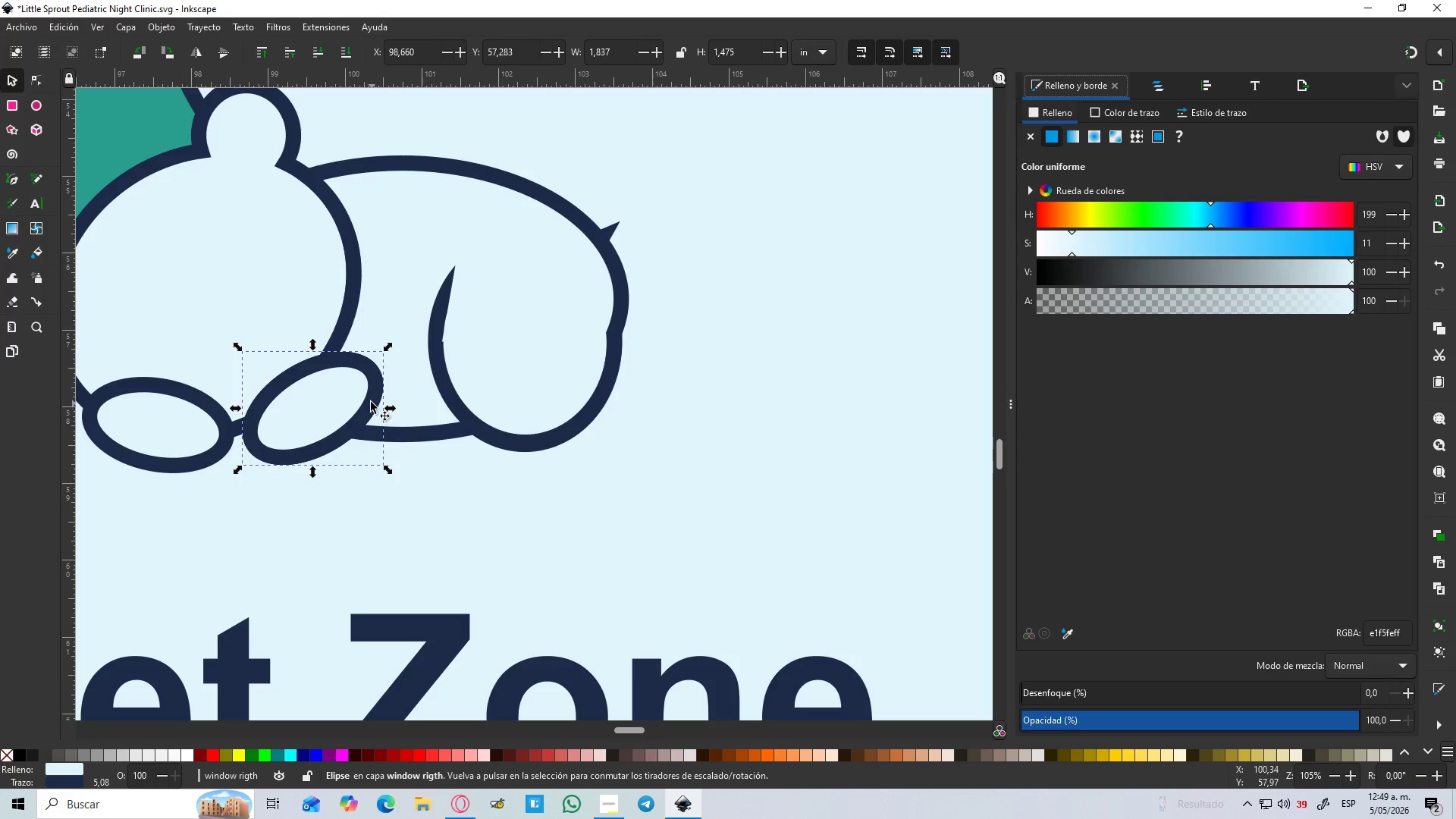 
left_click_drag(start_coordinate=[369, 400], to_coordinate=[557, 441])
 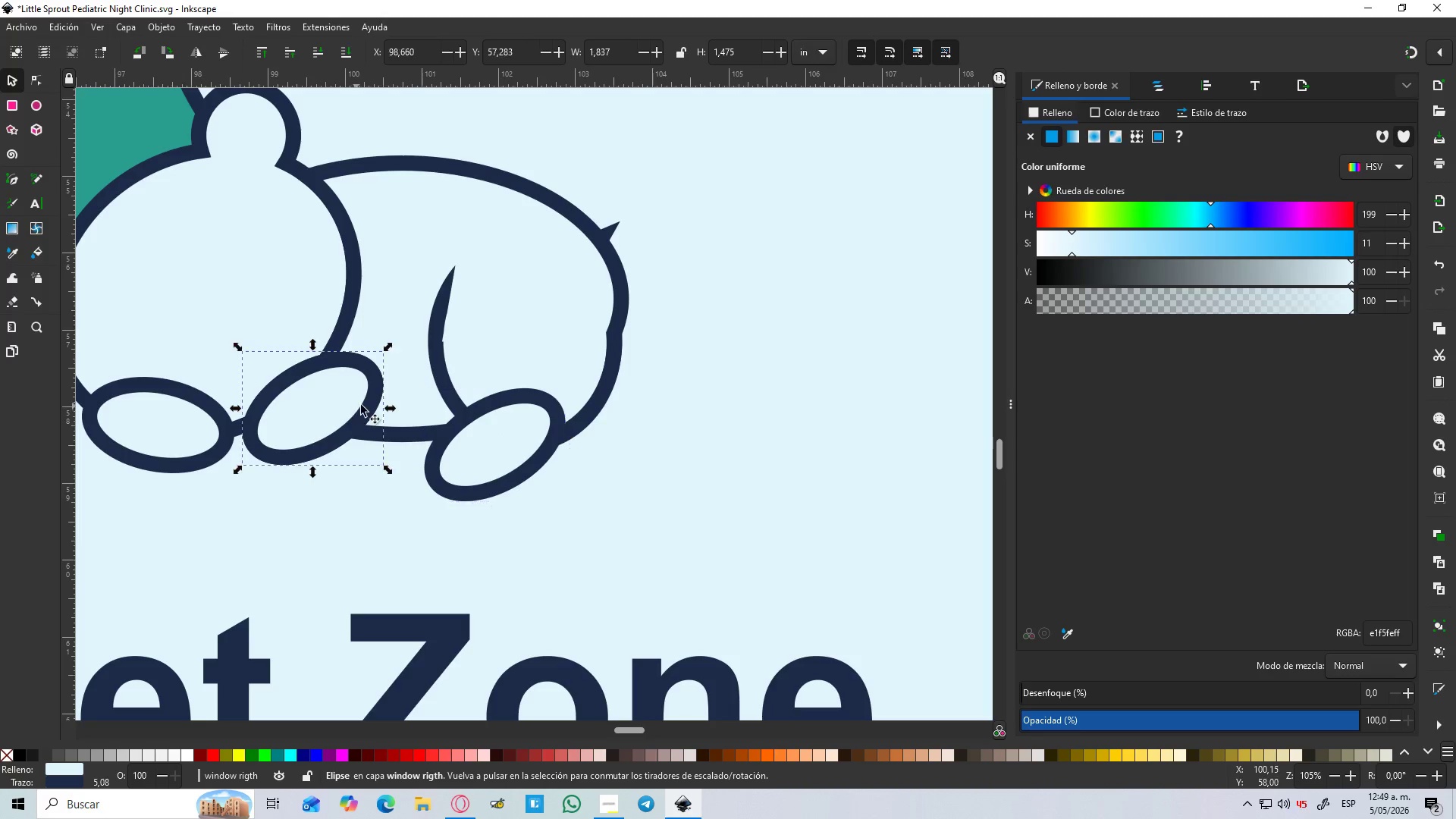 
left_click_drag(start_coordinate=[365, 403], to_coordinate=[430, 341])
 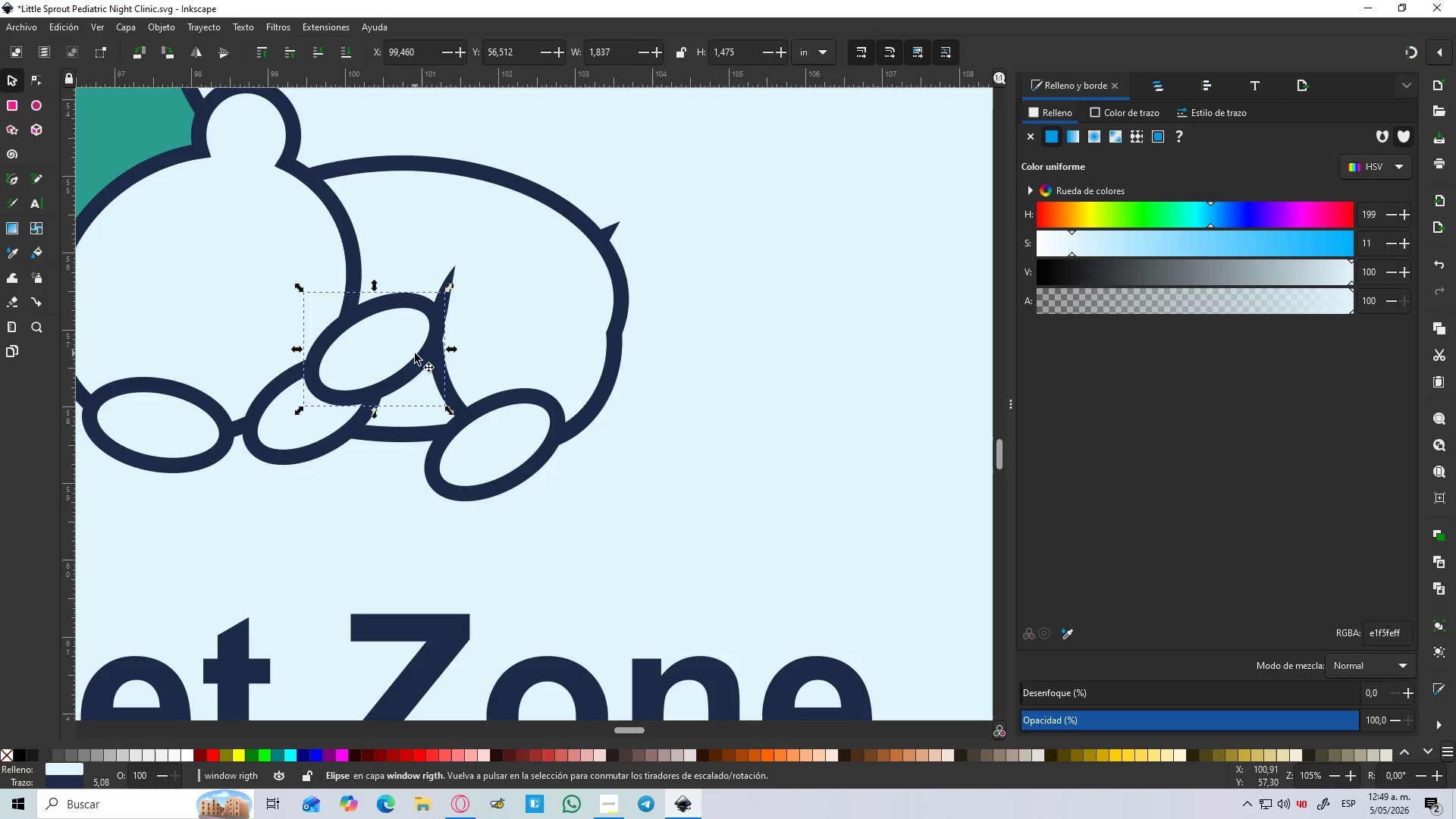 
key(Delete)
 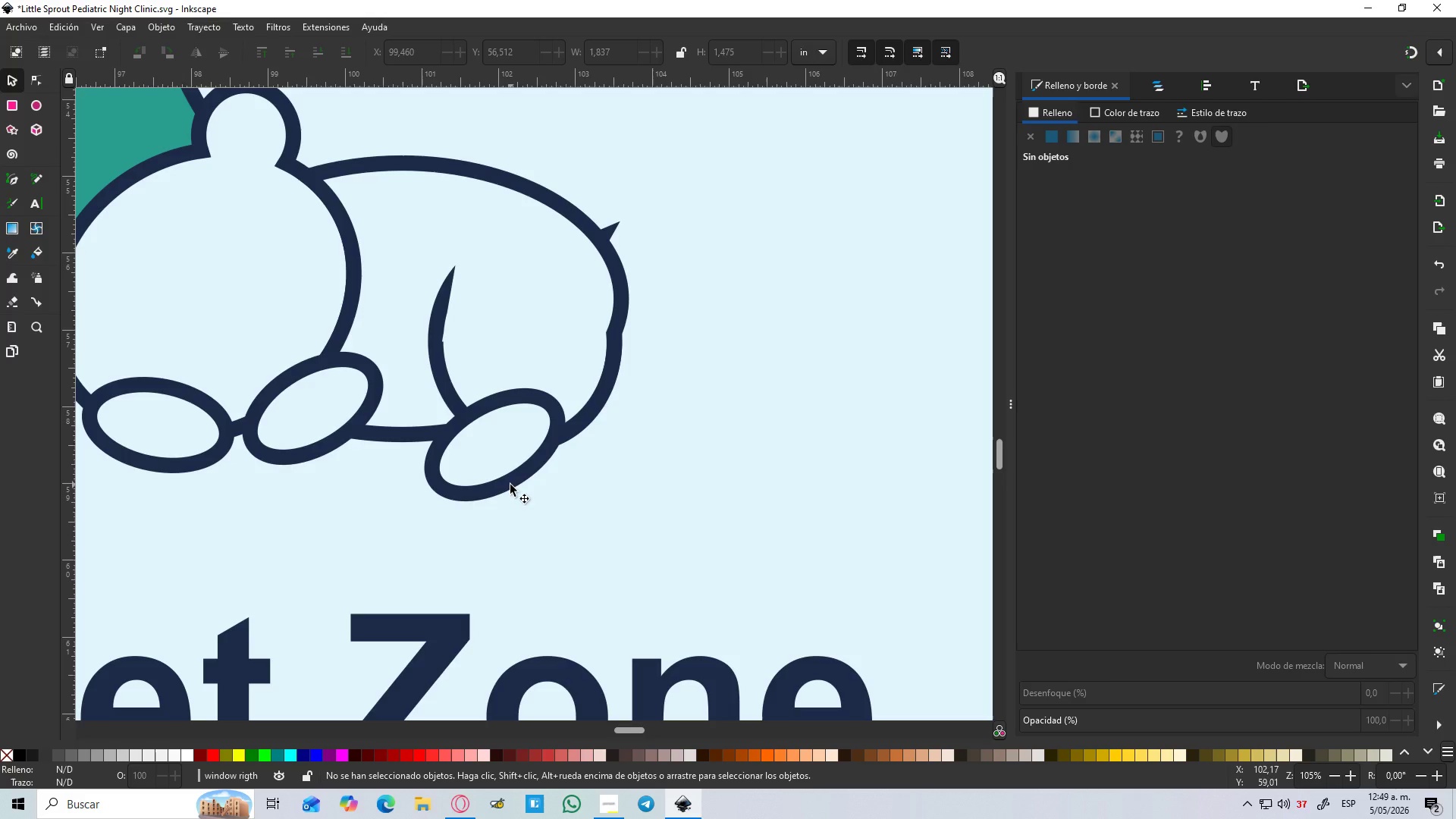 
left_click([510, 485])
 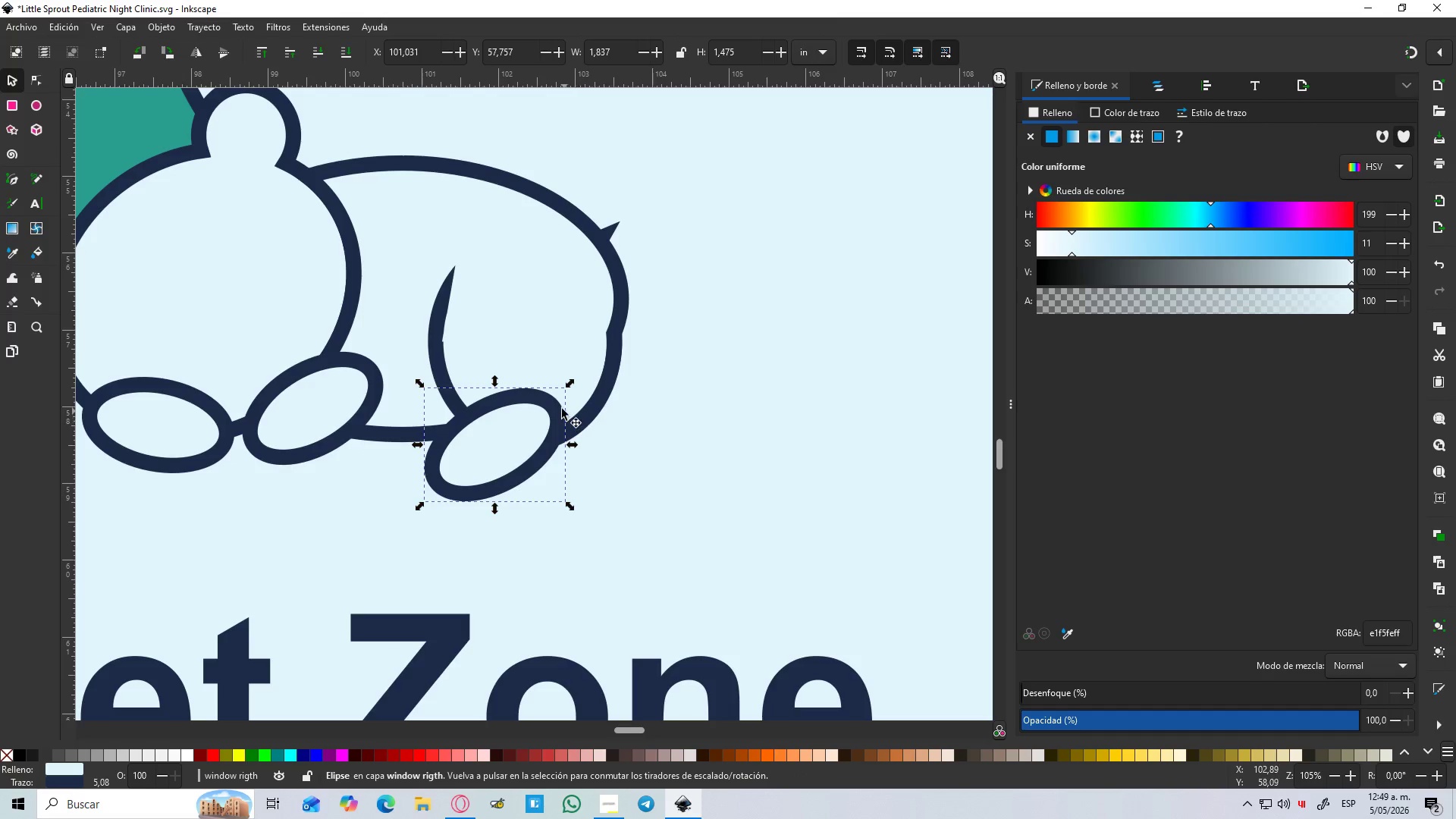 
left_click([555, 408])
 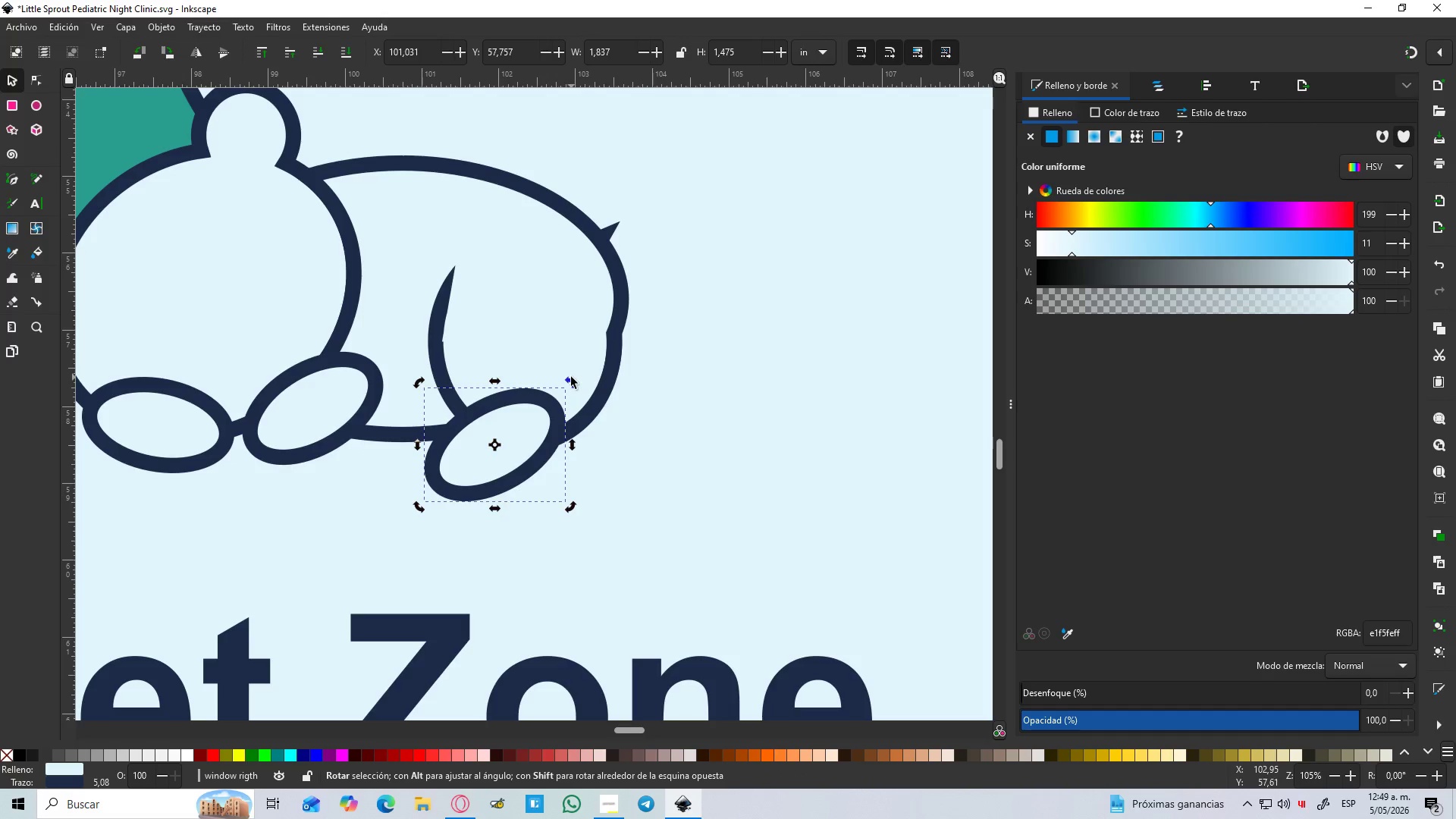 
left_click_drag(start_coordinate=[571, 379], to_coordinate=[608, 411])
 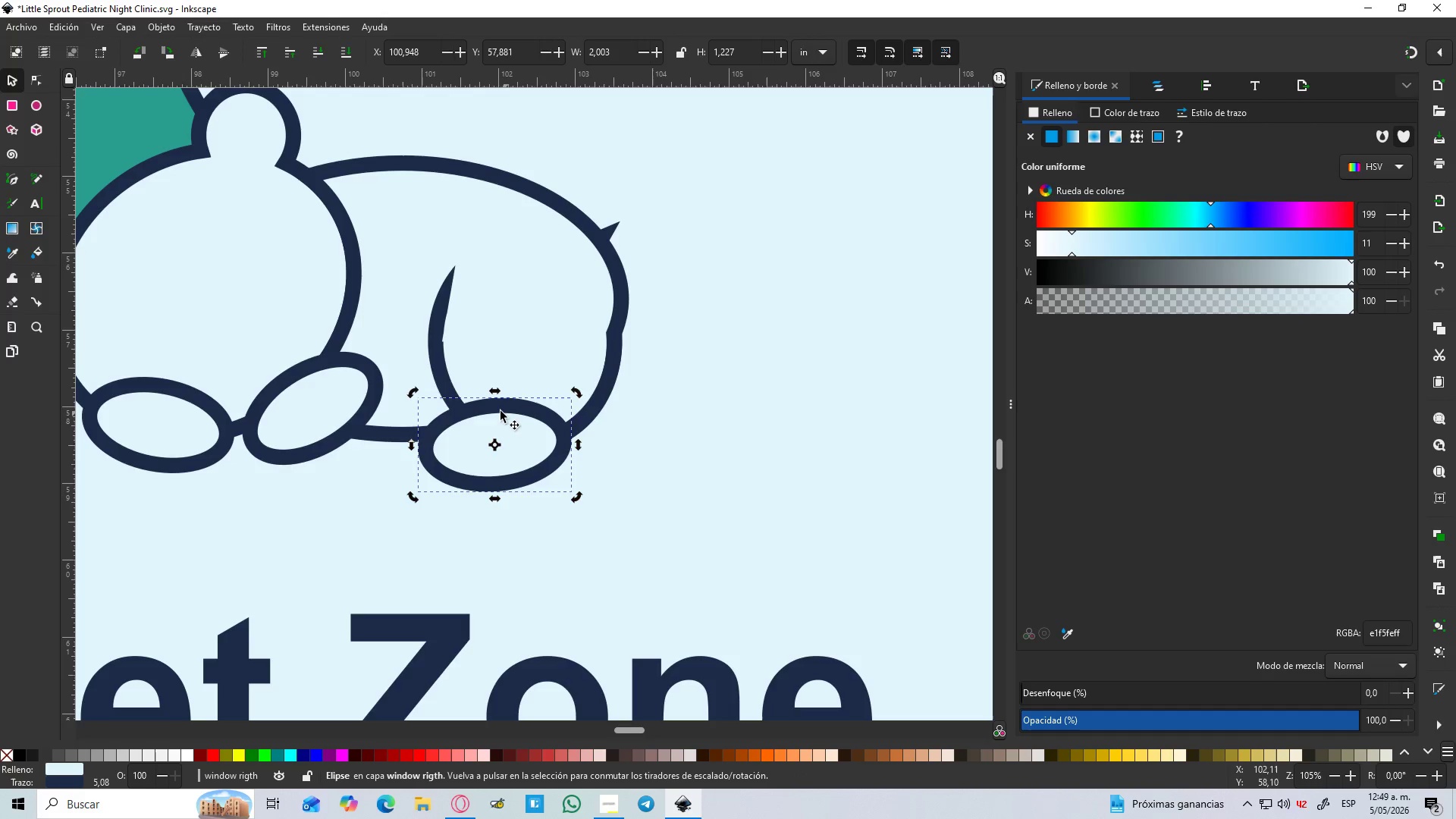 
left_click_drag(start_coordinate=[494, 409], to_coordinate=[476, 391])
 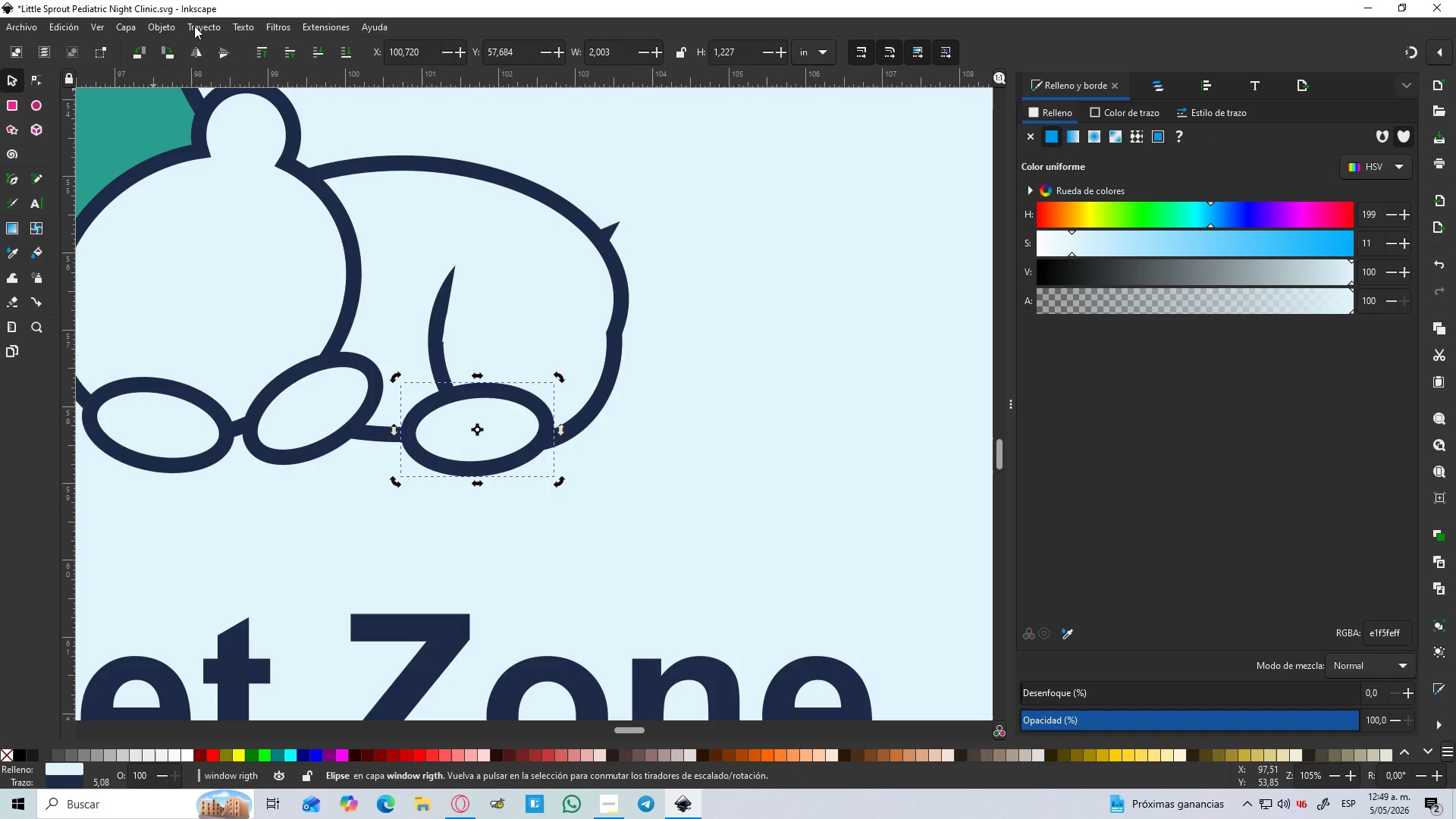 
left_click([195, 23])
 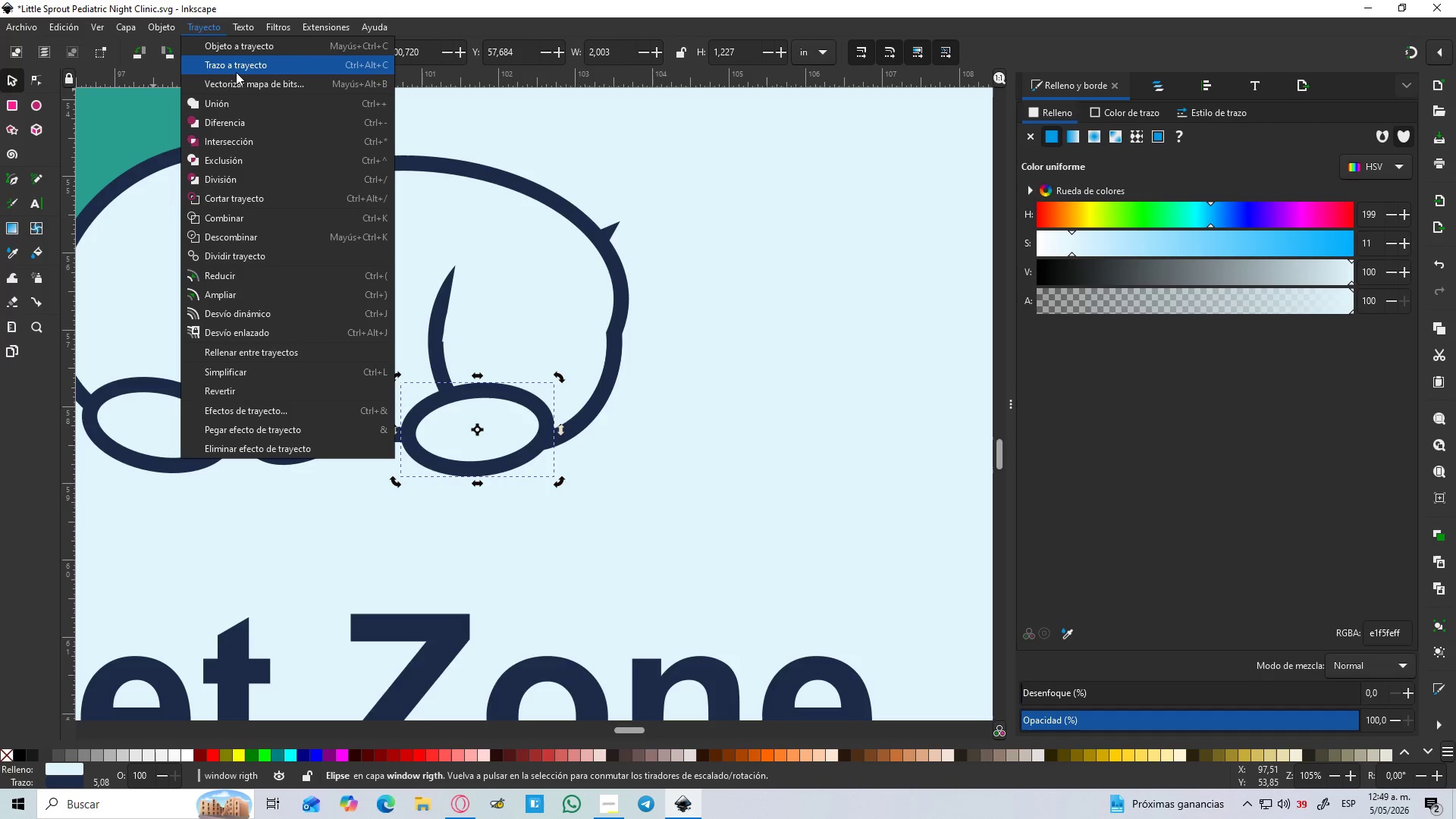 
left_click([236, 72])
 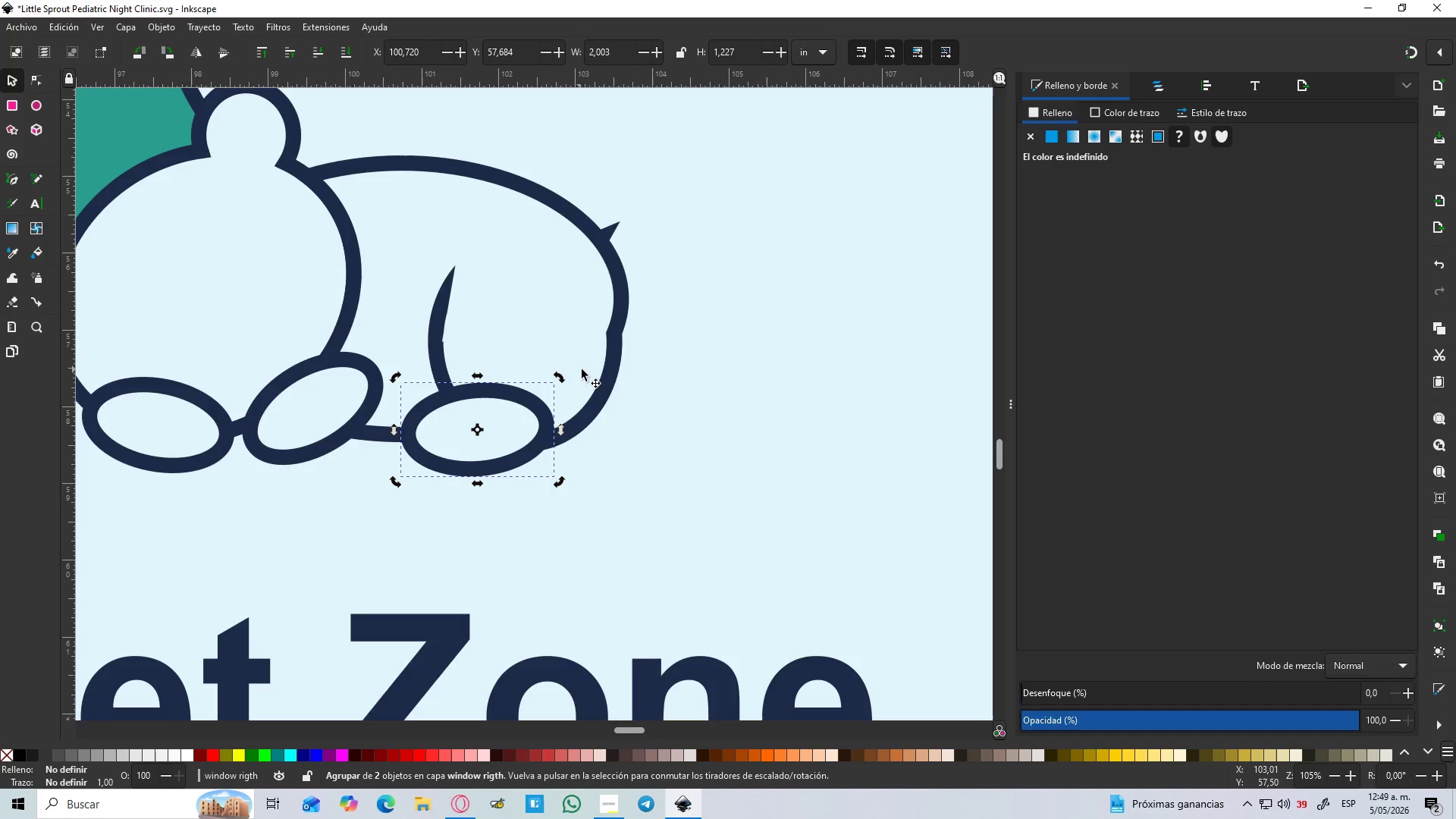 
left_click([651, 369])
 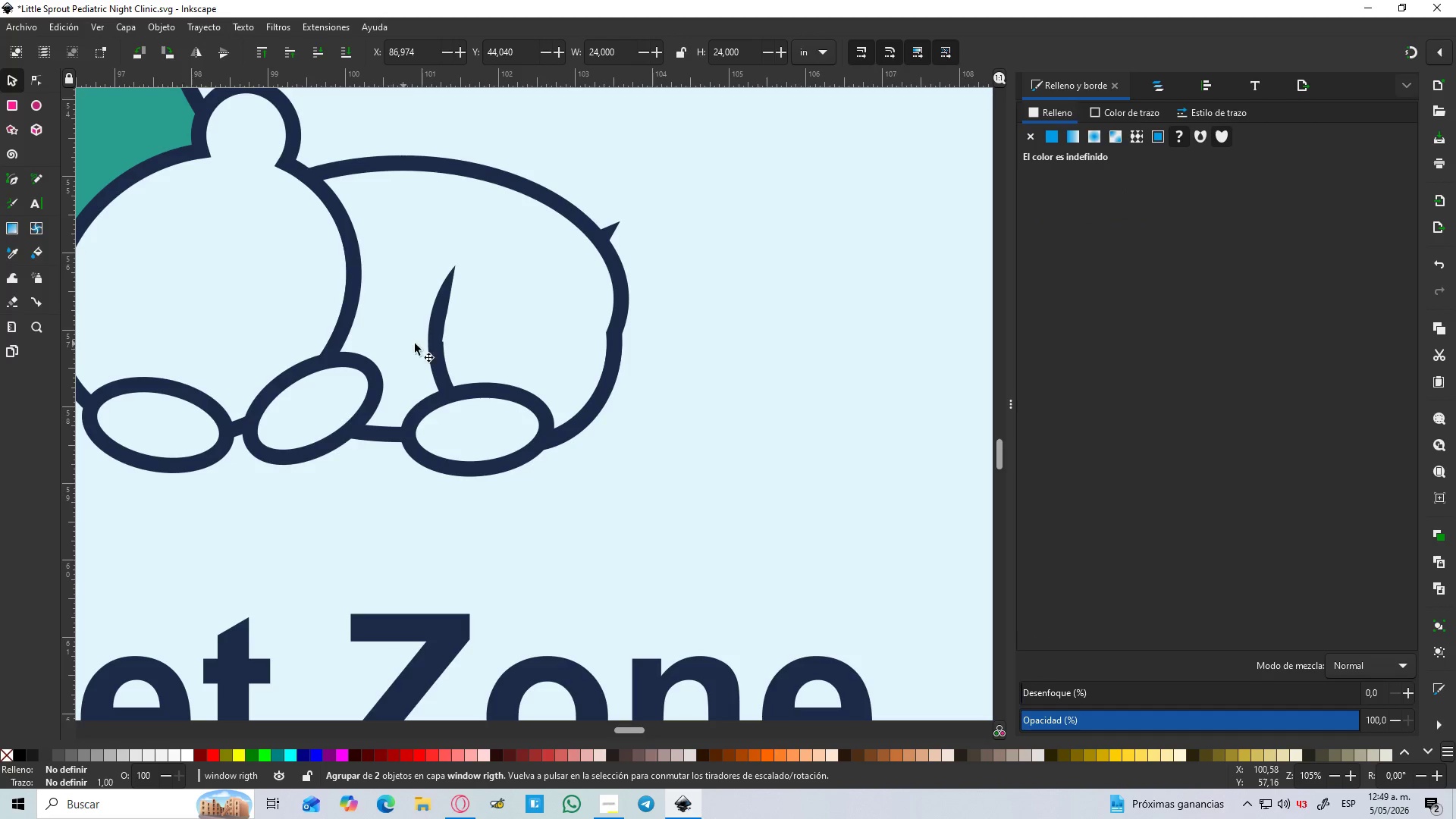 
left_click([446, 346])
 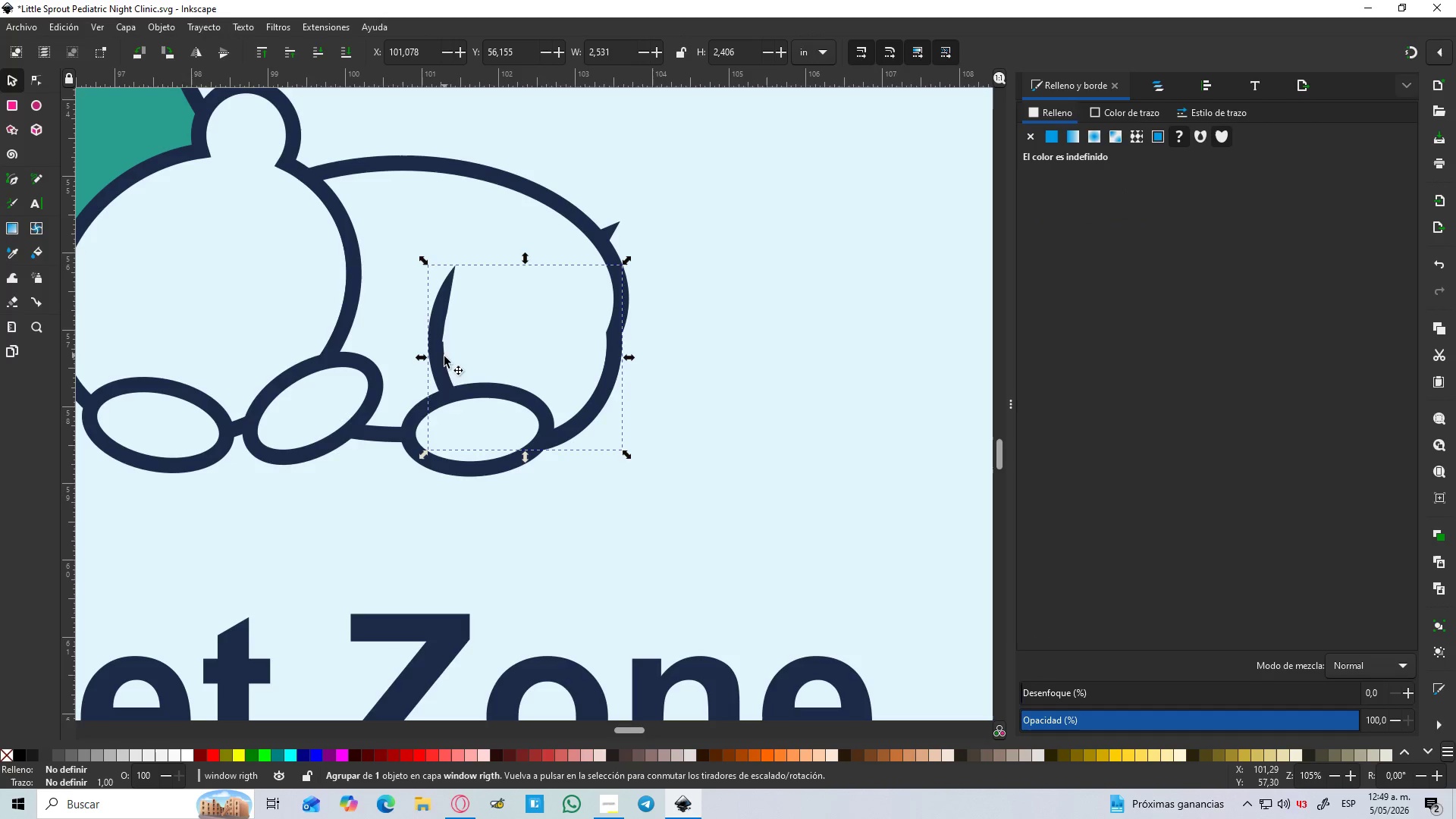 
hold_key(key=ShiftLeft, duration=1.12)
 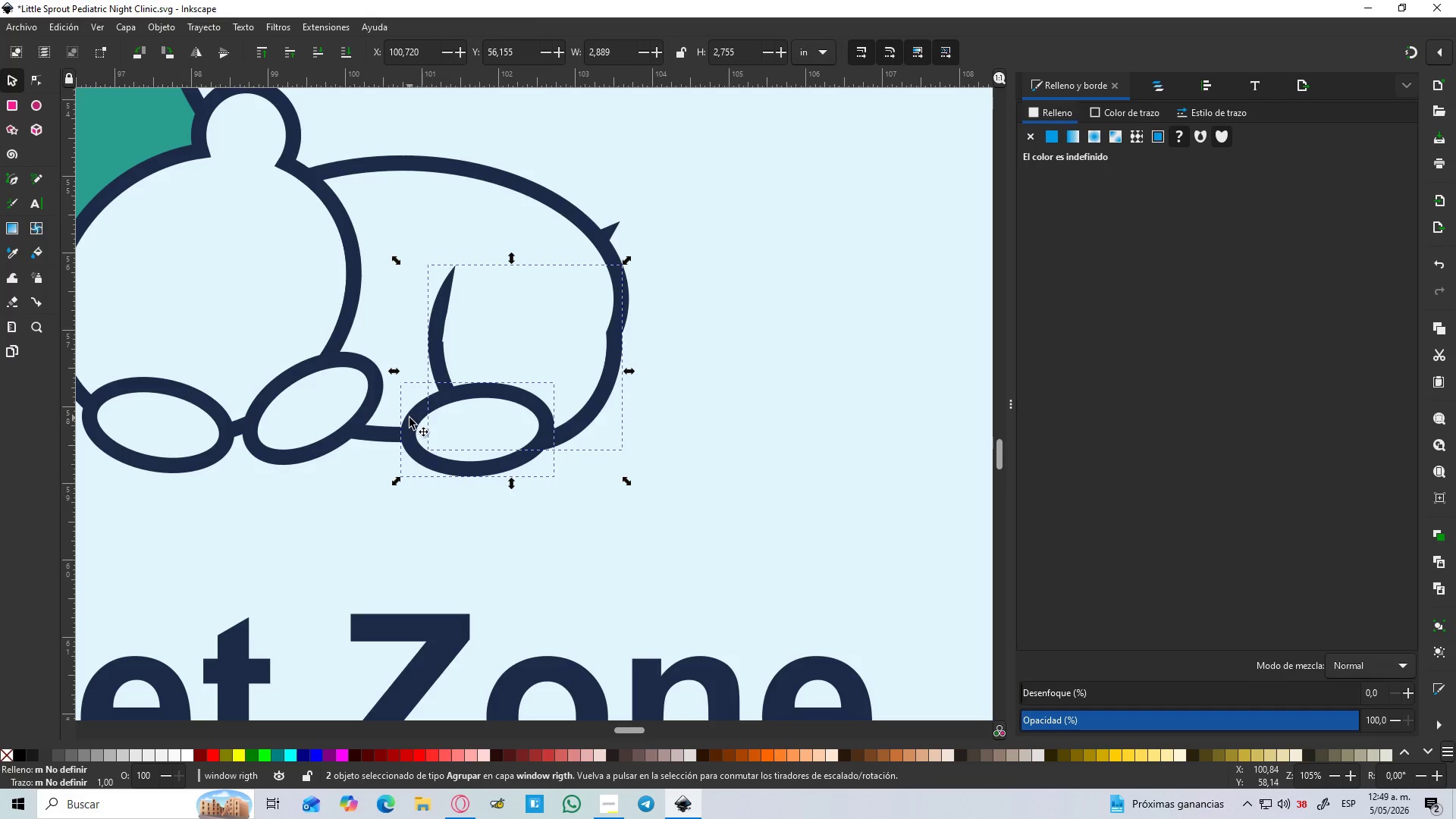 
key(Control+NumpadAdd)
 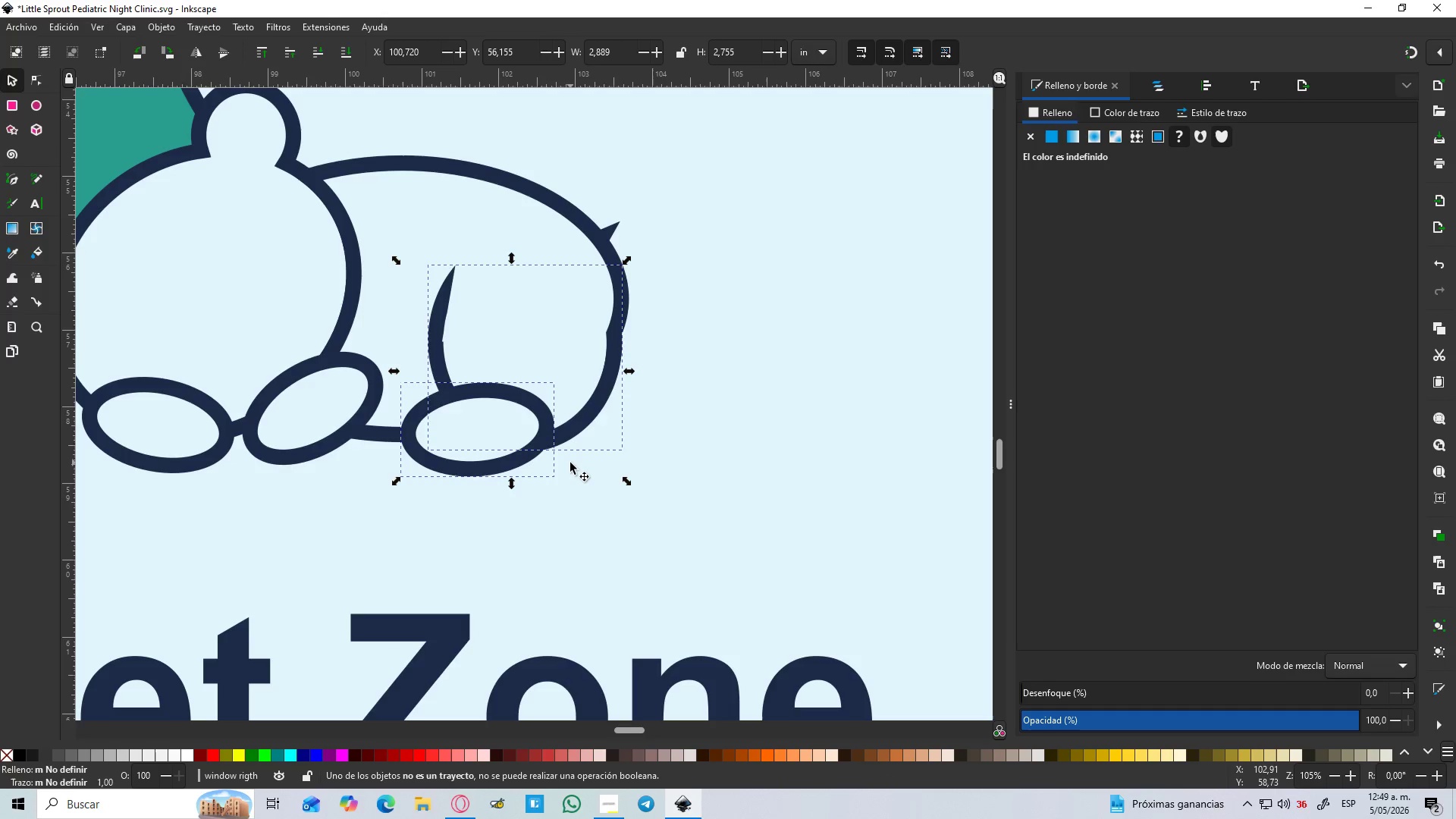 
left_click([654, 500])
 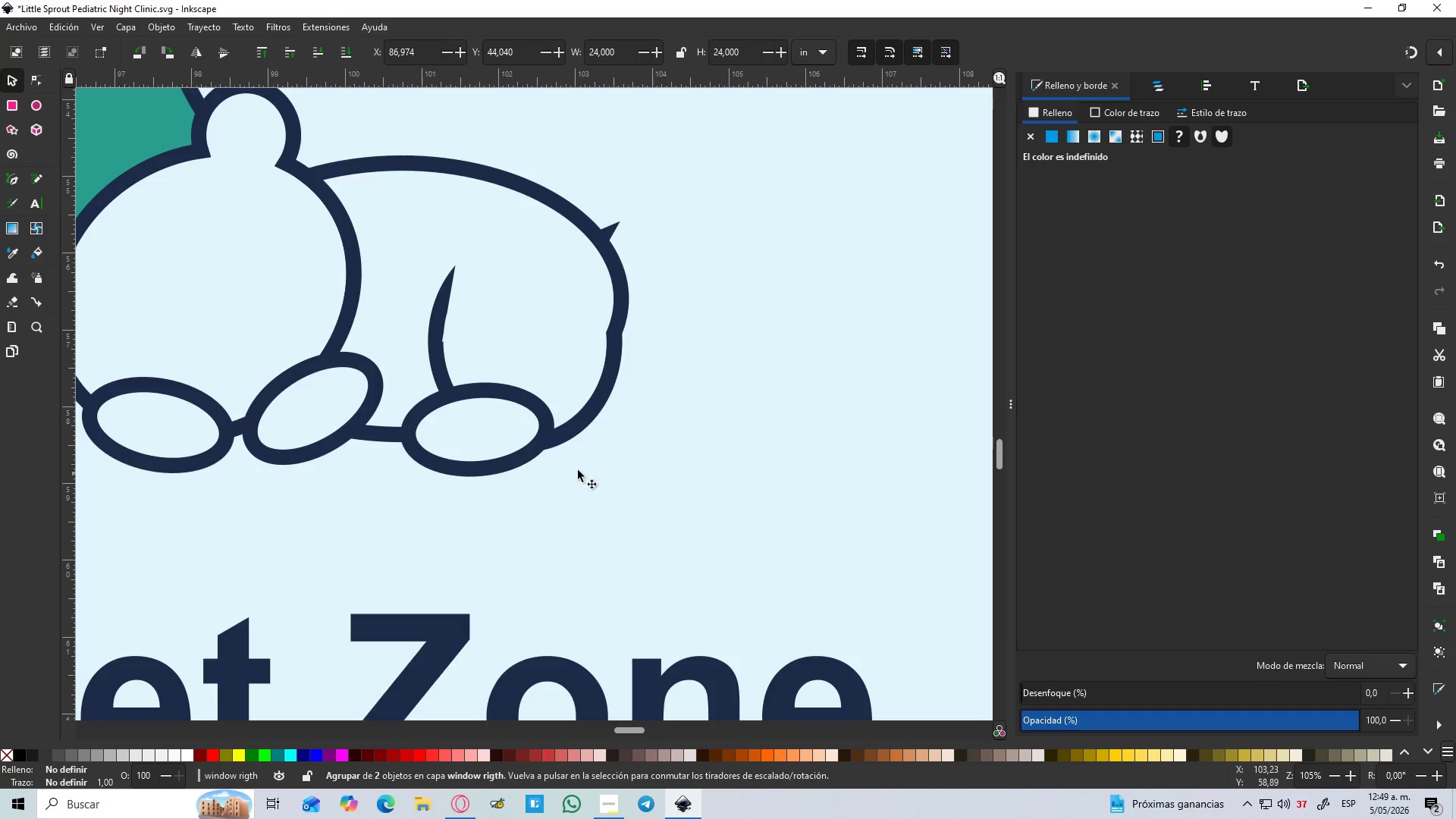 
left_click([540, 435])
 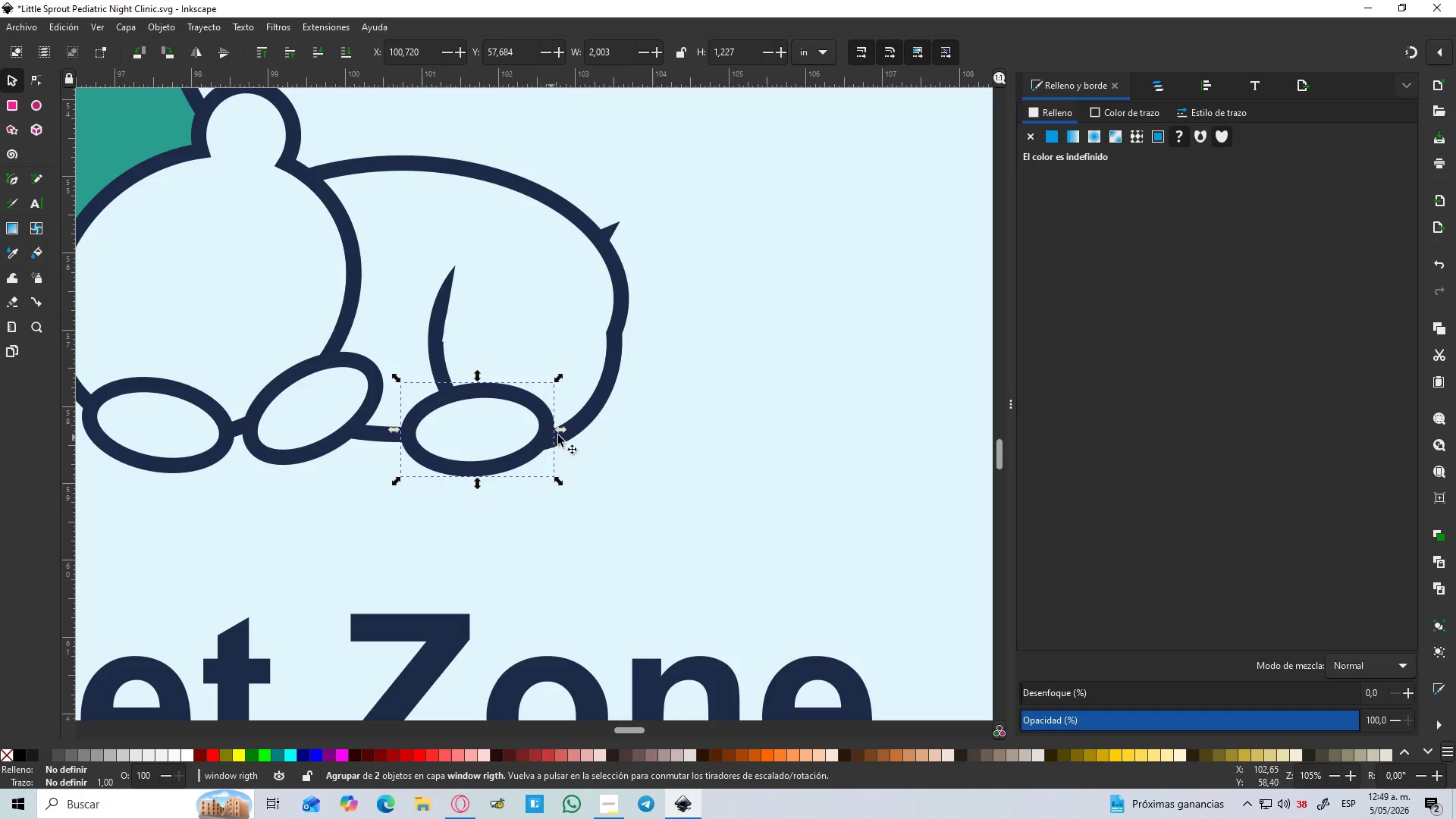 
hold_key(key=ShiftLeft, duration=0.59)
left_click([588, 403])
 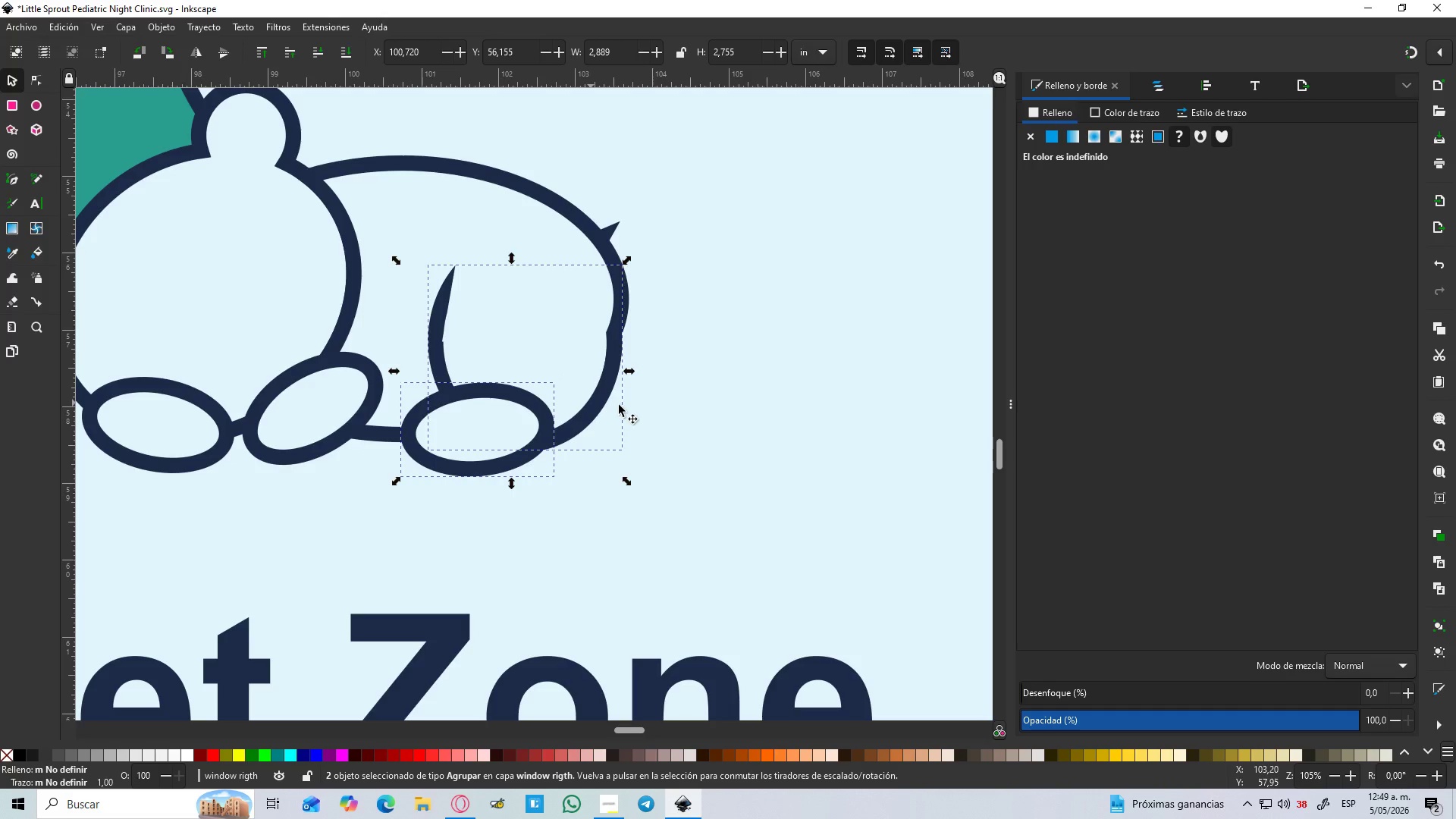 
key(Control+NumpadAdd)
 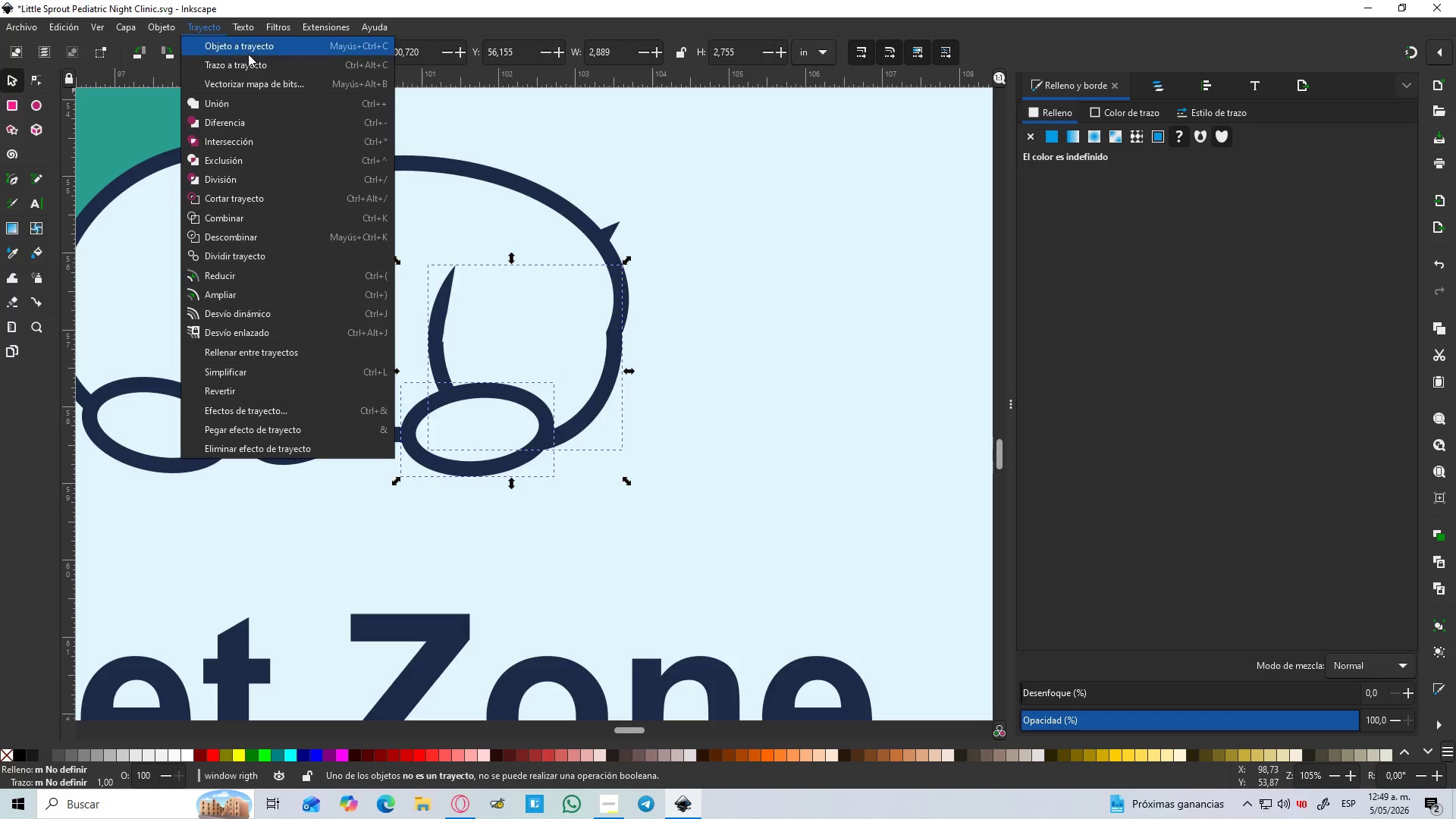 
wait(5.64)
 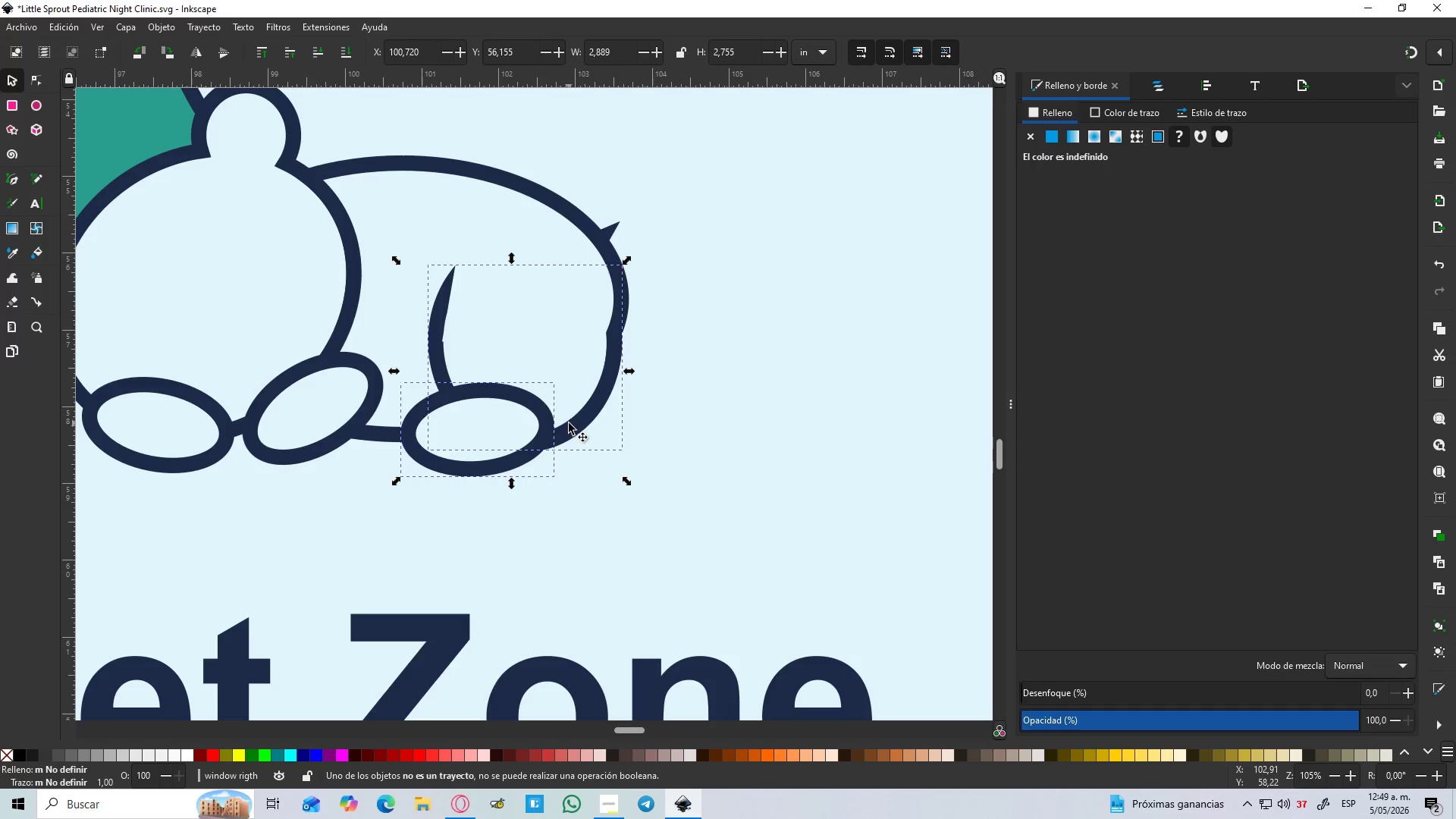 
left_click([247, 54])
 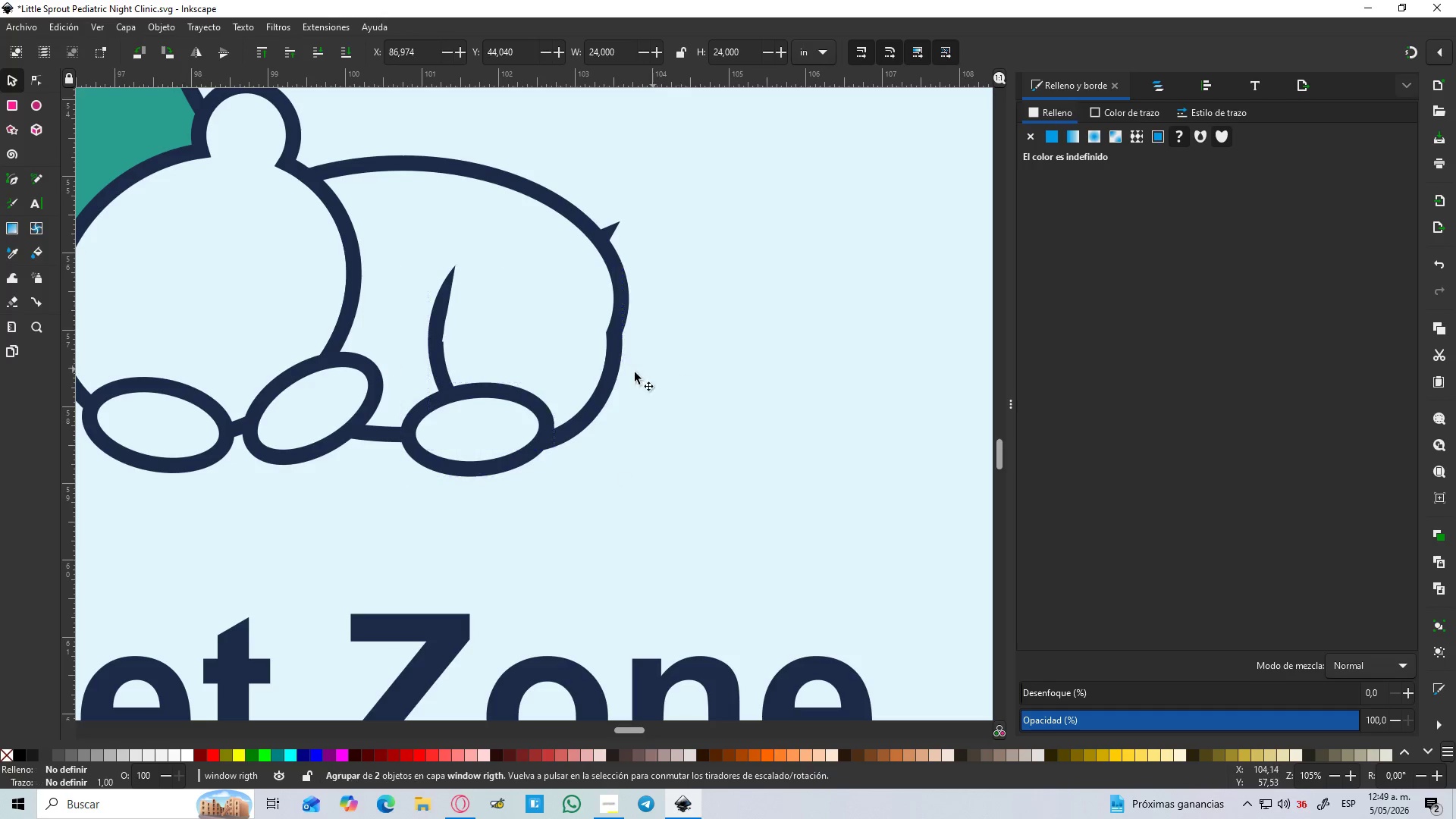 
left_click([532, 402])
 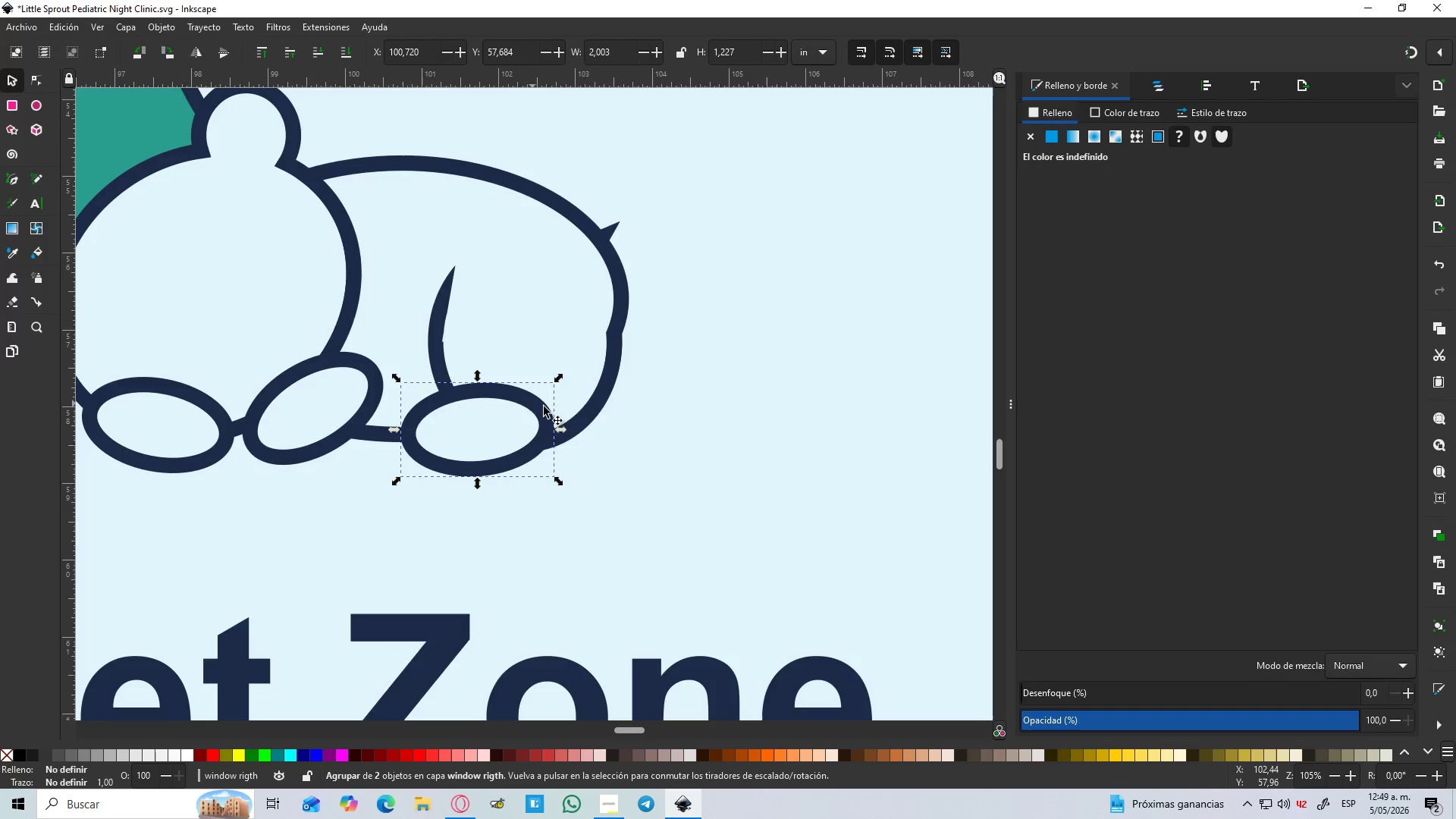 
hold_key(key=ShiftLeft, duration=0.62)
left_click([607, 404])
 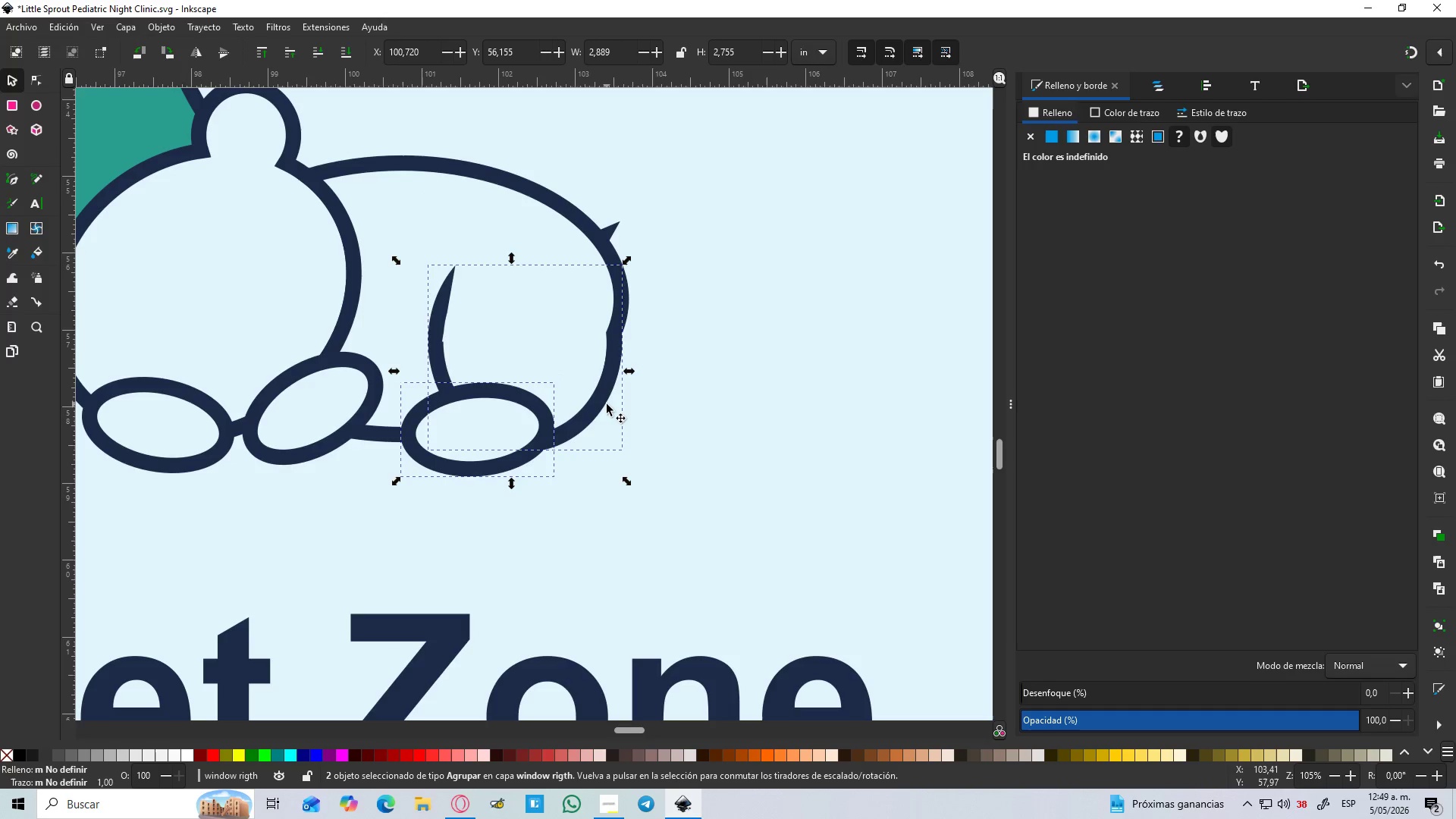 
hold_key(key=ShiftLeft, duration=14.75)
 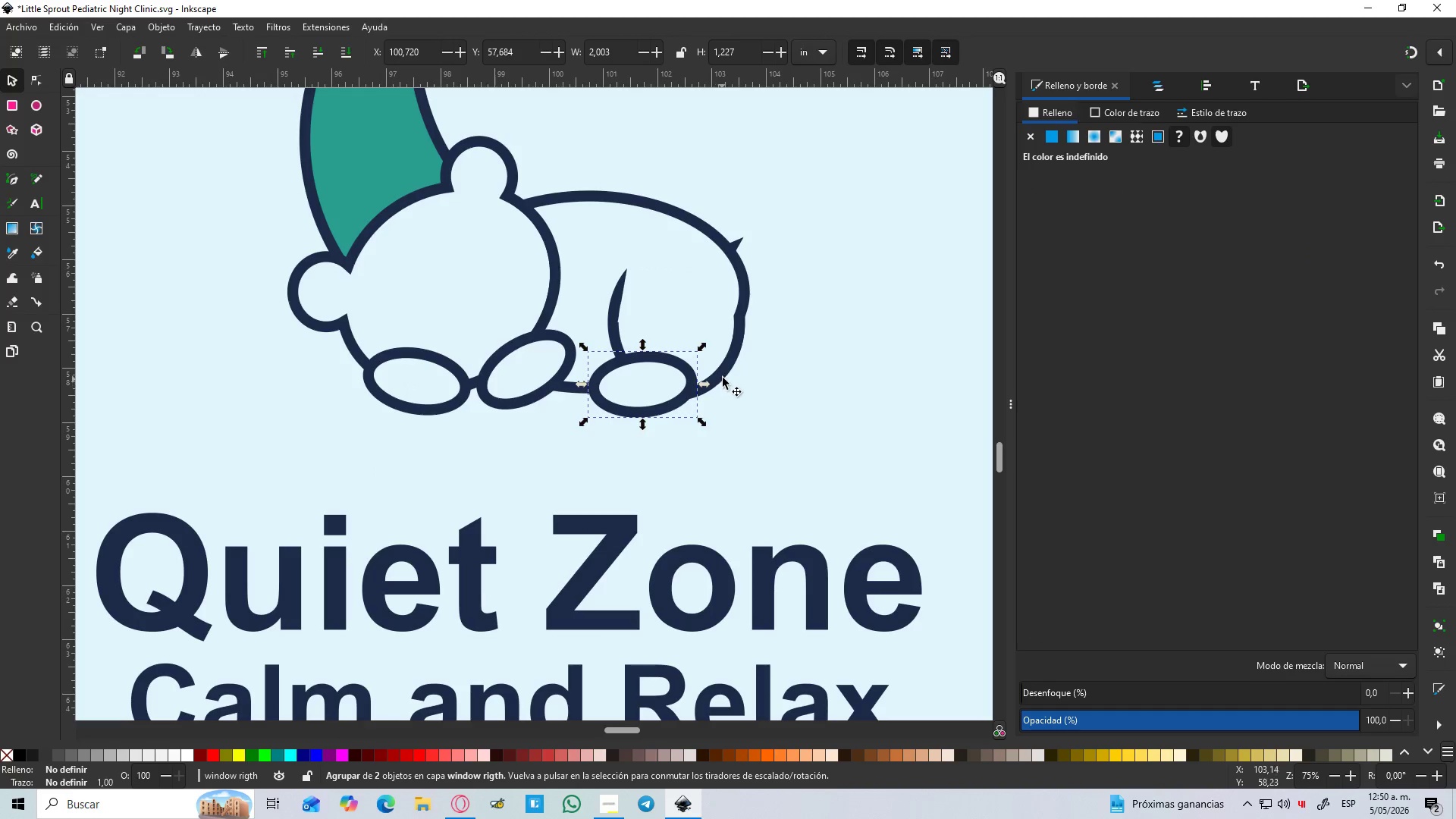 
key(Control+NumpadAdd)
 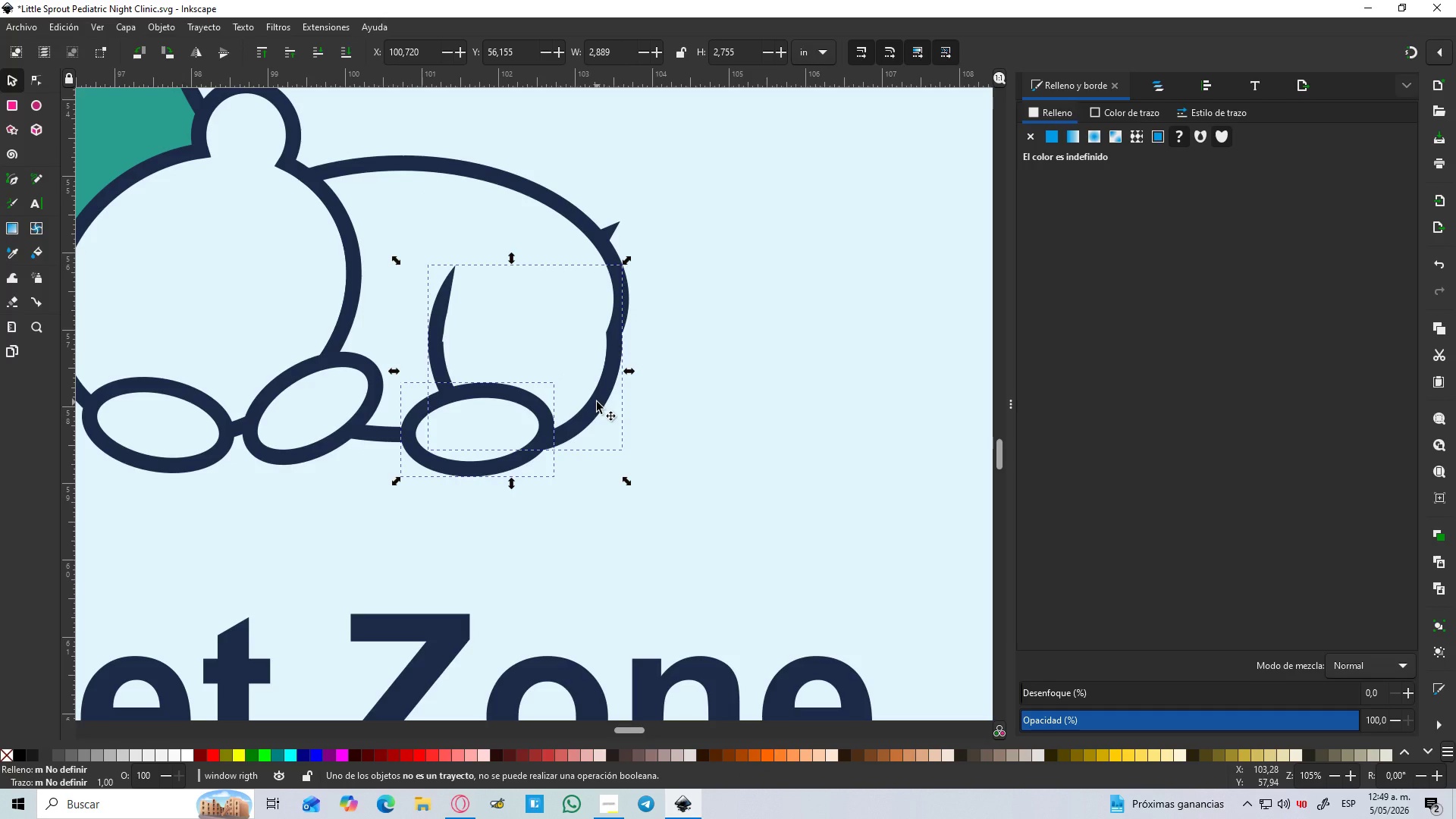 
left_click([597, 402])
 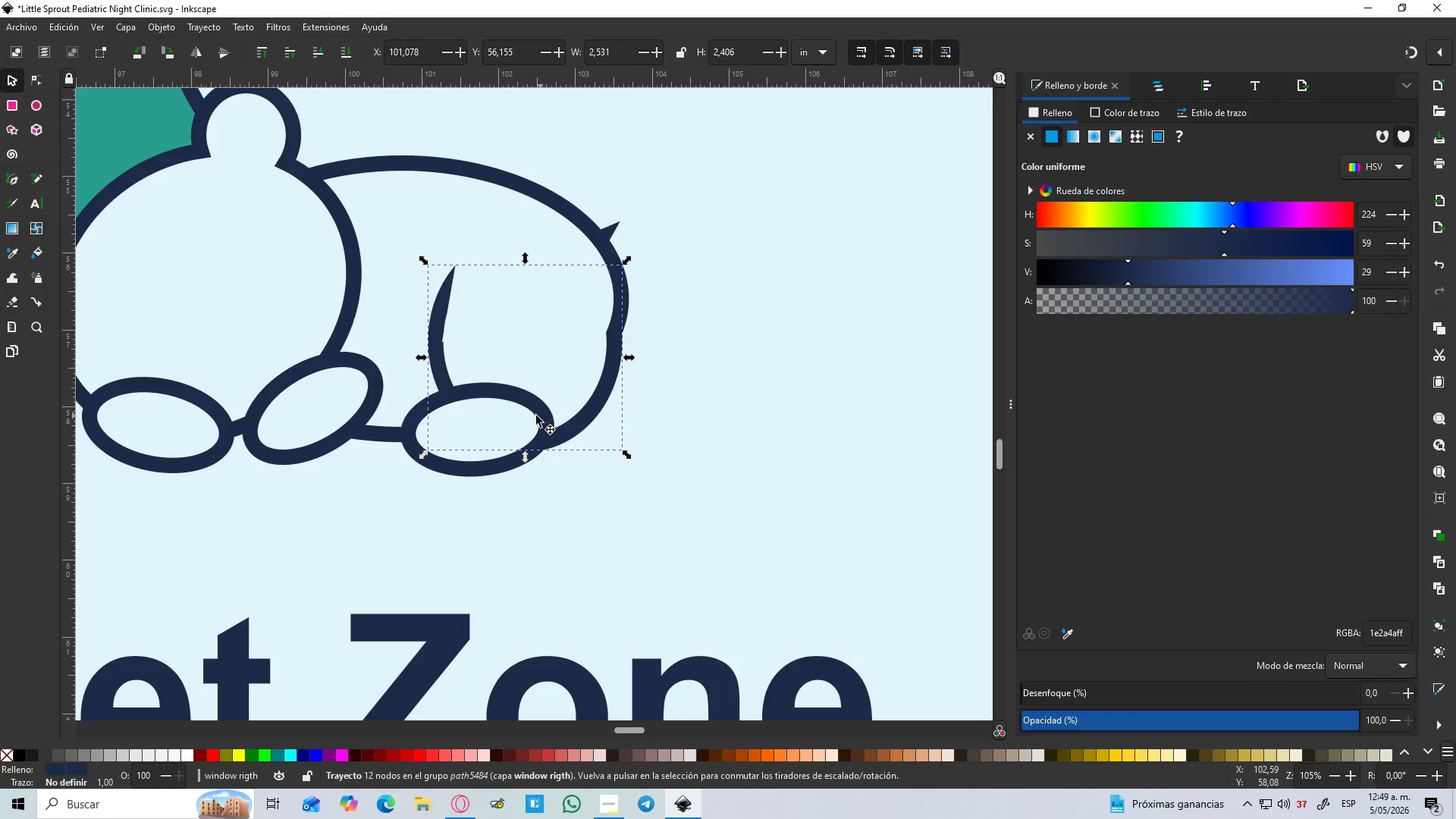 
left_click([528, 400])
 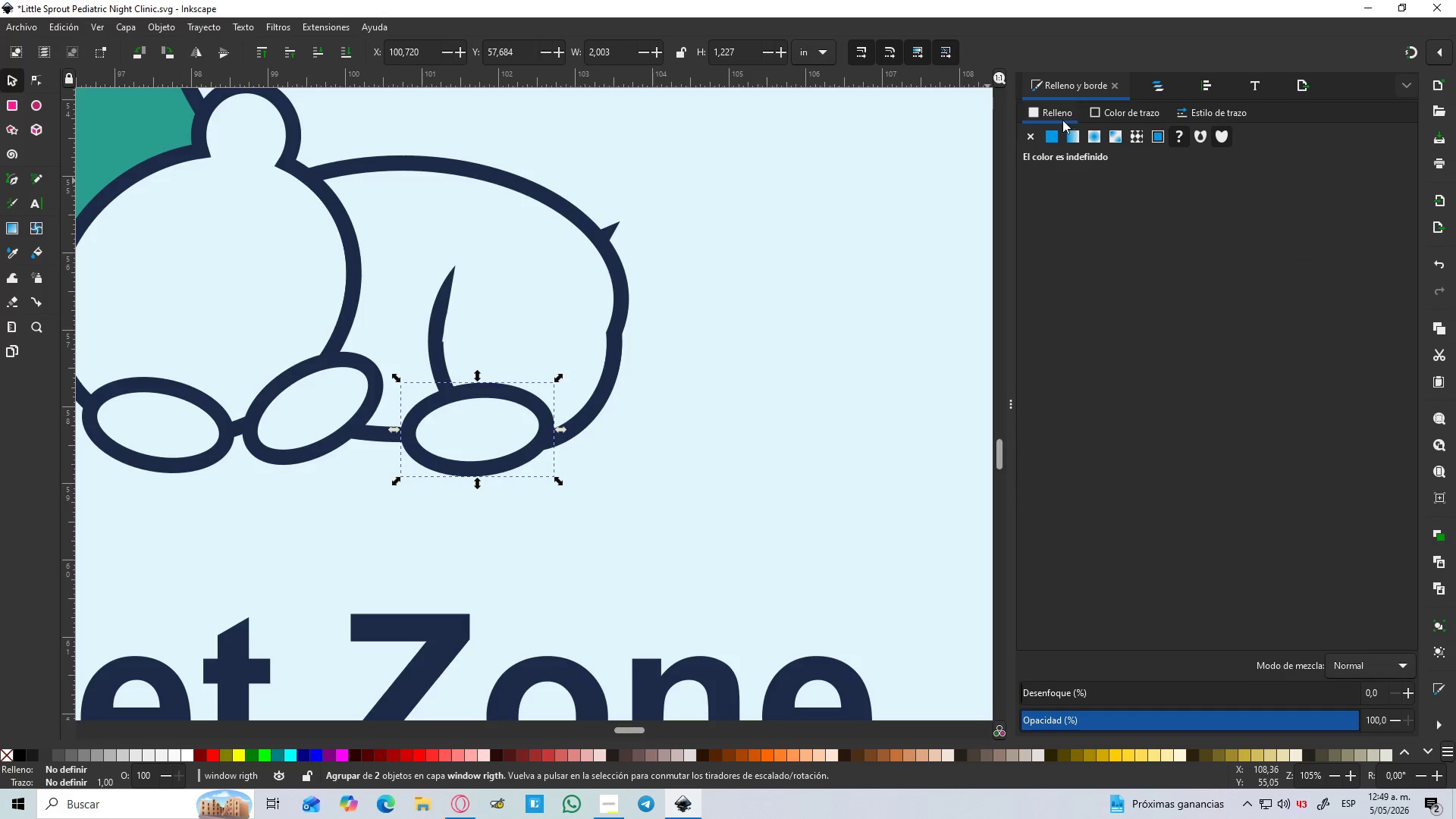 
left_click([1059, 119])
 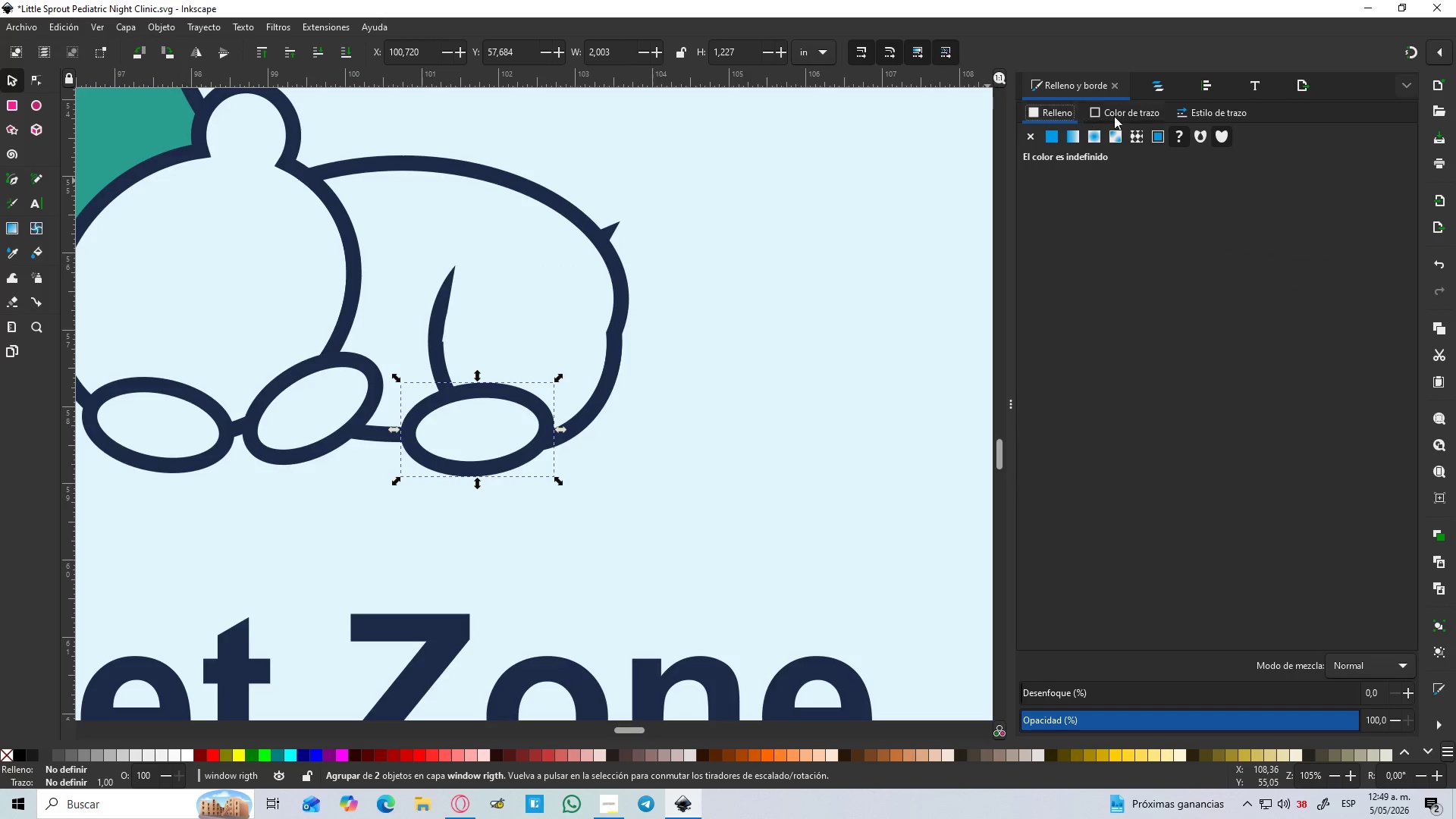 
left_click([1125, 111])
 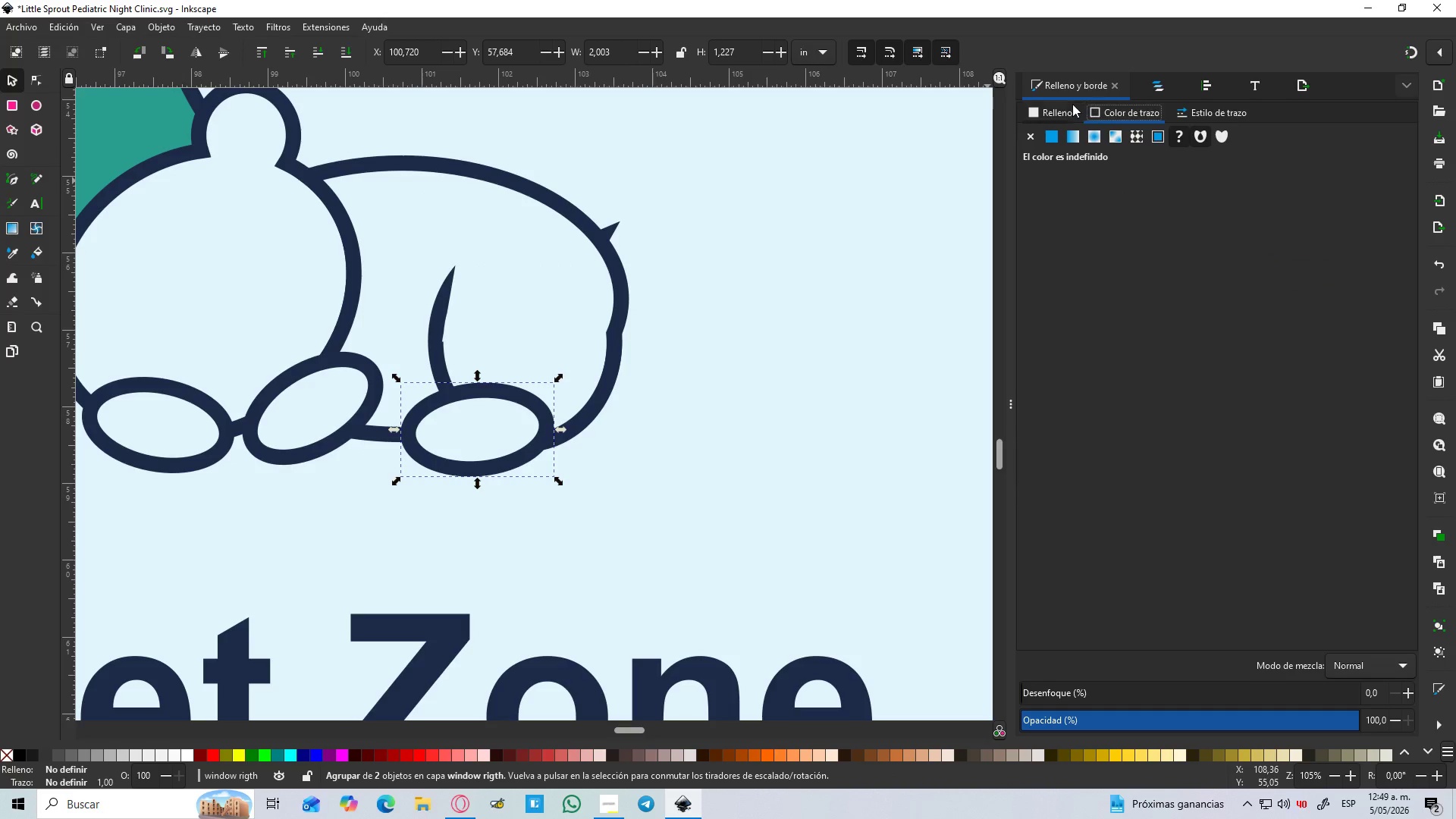 
left_click([1069, 105])
 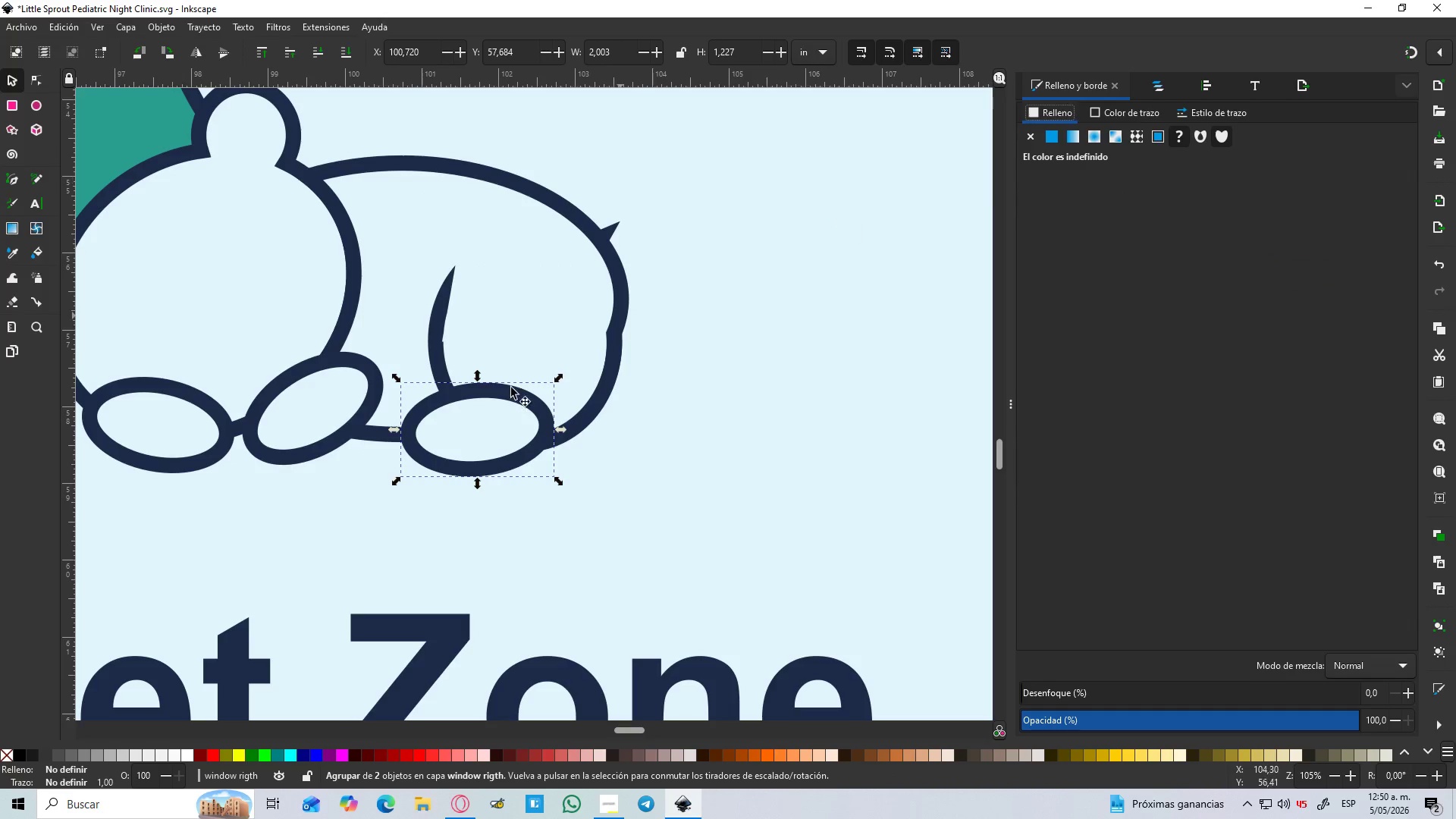 
hold_key(key=ControlLeft, duration=0.59)
scroll: coordinate [441, 453], scroll_direction: up, amount: 2.0
 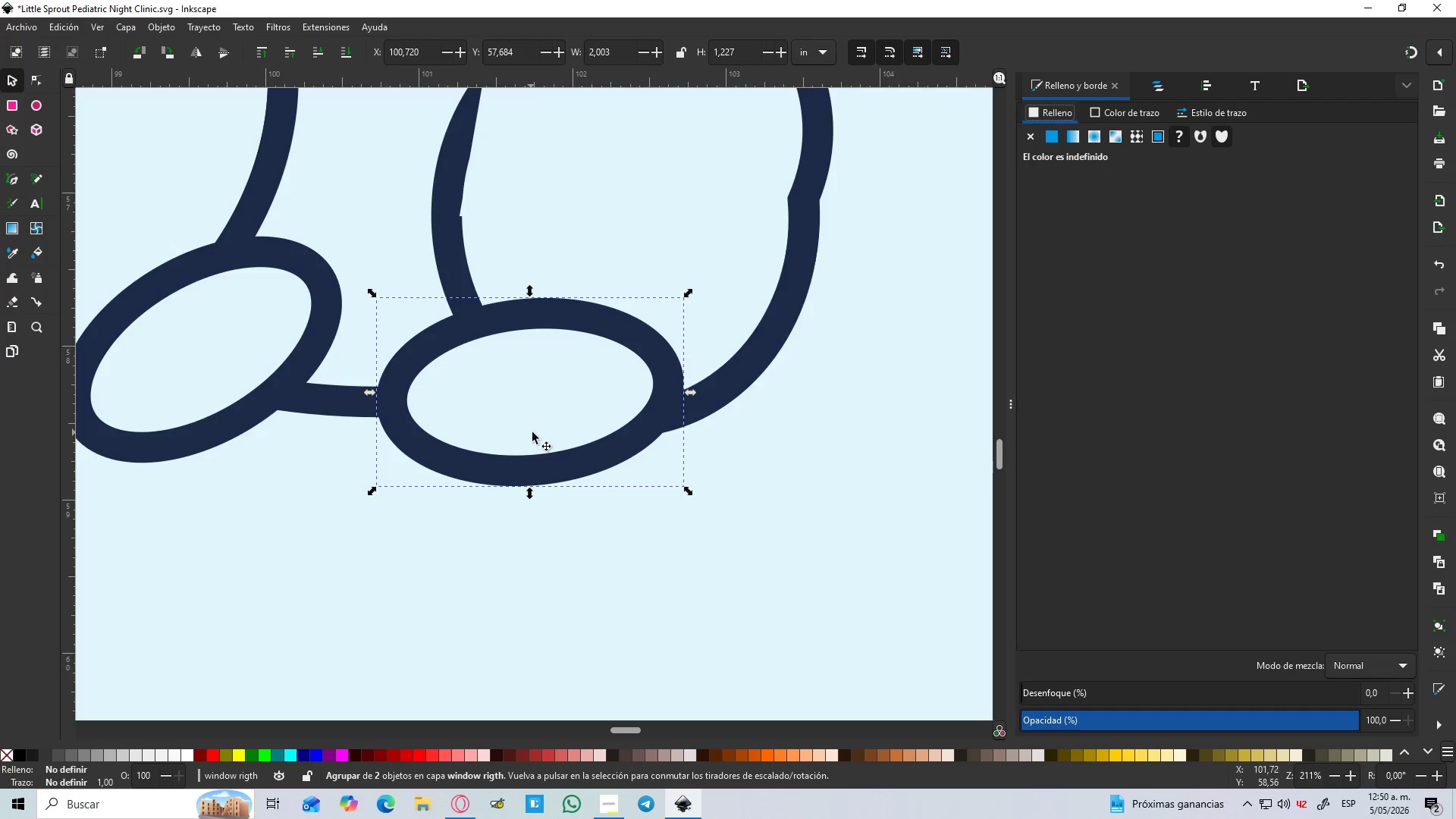 
key(N)
 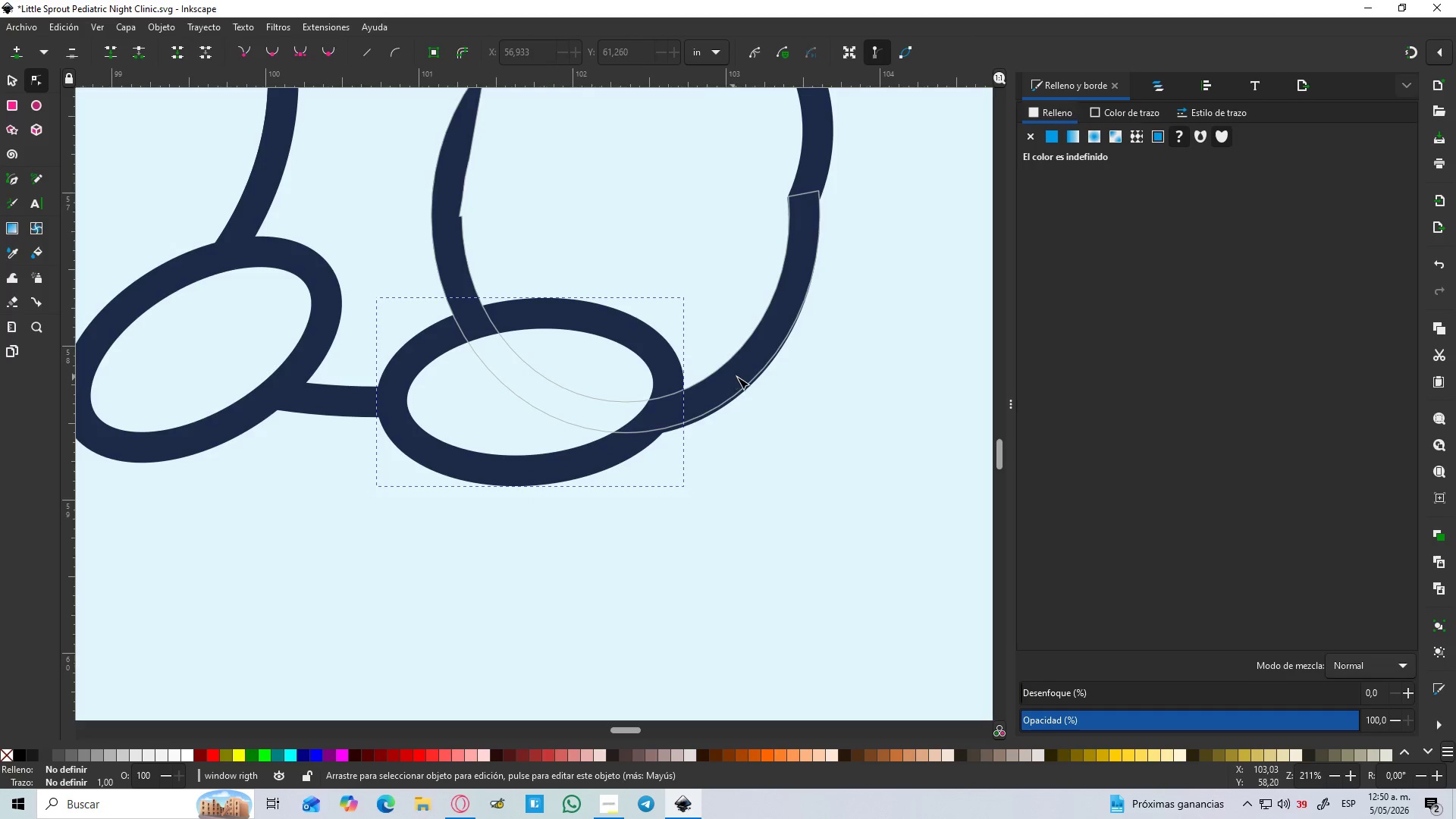 
left_click([737, 375])
 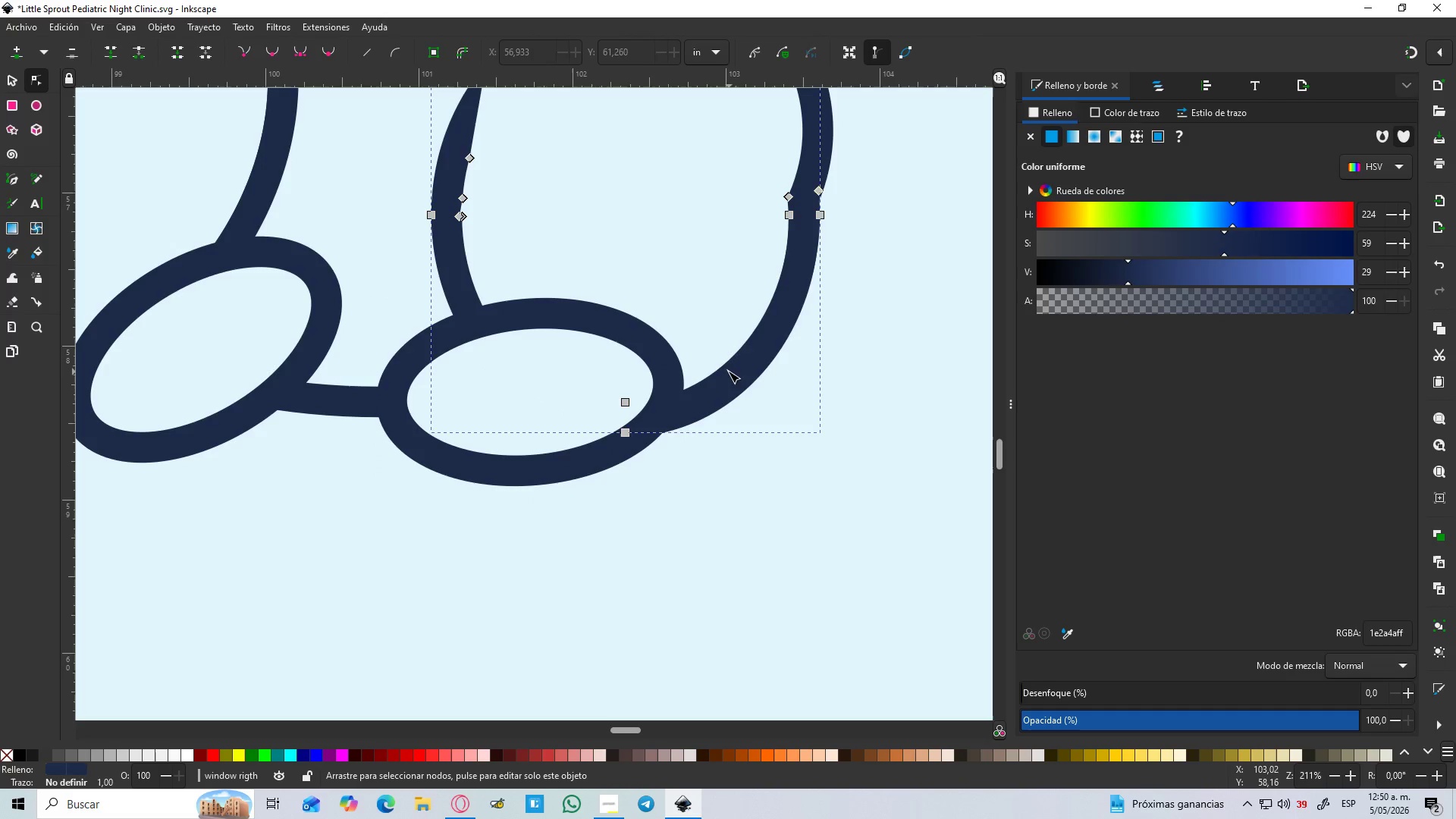 
left_click([716, 381])
 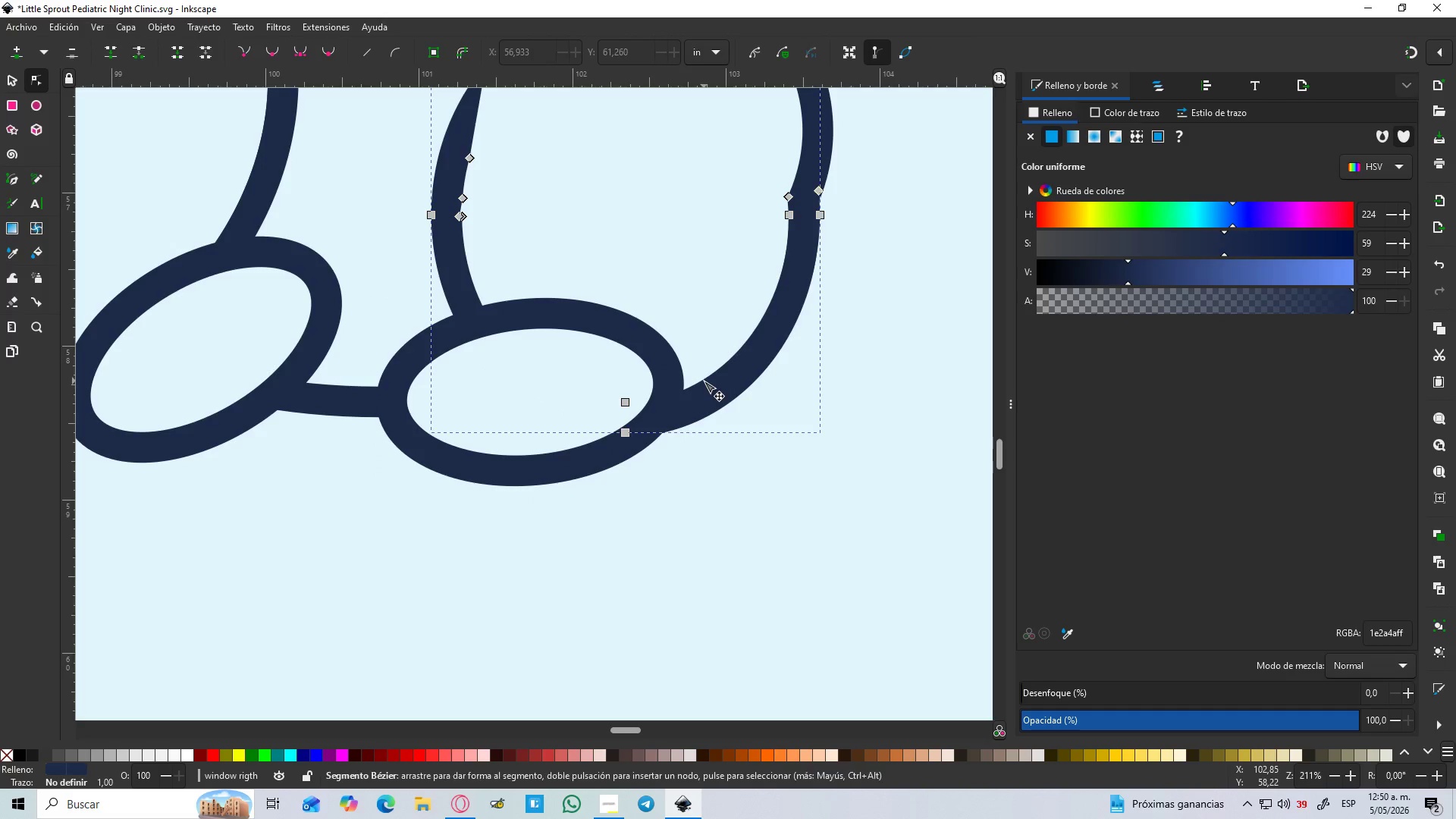 
hold_key(key=ControlLeft, duration=0.47)
scroll: coordinate [704, 381], scroll_direction: down, amount: 3.0
 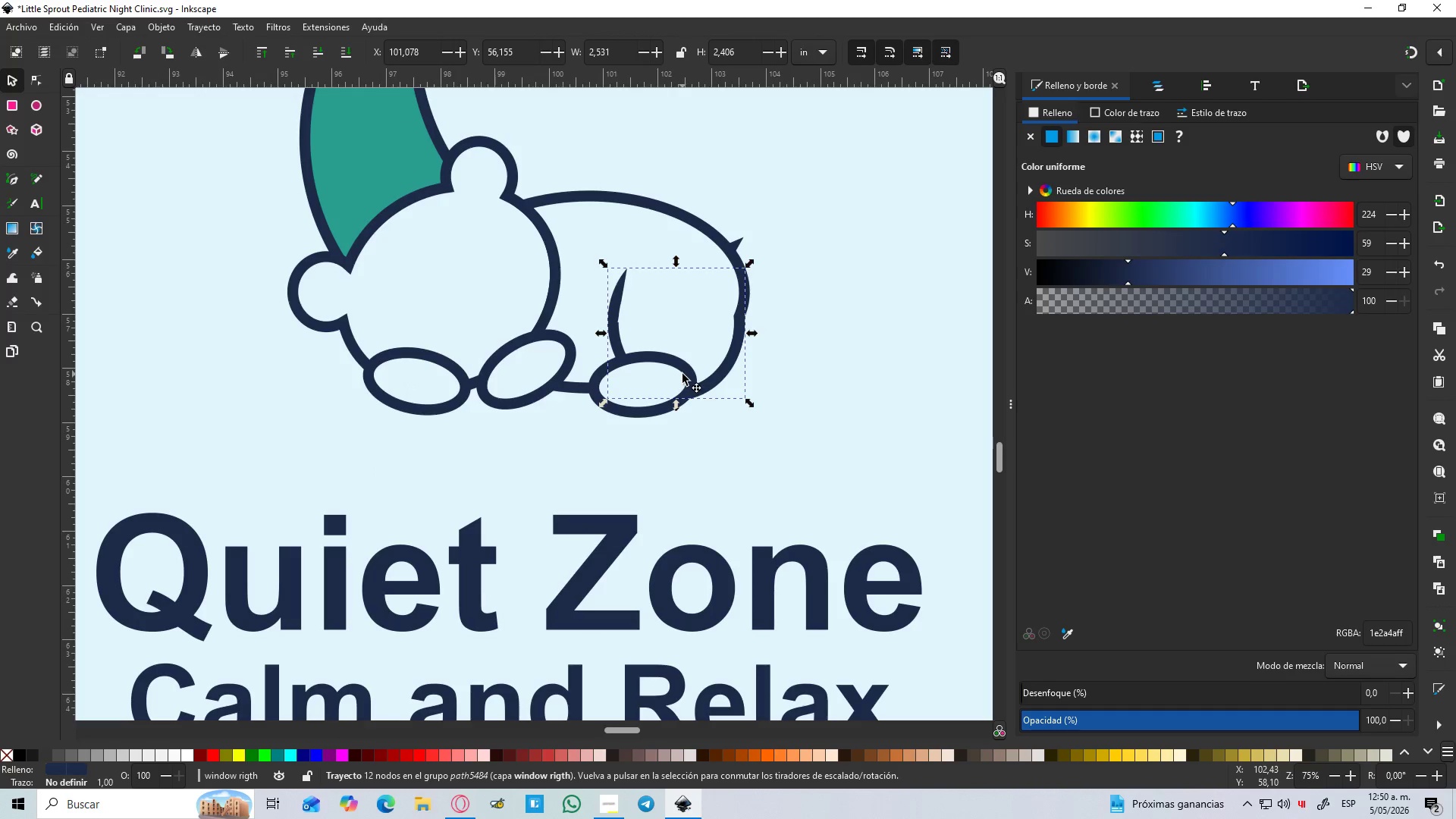 
hold_key(key=ShiftLeft, duration=0.97)
 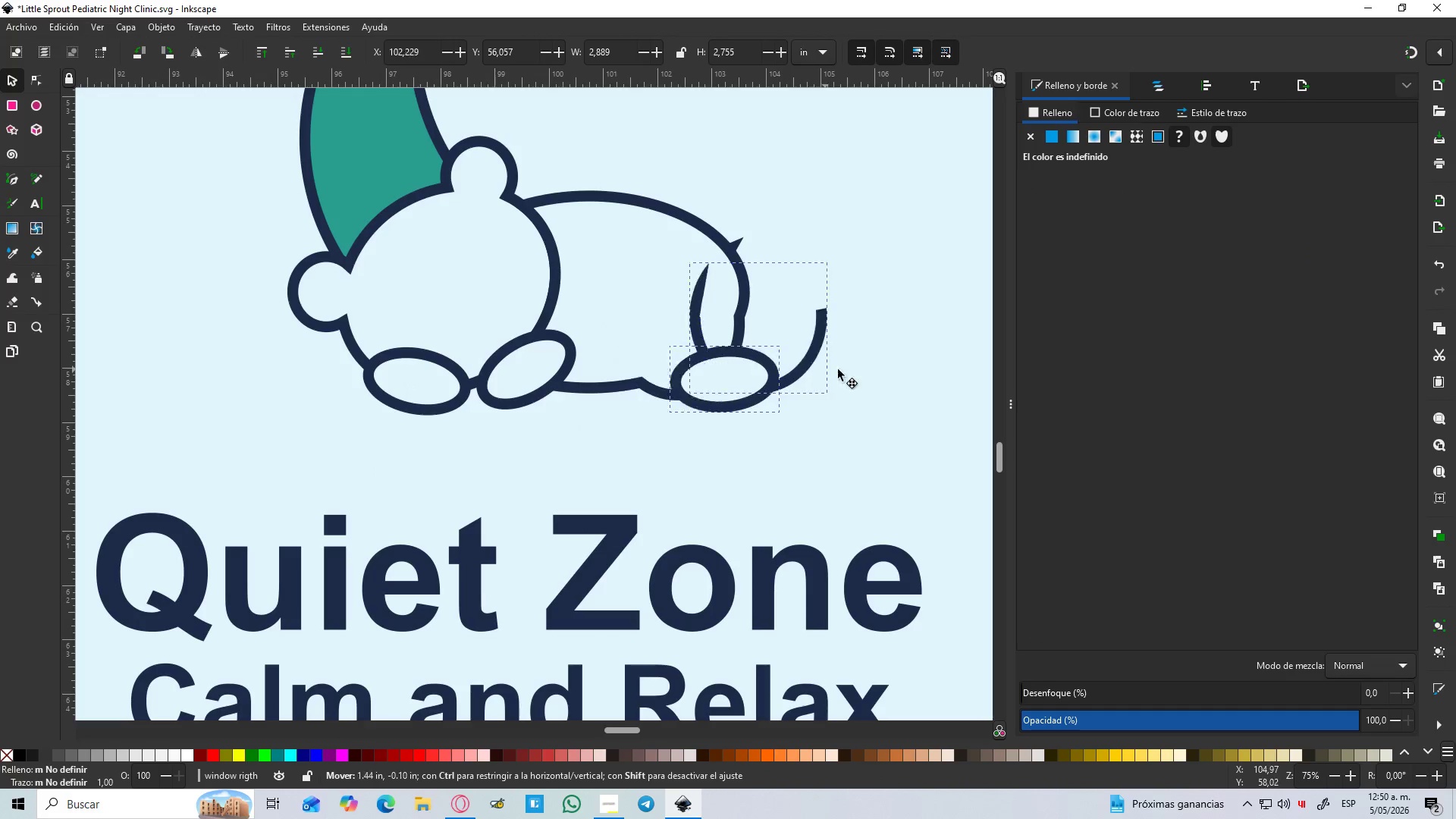 
hold_key(key=ShiftLeft, duration=26.0)
left_click_drag(start_coordinate=[723, 374], to_coordinate=[959, 365])
 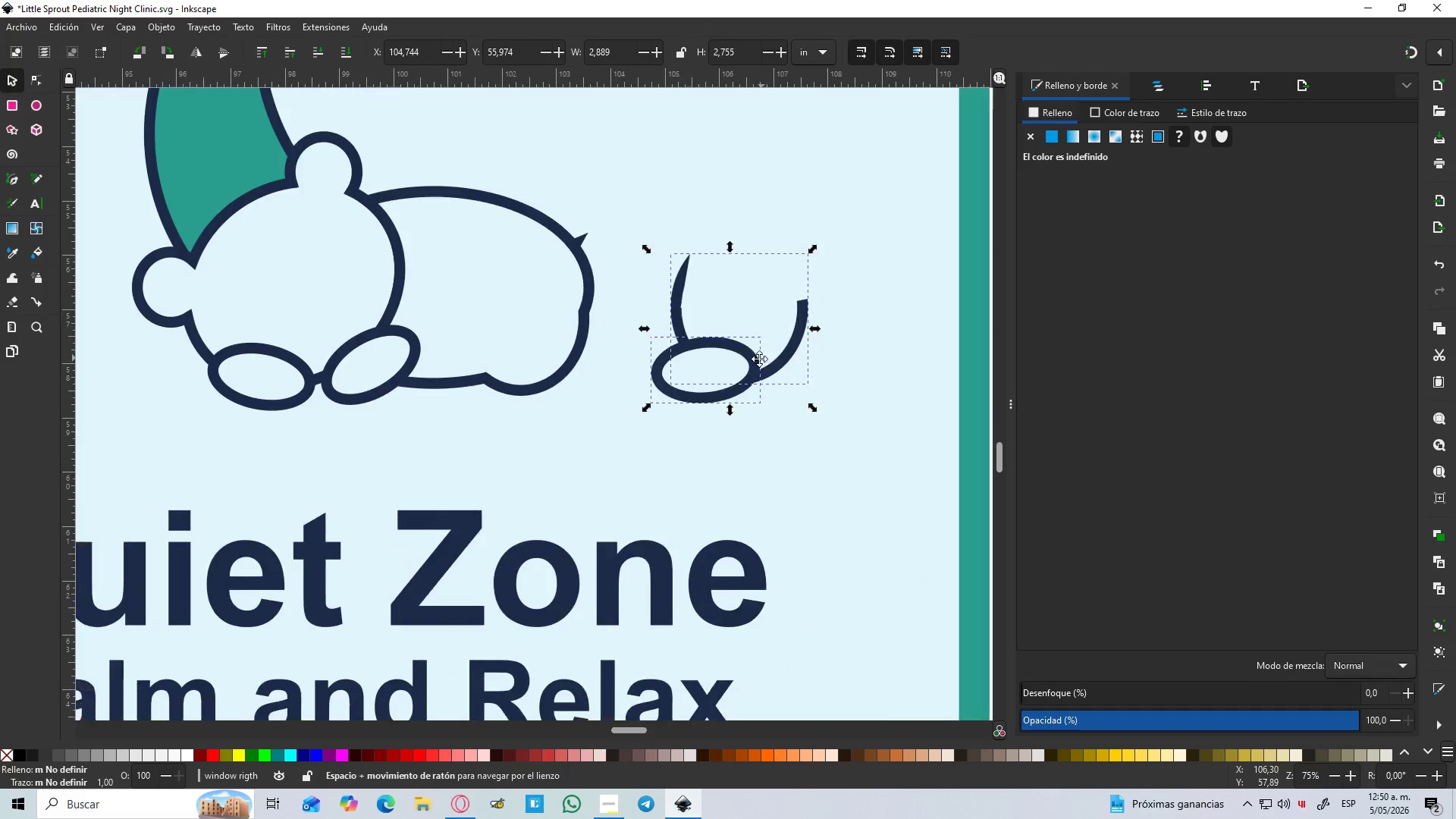 
hold_key(key=ControlLeft, duration=0.58)
 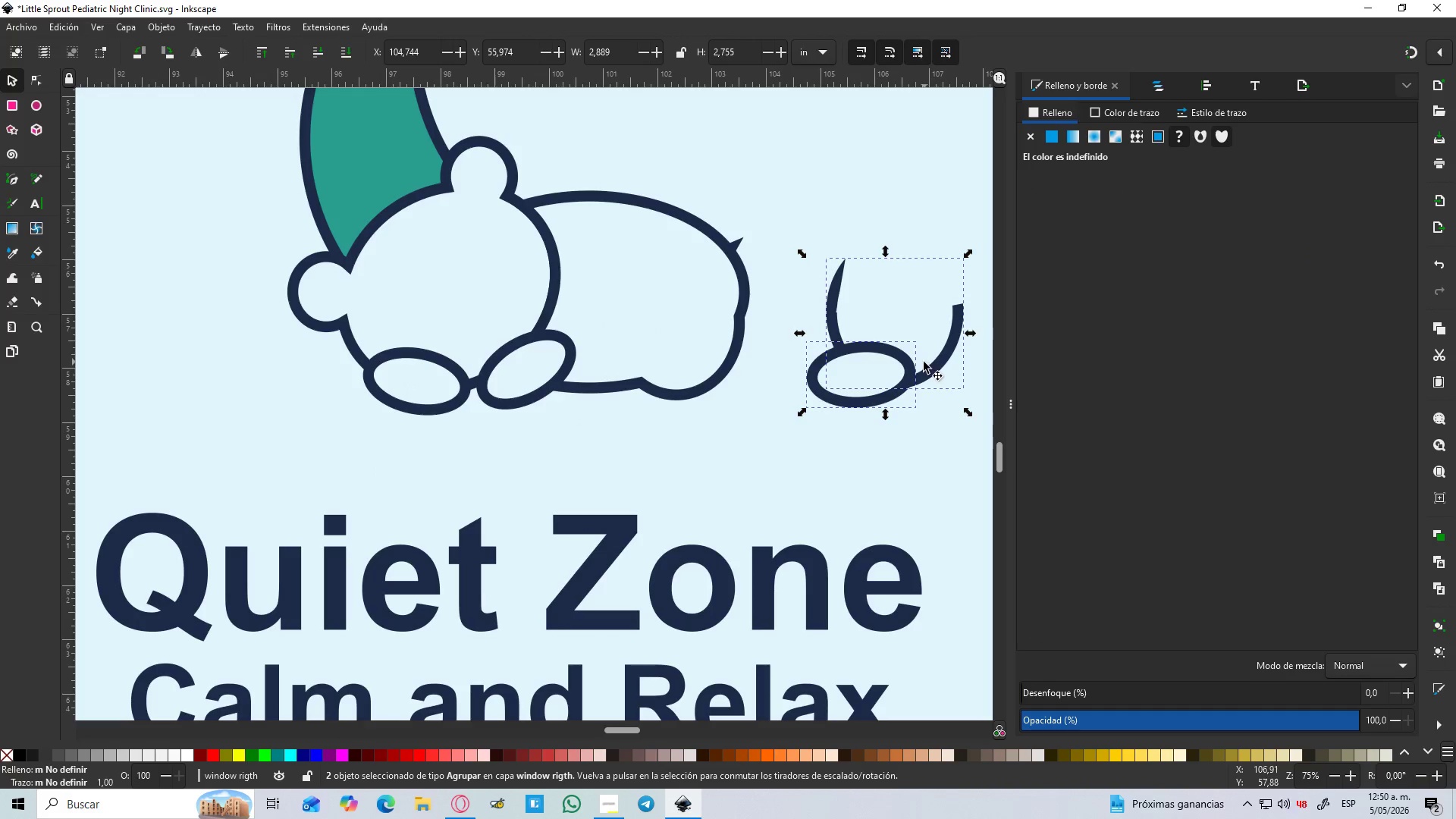 
hold_key(key=Space, duration=0.36)
 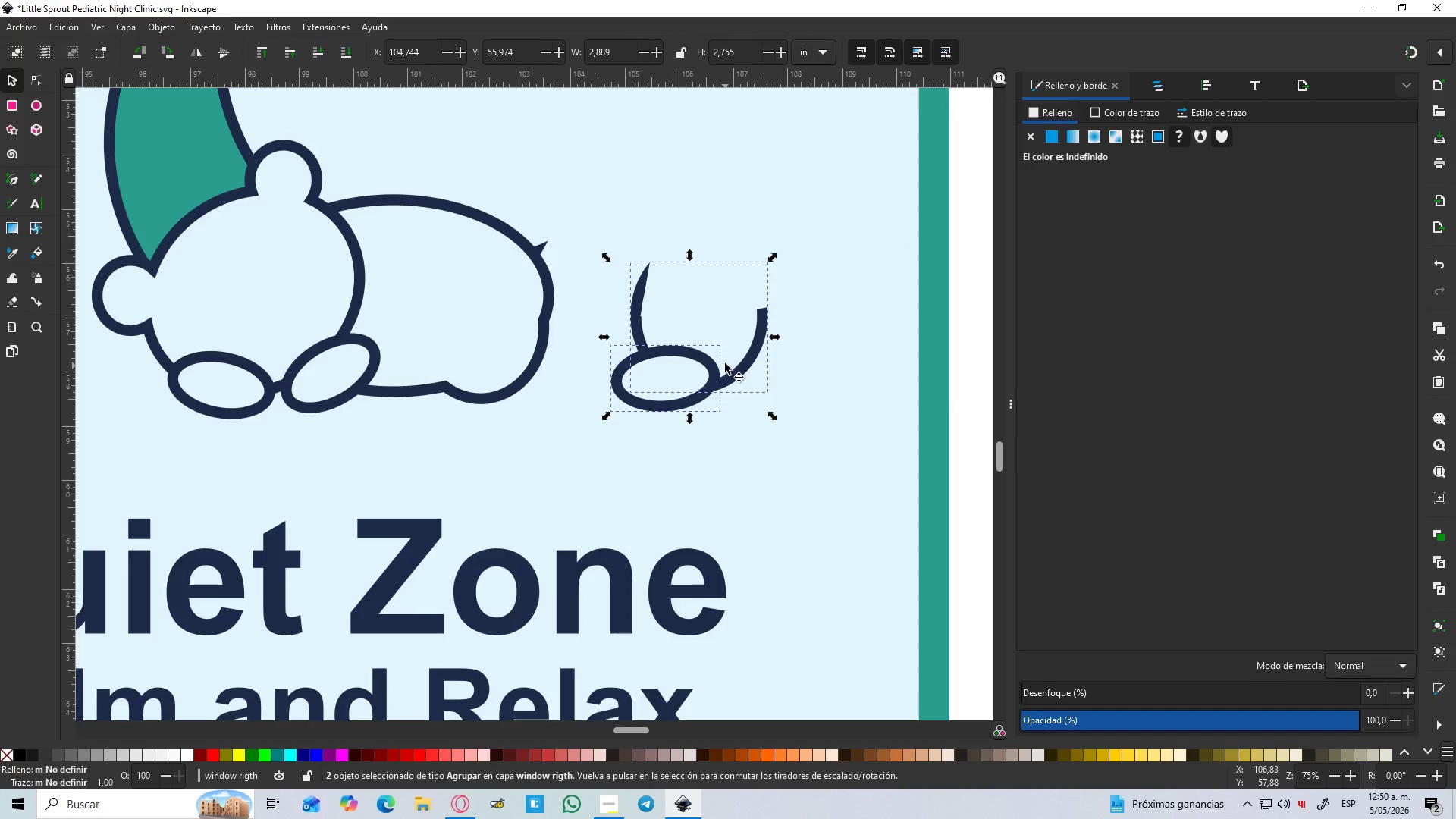 
hold_key(key=ControlLeft, duration=0.44)
scroll: coordinate [730, 361], scroll_direction: up, amount: 2.0
 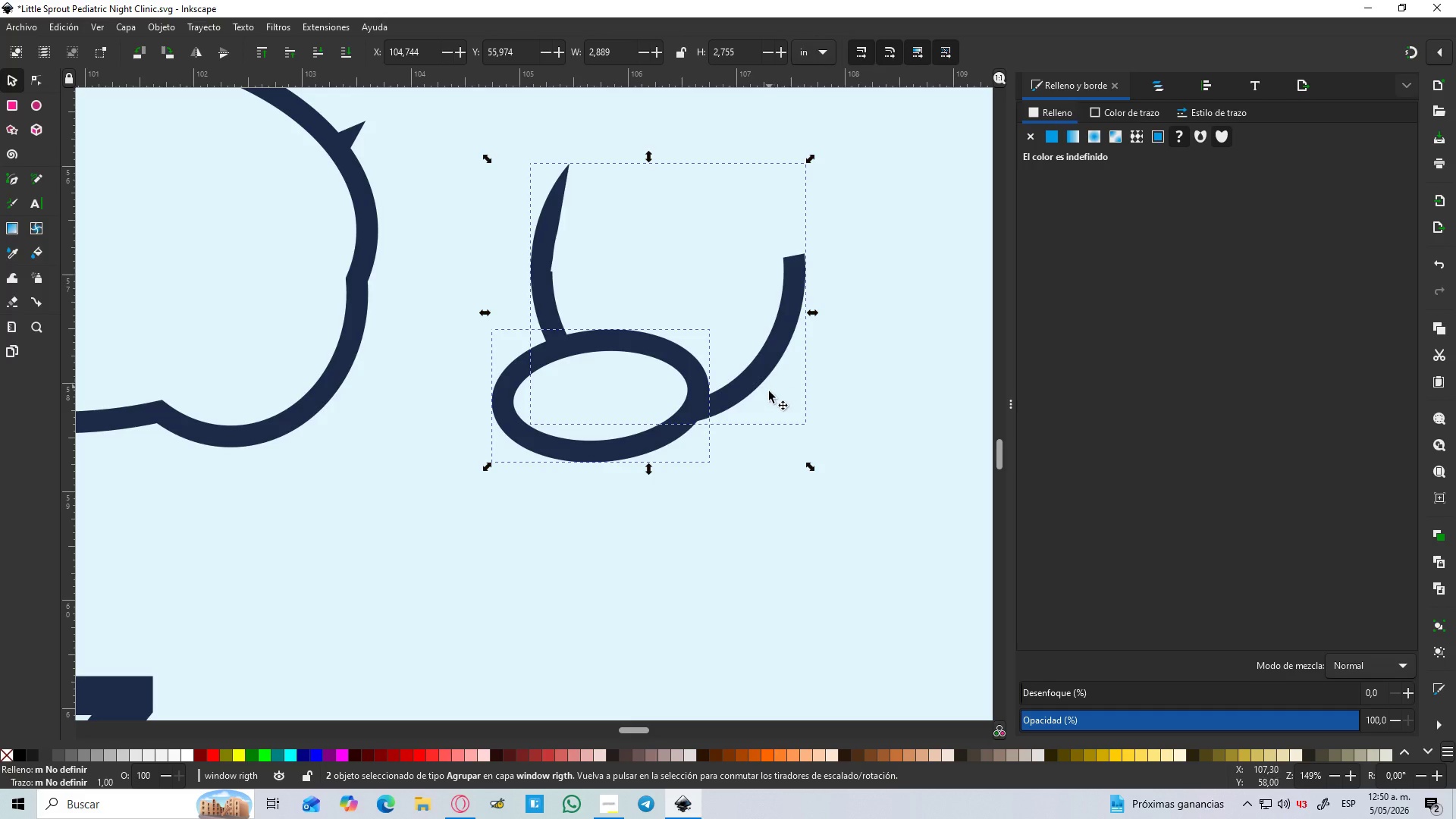 
left_click([762, 546])
 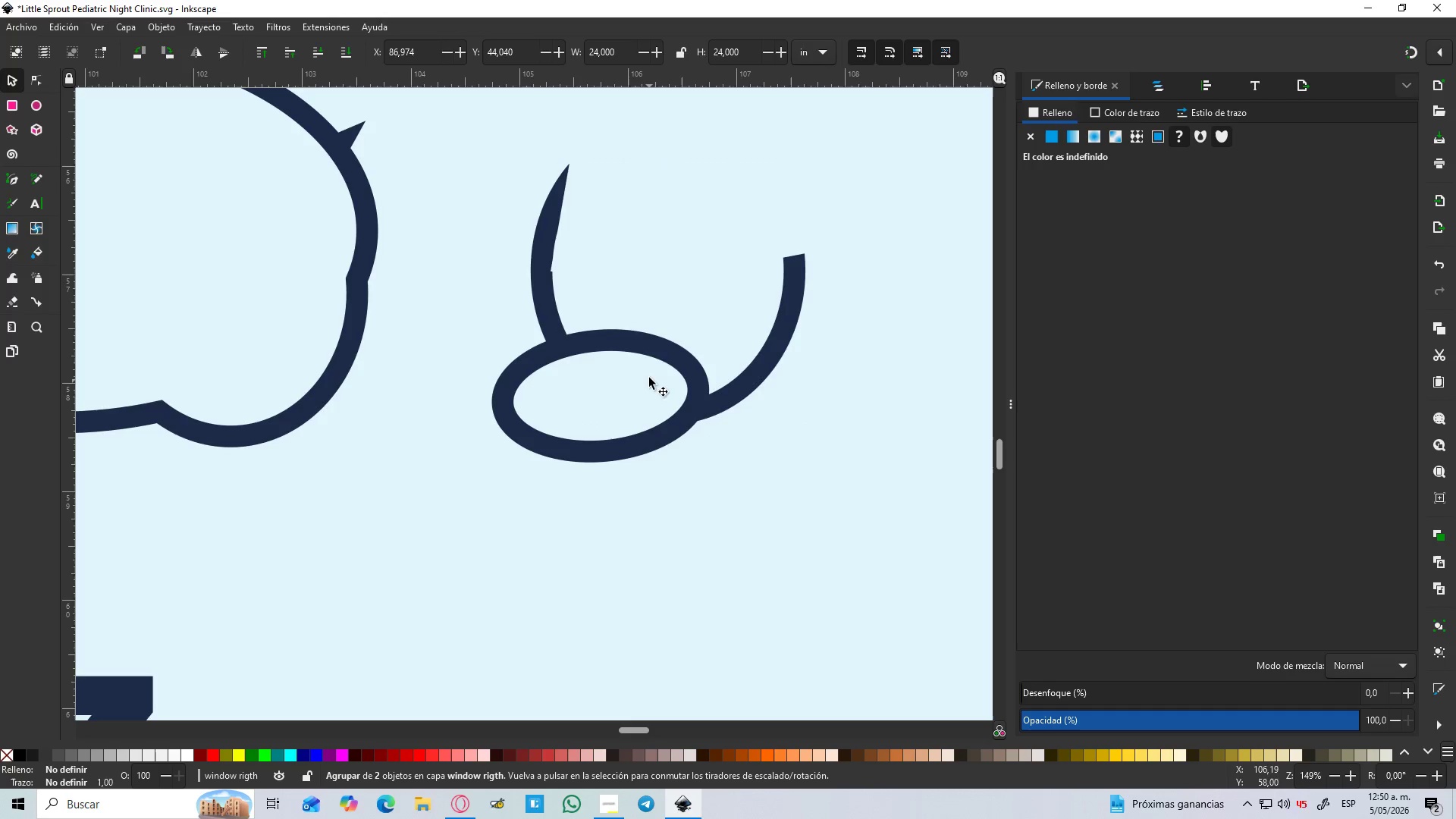 
left_click([657, 354])
 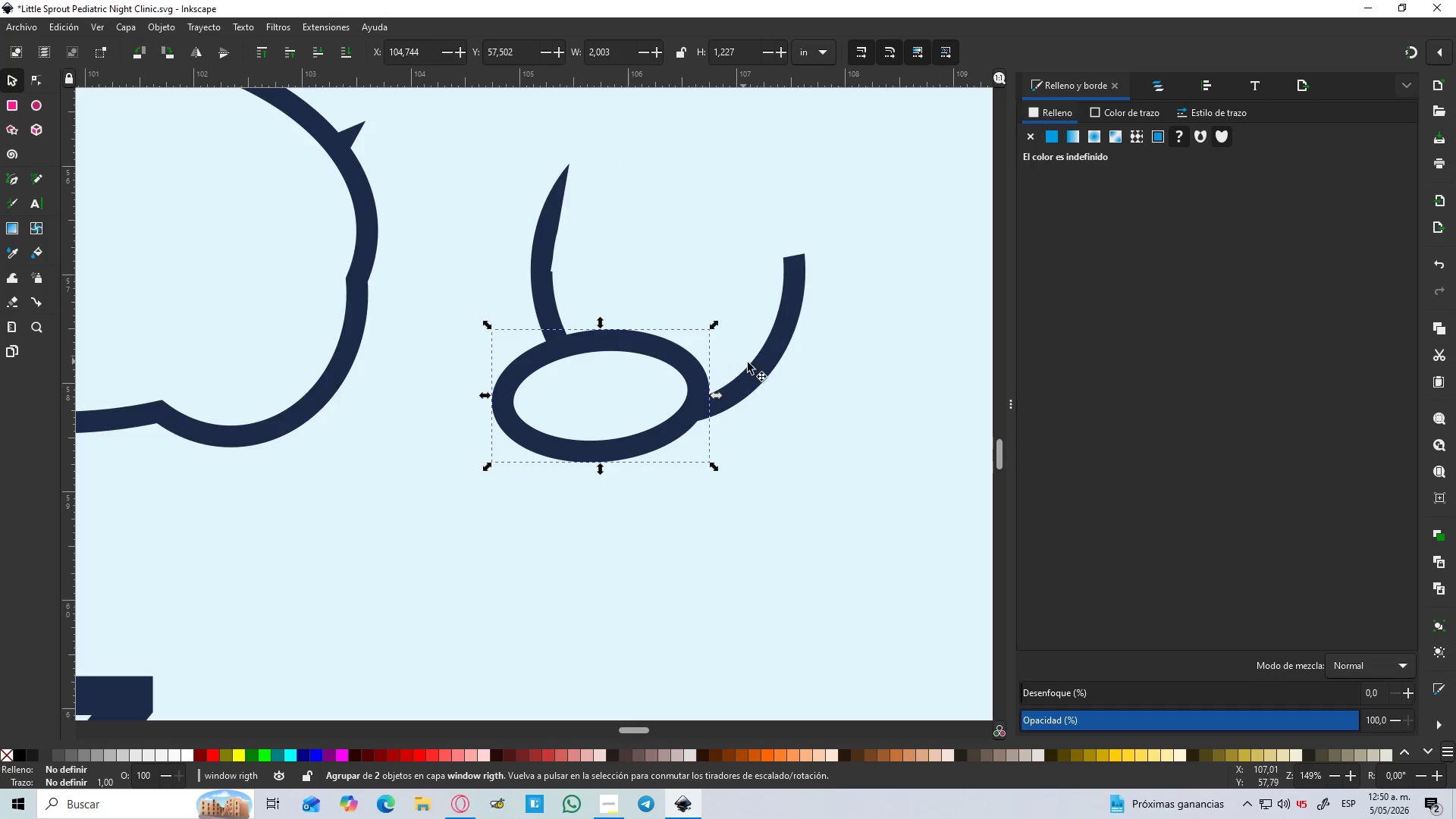 
left_click([750, 363])
 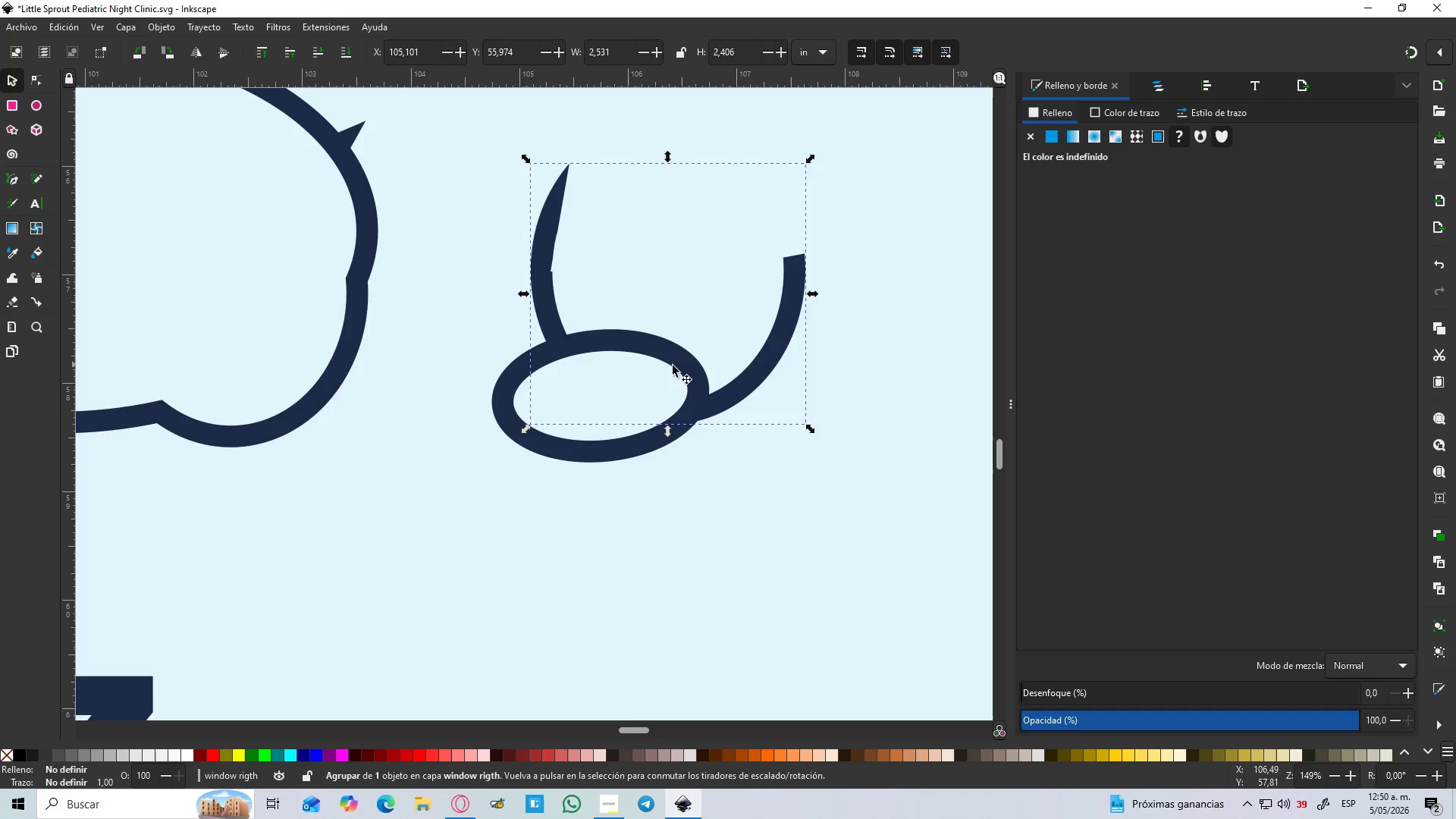 
left_click([672, 366])
 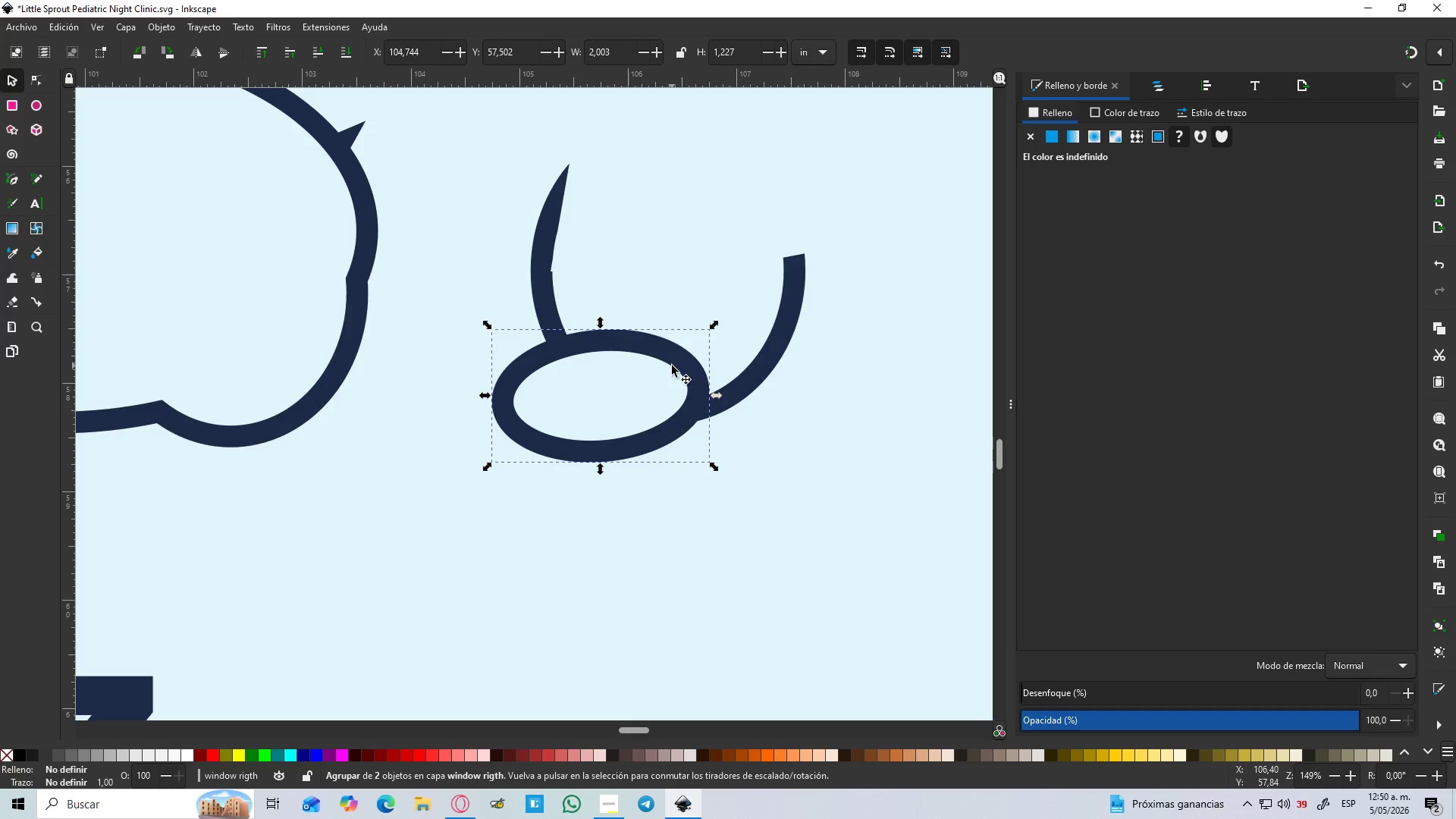 
key(N)
 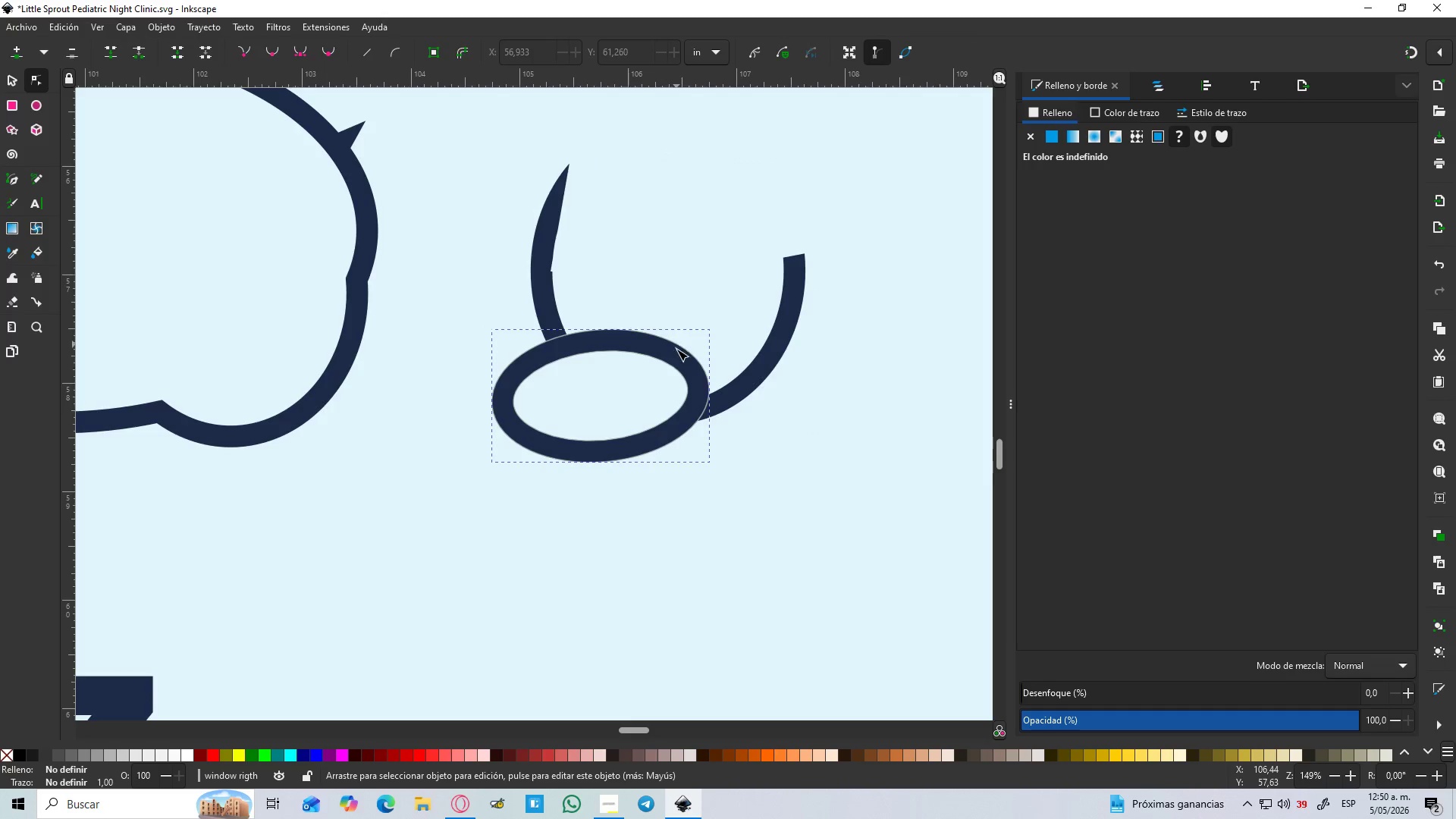 
left_click([668, 358])
 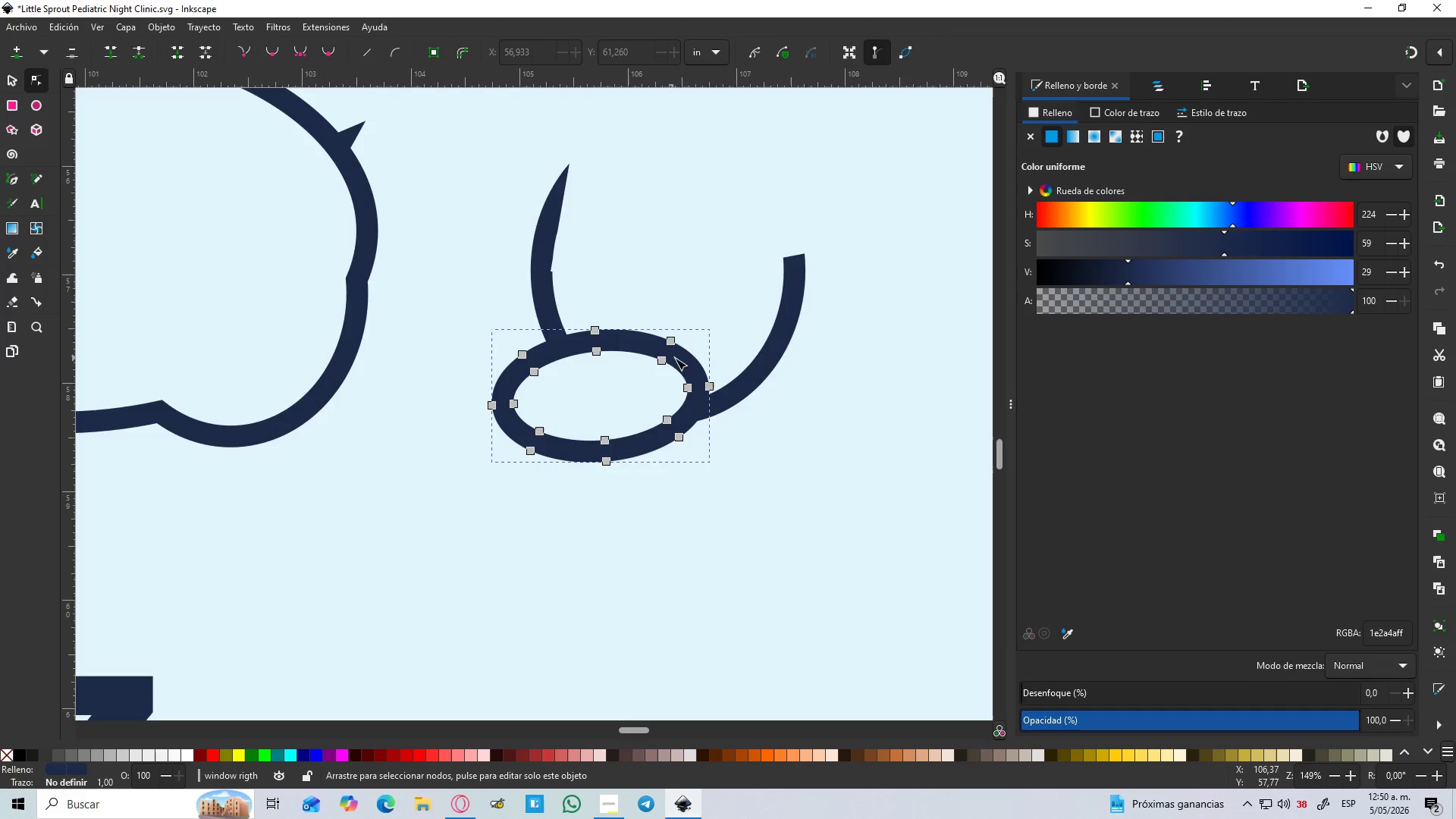 
hold_key(key=ControlLeft, duration=0.41)
scroll: coordinate [692, 359], scroll_direction: up, amount: 1.0
 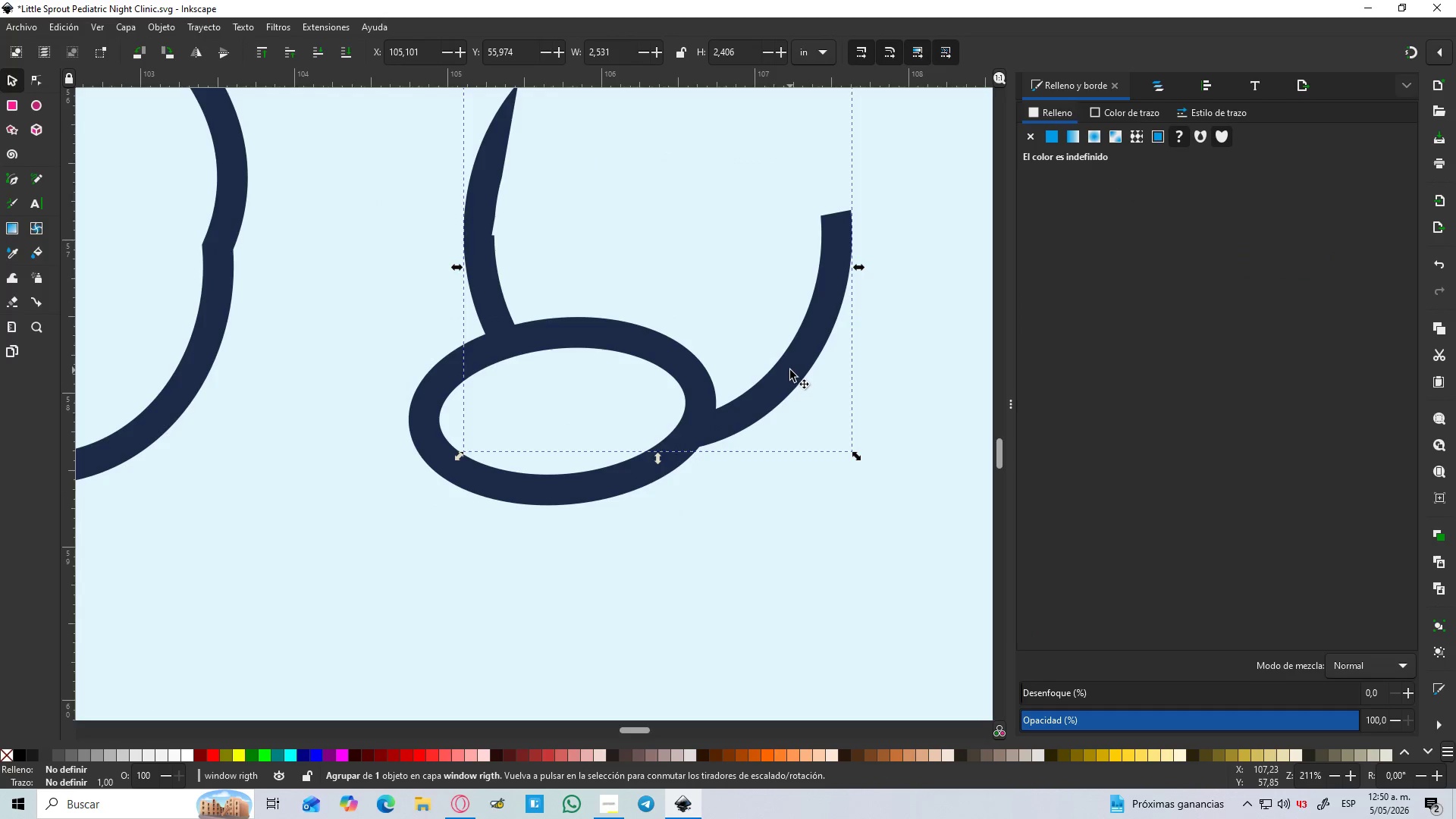 
hold_key(key=ControlLeft, duration=0.42)
scroll: coordinate [791, 369], scroll_direction: down, amount: 2.0
 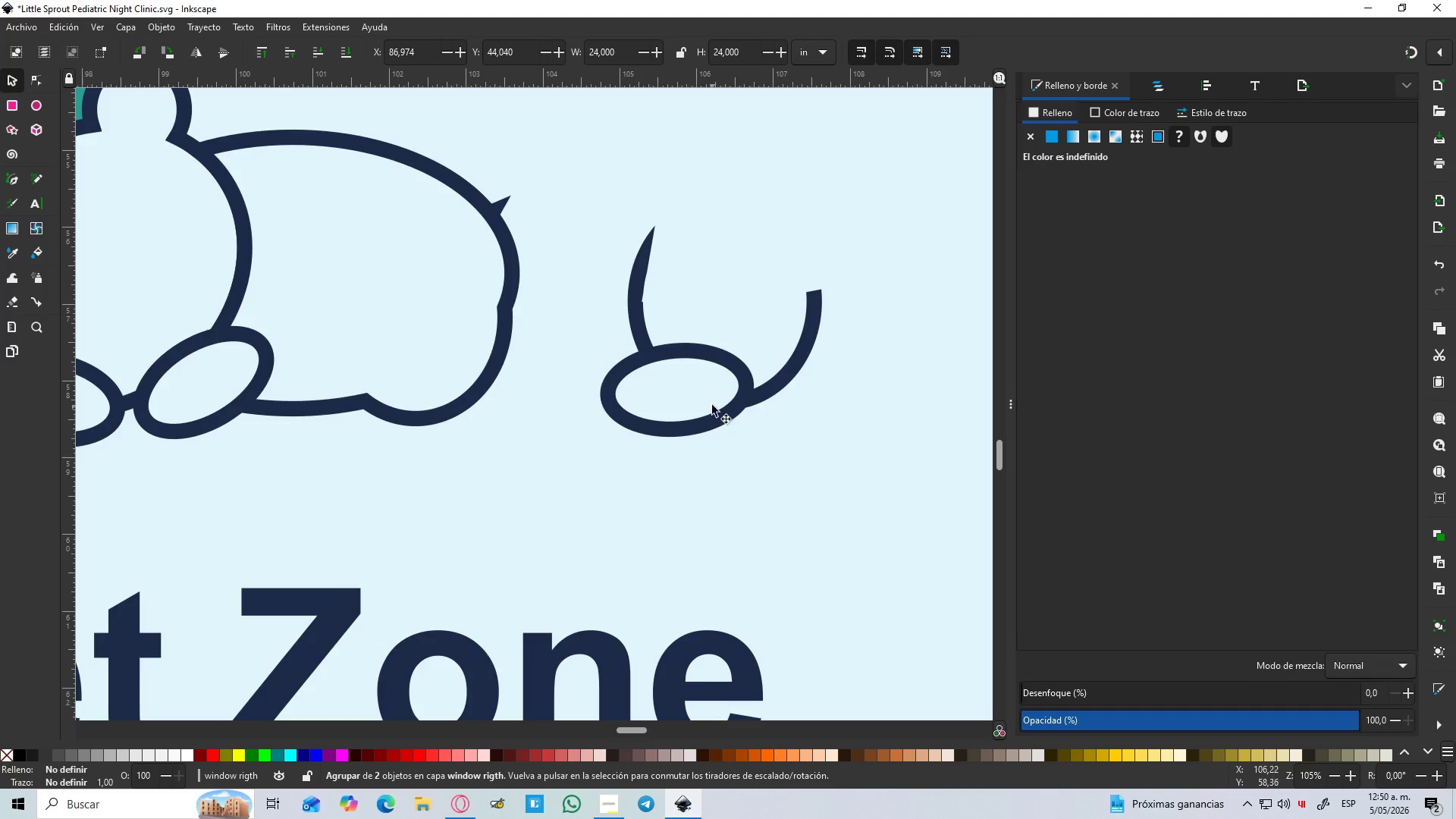 
left_click([723, 399])
 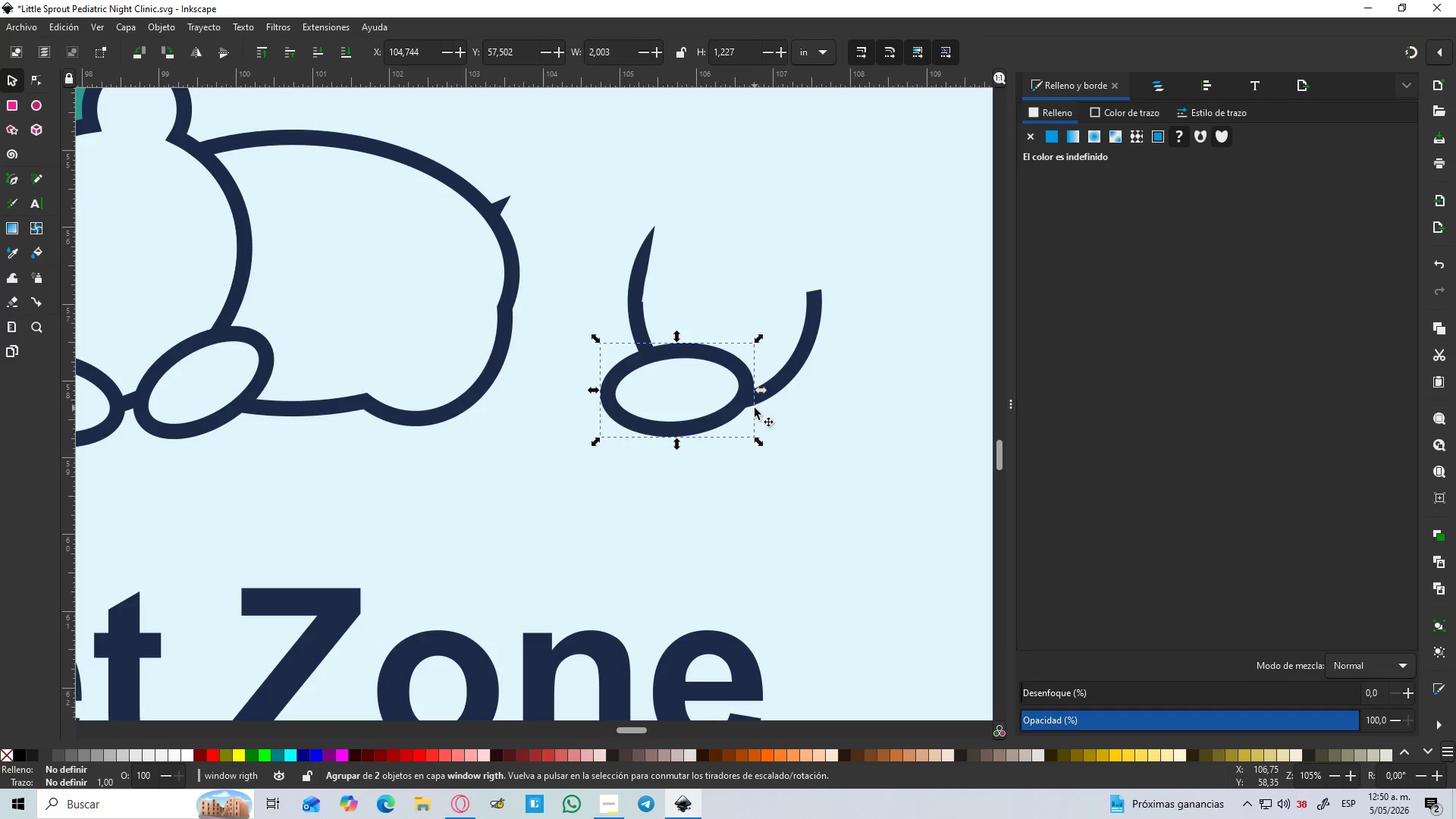 
left_click_drag(start_coordinate=[731, 400], to_coordinate=[724, 407])
 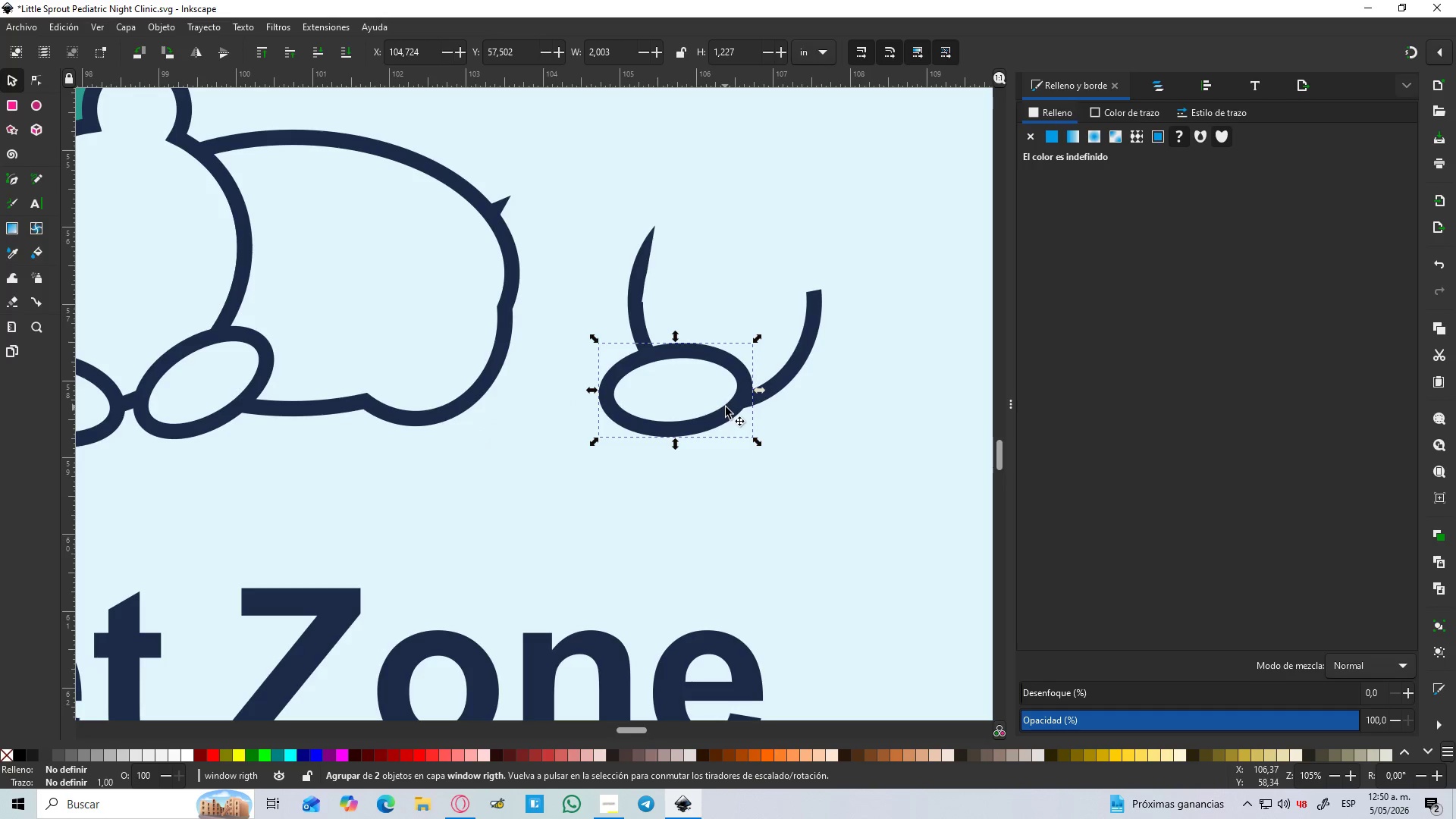 
hold_key(key=ControlLeft, duration=1.36)
scroll: coordinate [736, 391], scroll_direction: up, amount: 2.0
 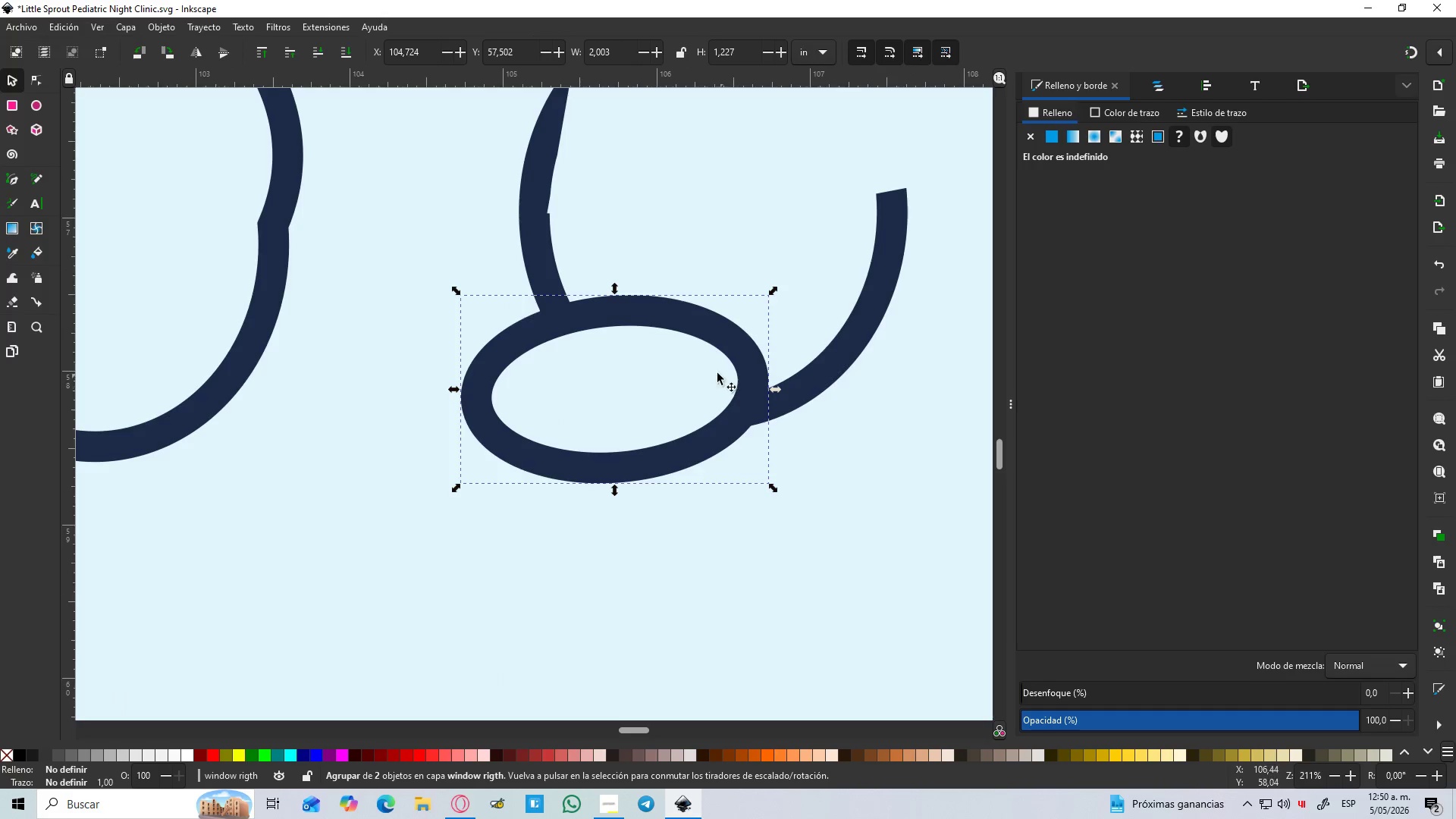 
key(B)
 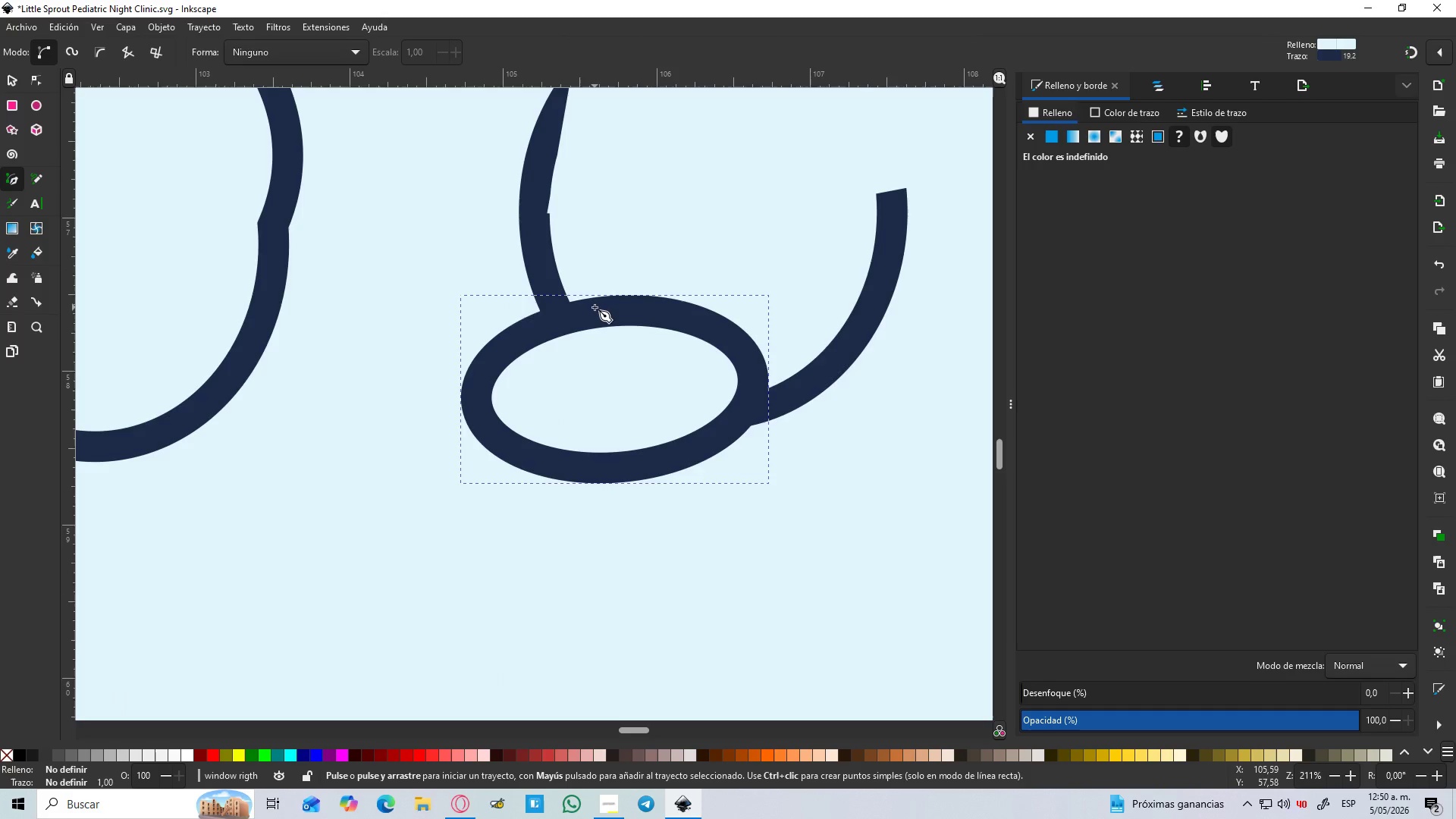 
left_click_drag(start_coordinate=[595, 311], to_coordinate=[590, 309])
 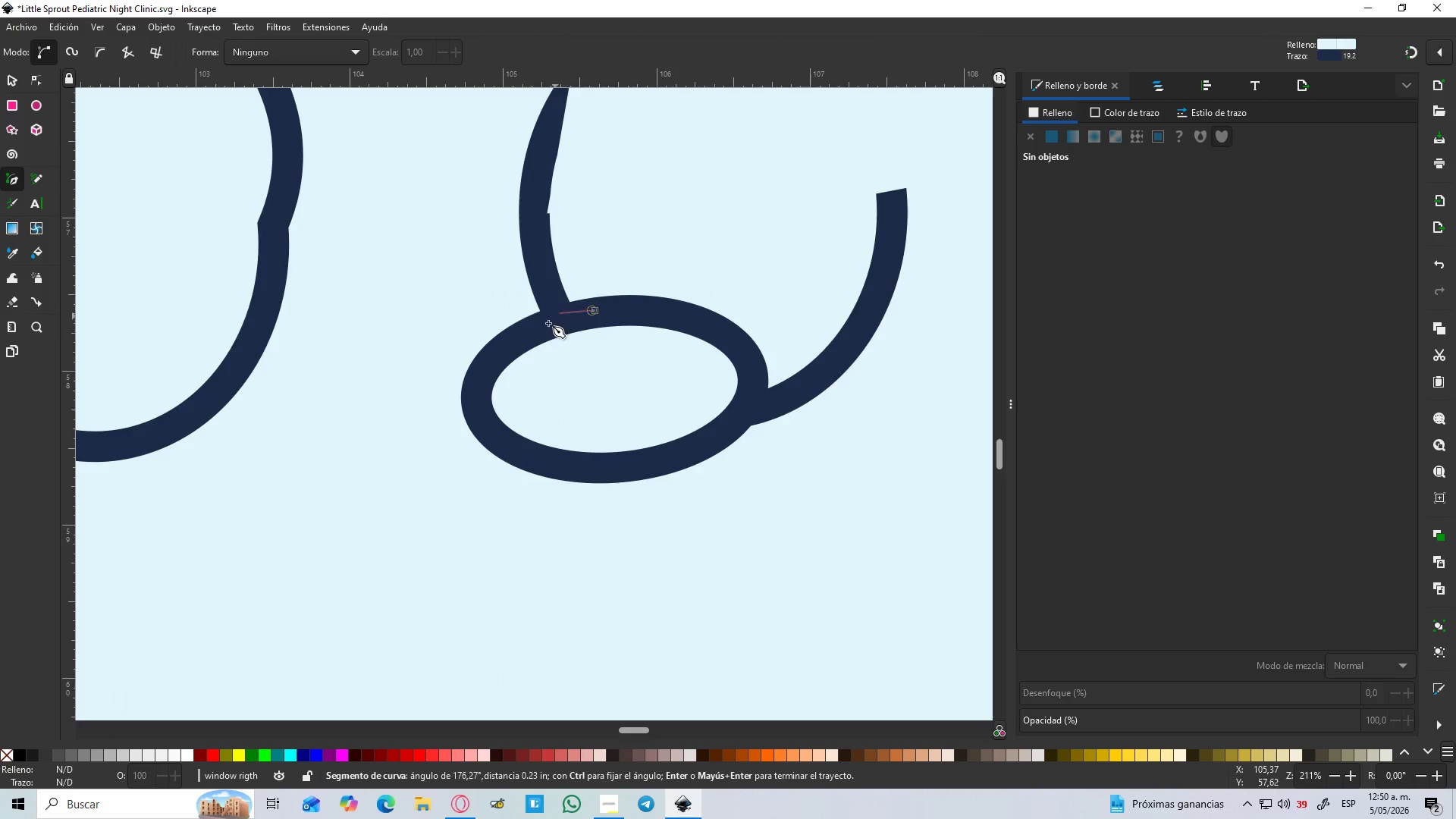 
double_click([546, 325])
 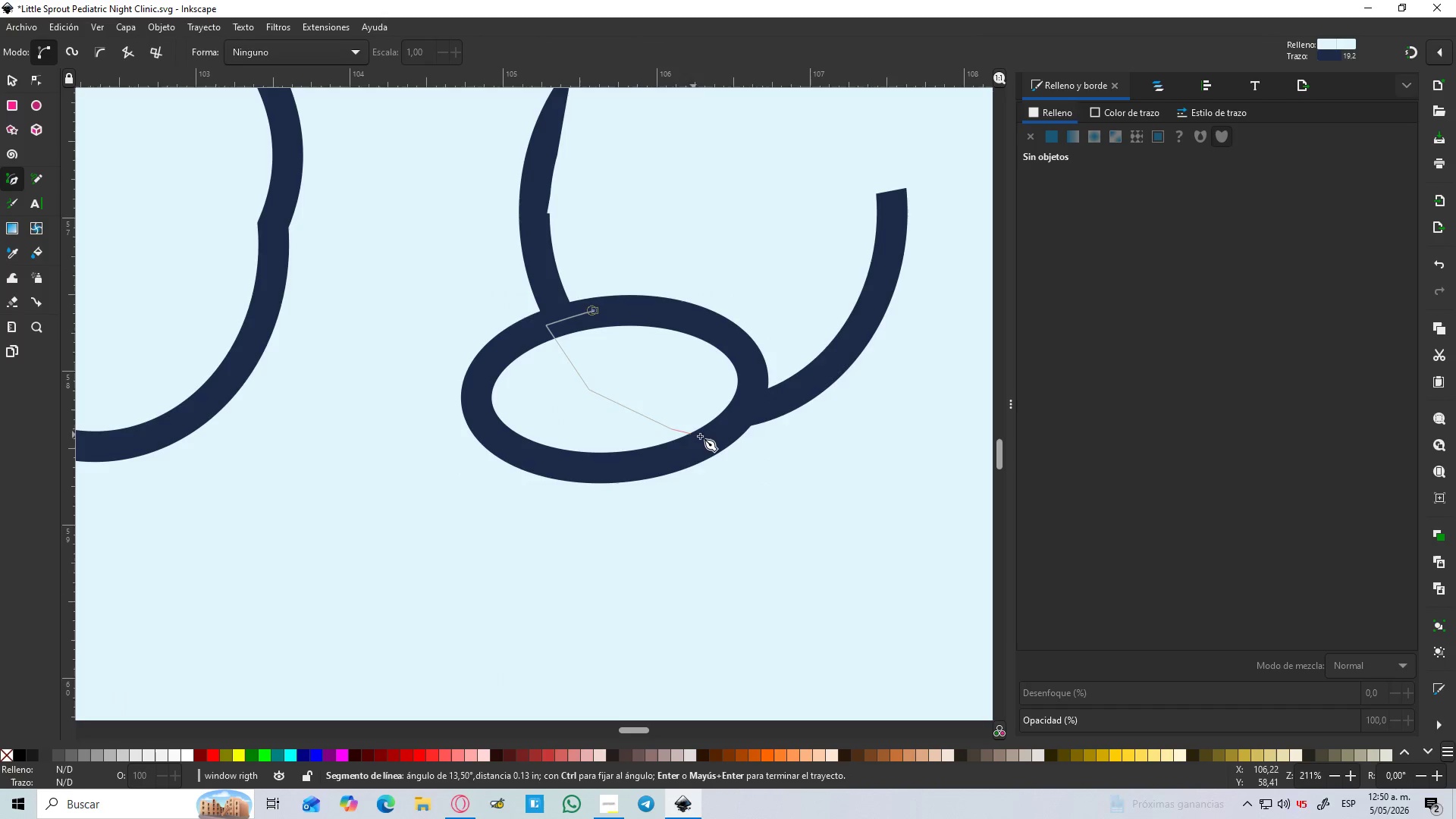 
left_click([717, 438])
 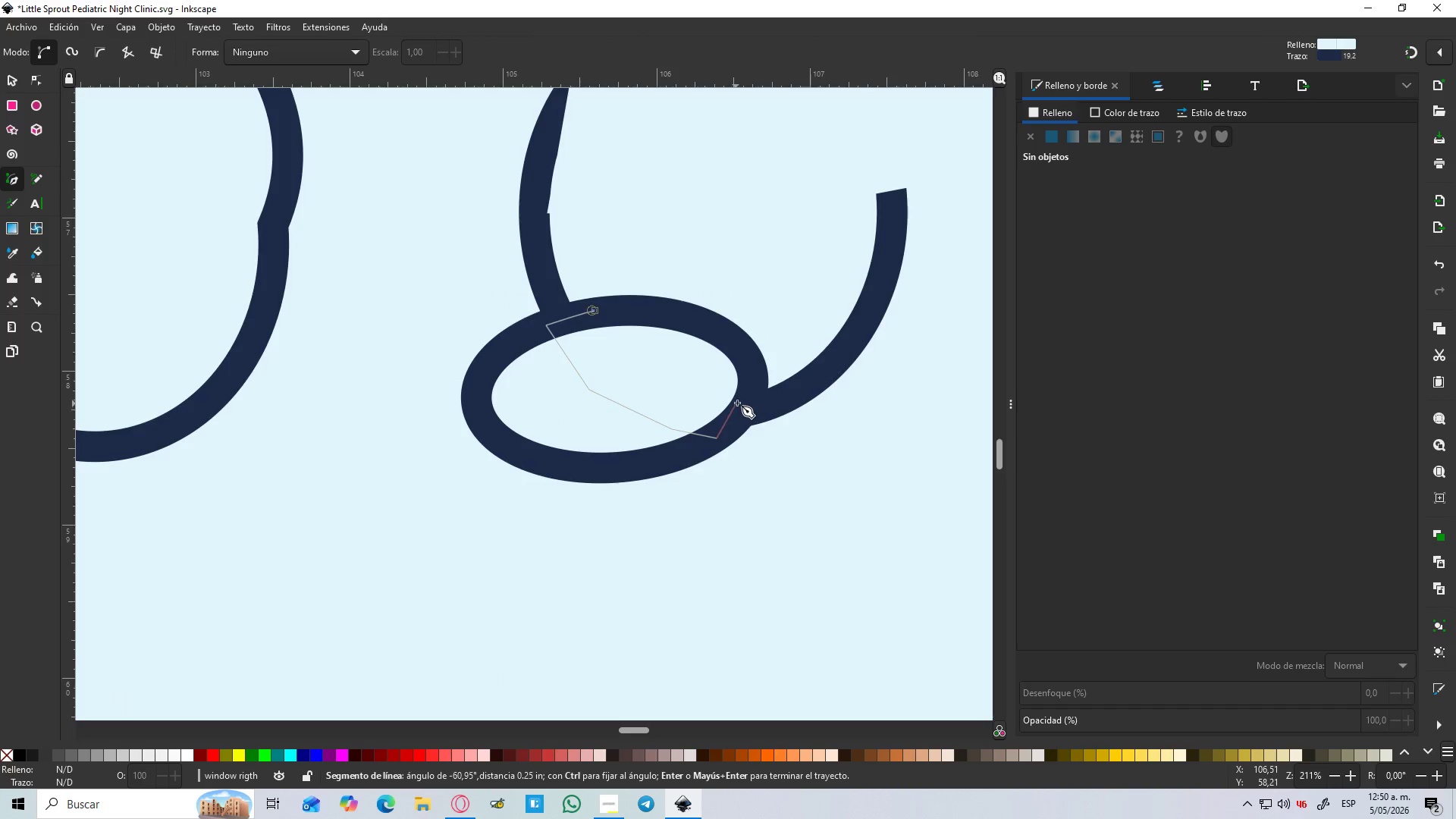 
left_click([745, 401])
 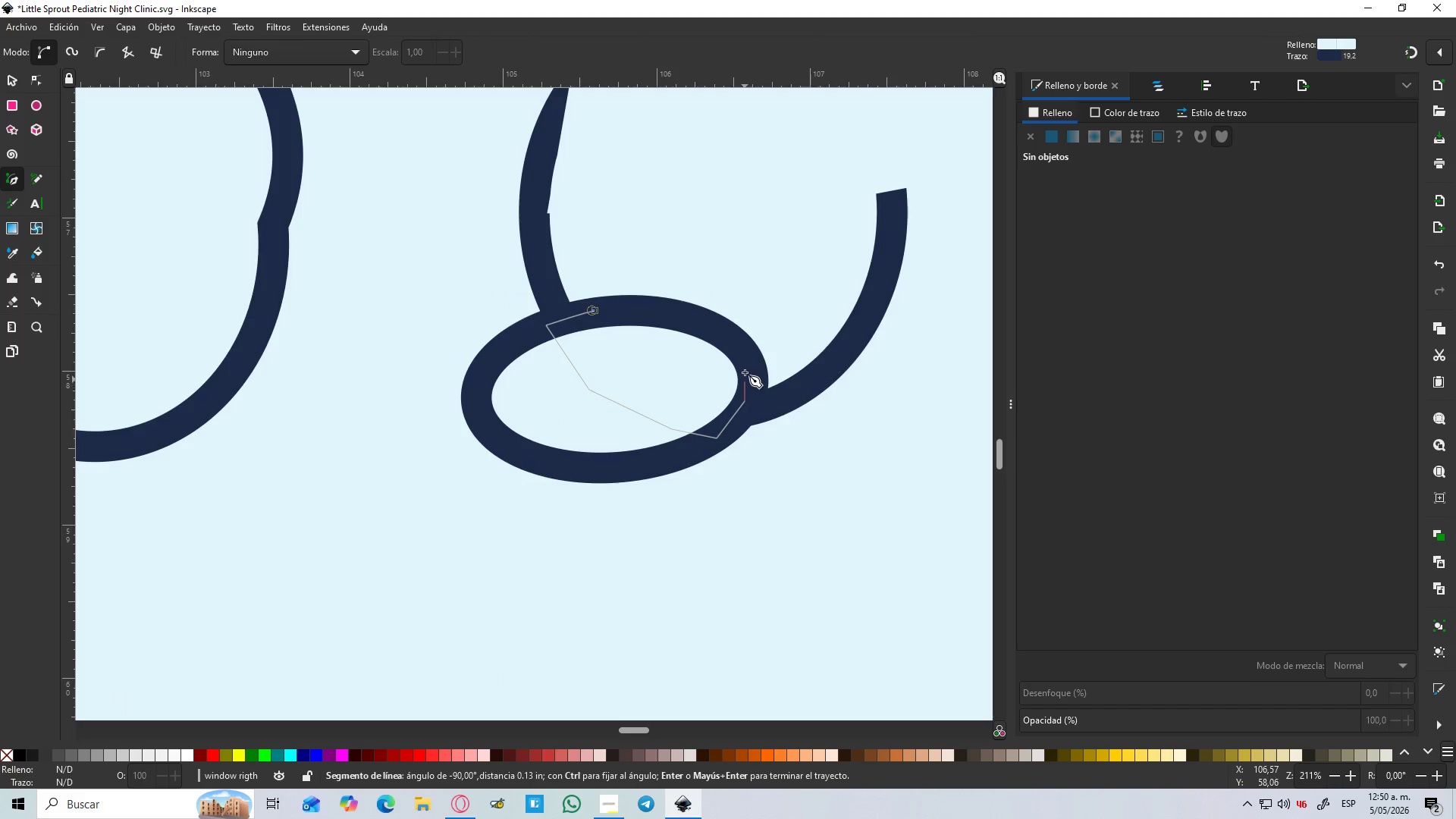 
left_click([745, 365])
 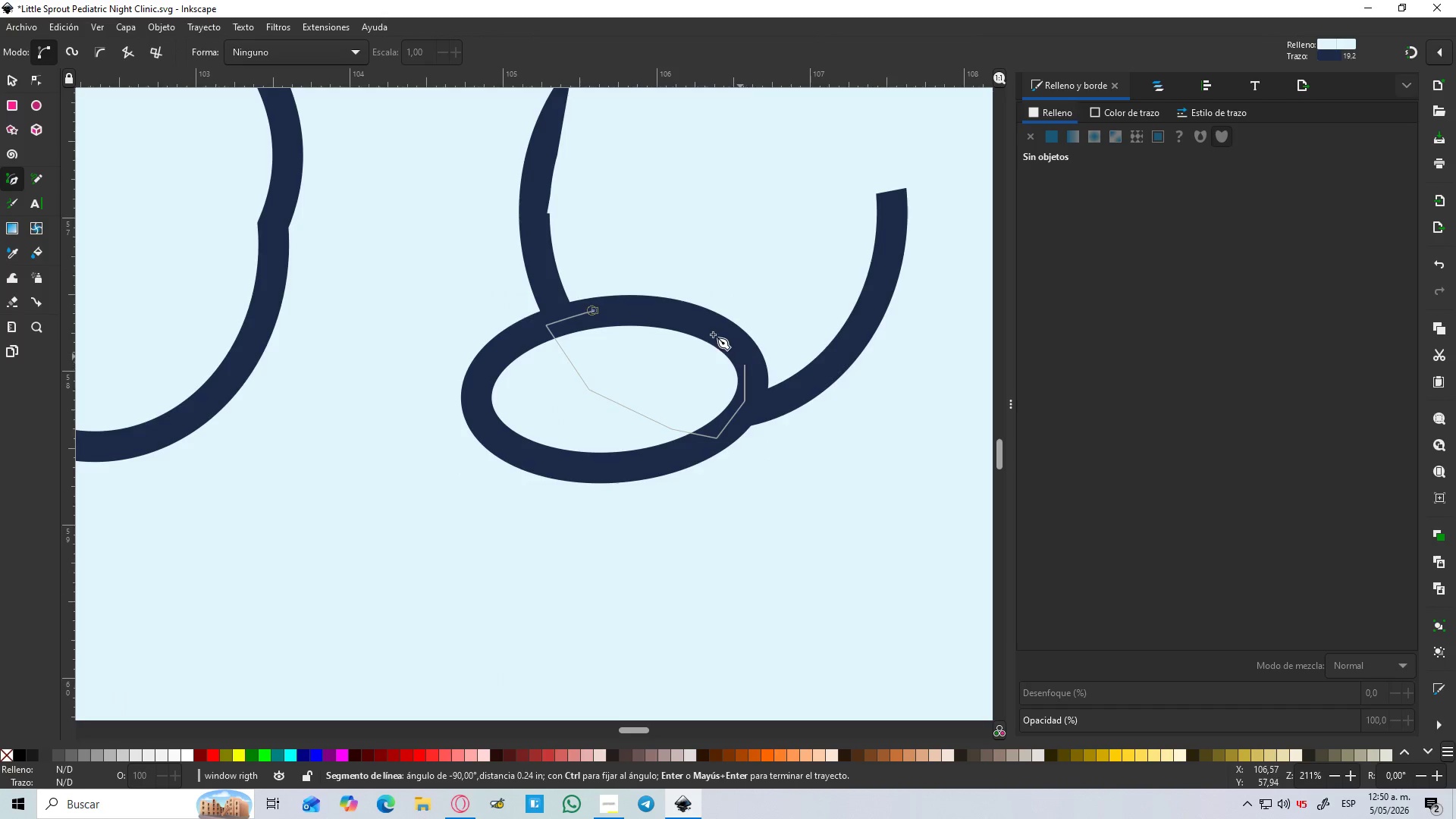 
left_click_drag(start_coordinate=[707, 330], to_coordinate=[699, 330])
 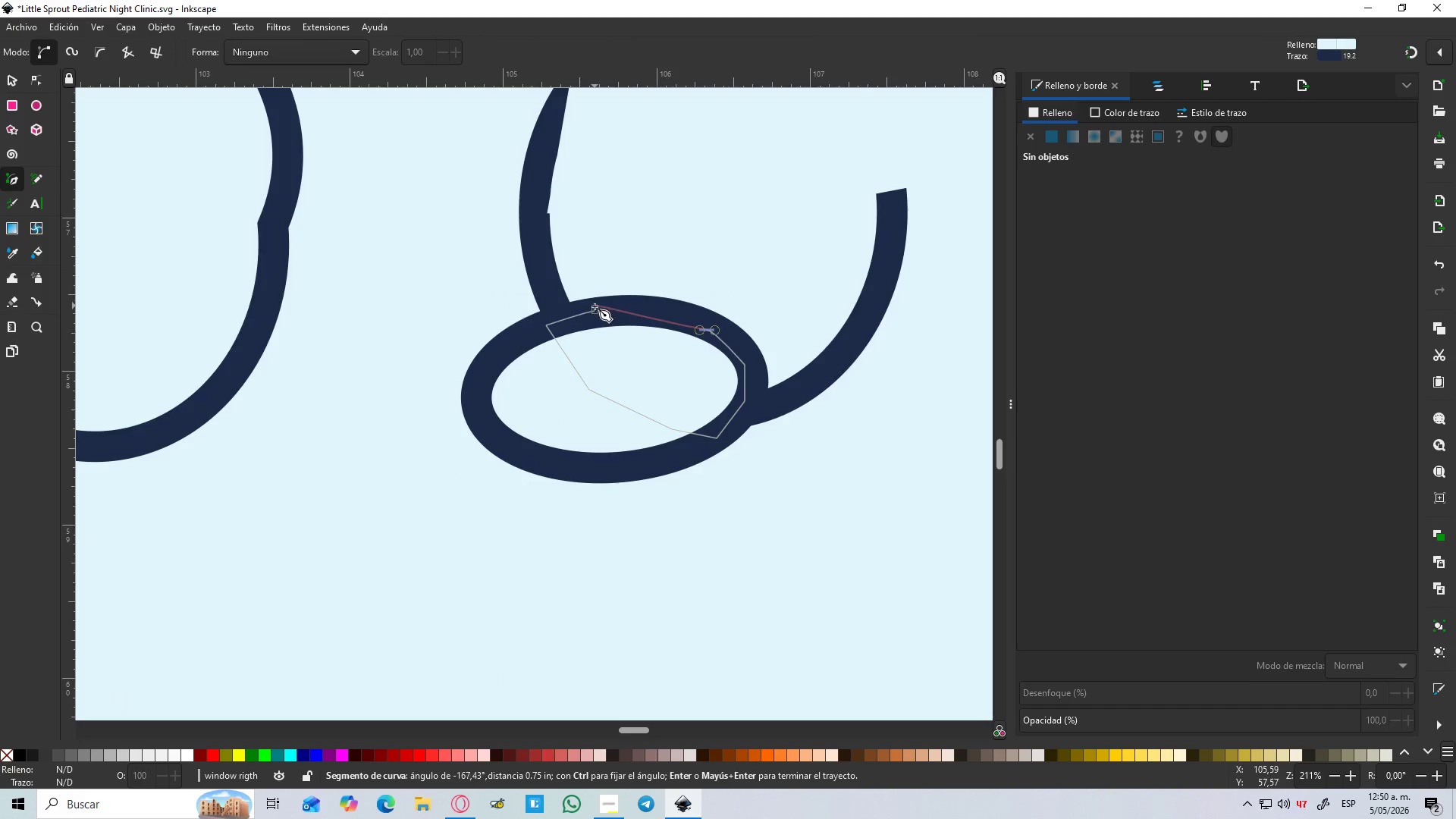 
left_click([595, 310])
 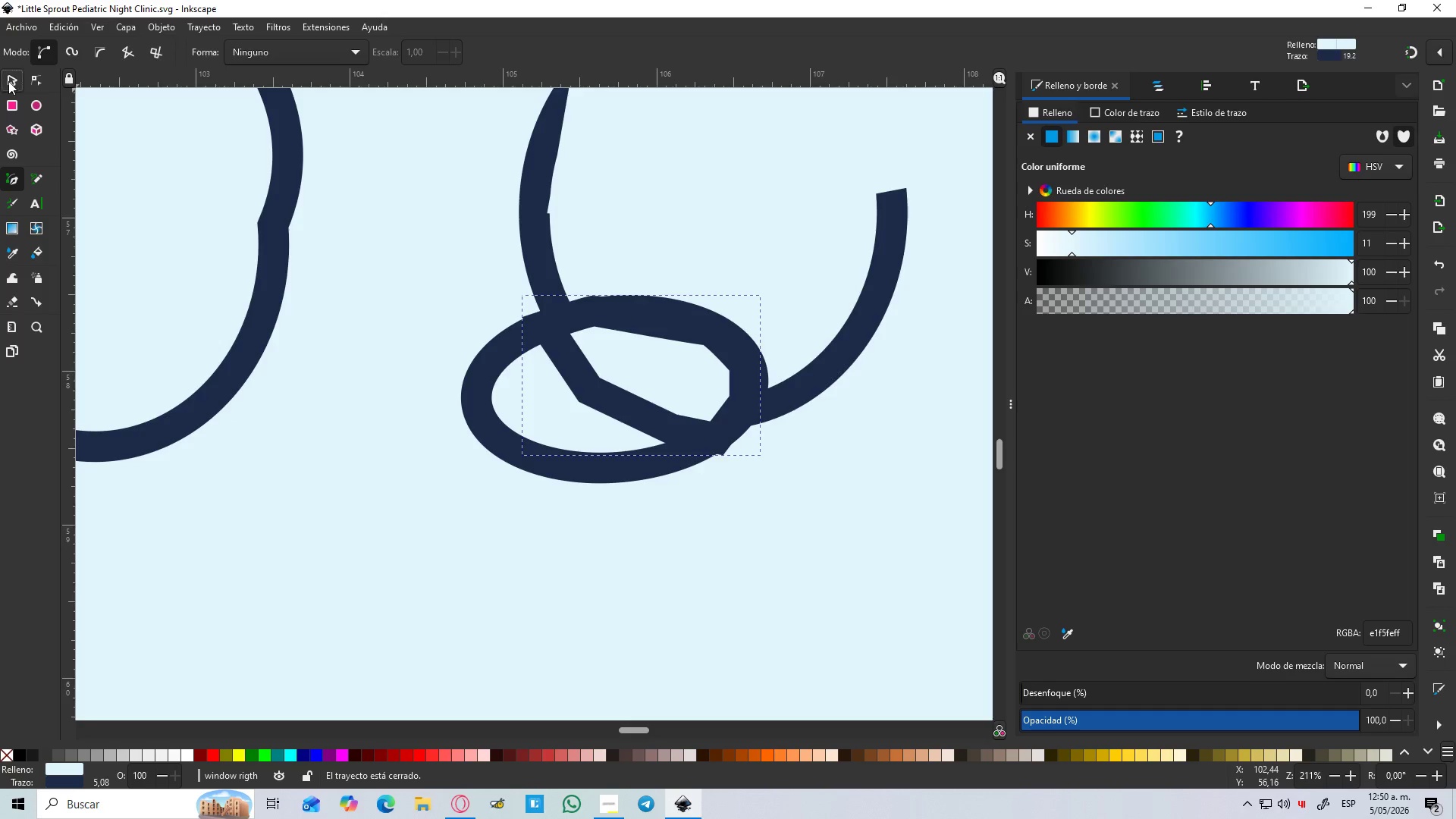 
hold_key(key=ShiftLeft, duration=0.61)
left_click([523, 196])
 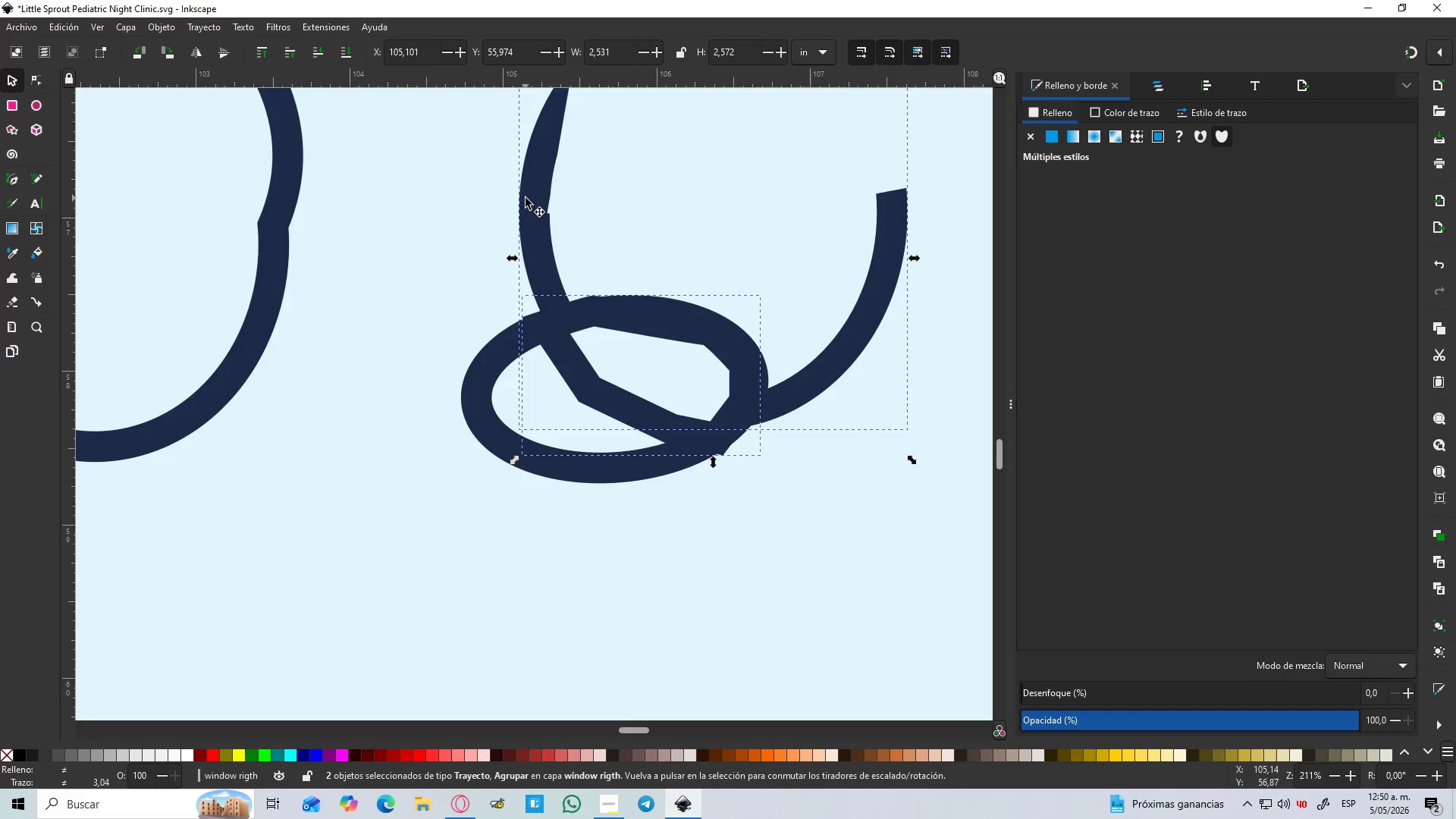 
key(Control+NumpadSubtract)
 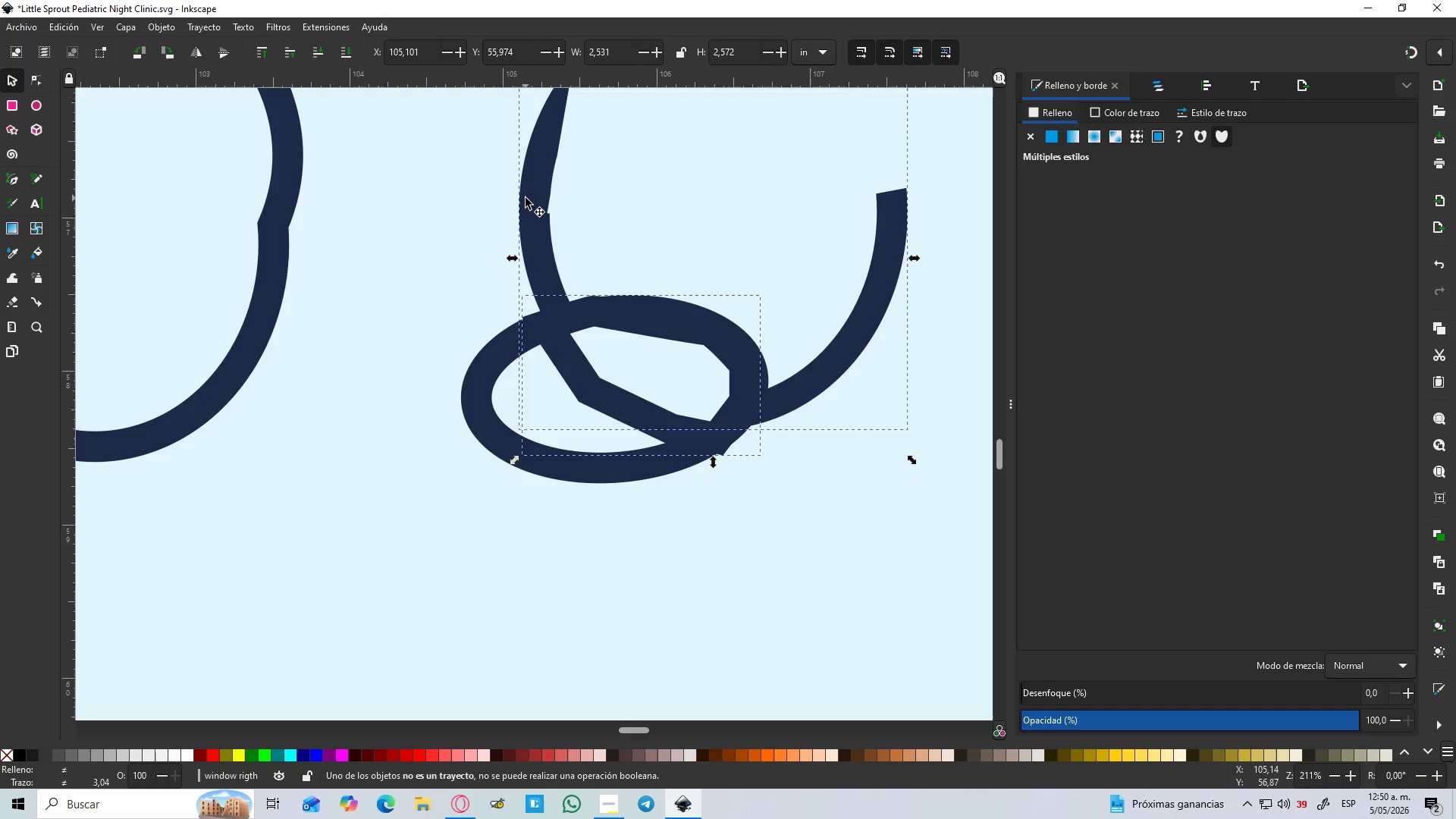 
key(Control+NumpadSubtract)
 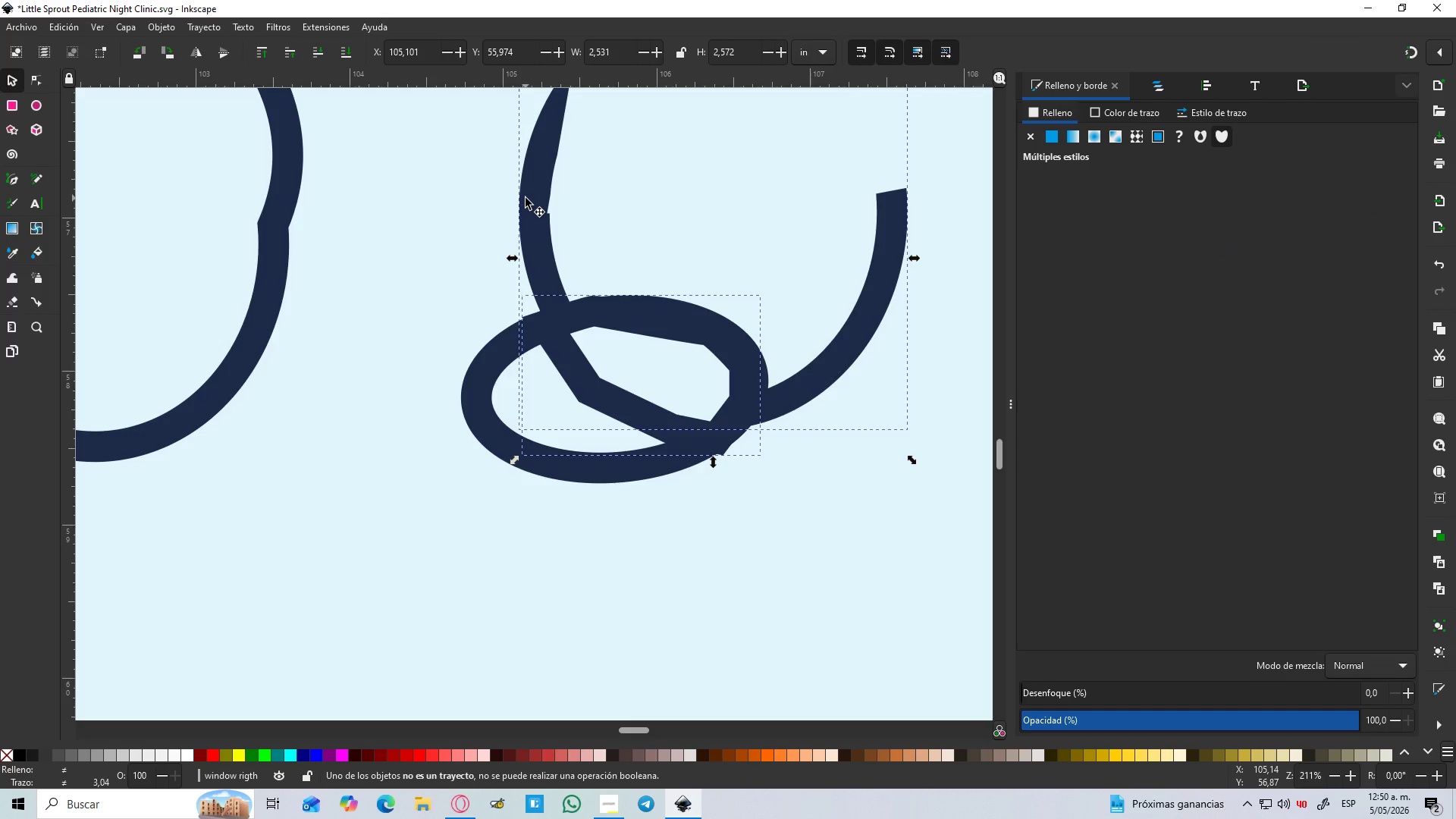 
key(Control+NumpadSubtract)
 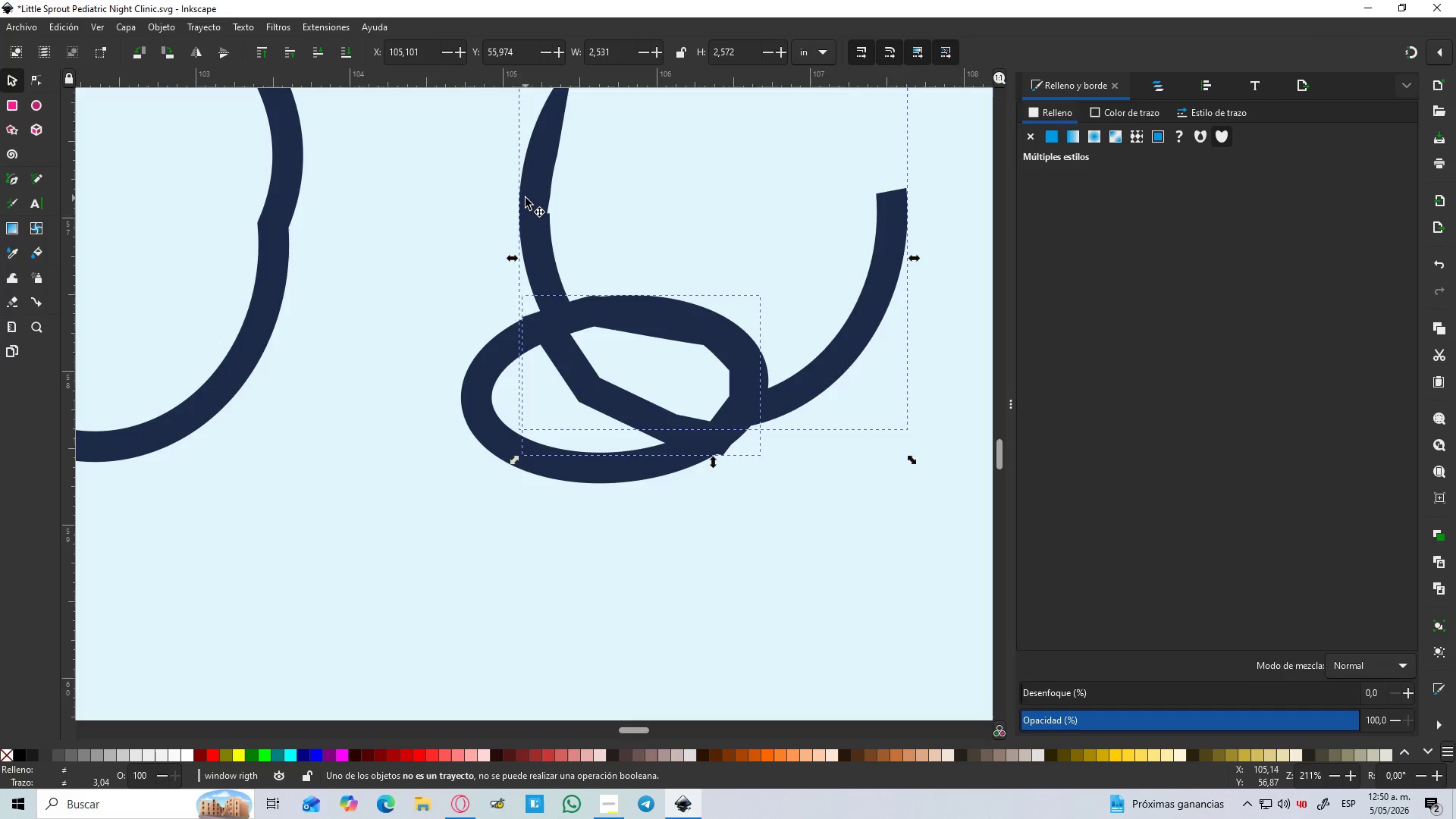 
key(Control+NumpadSubtract)
 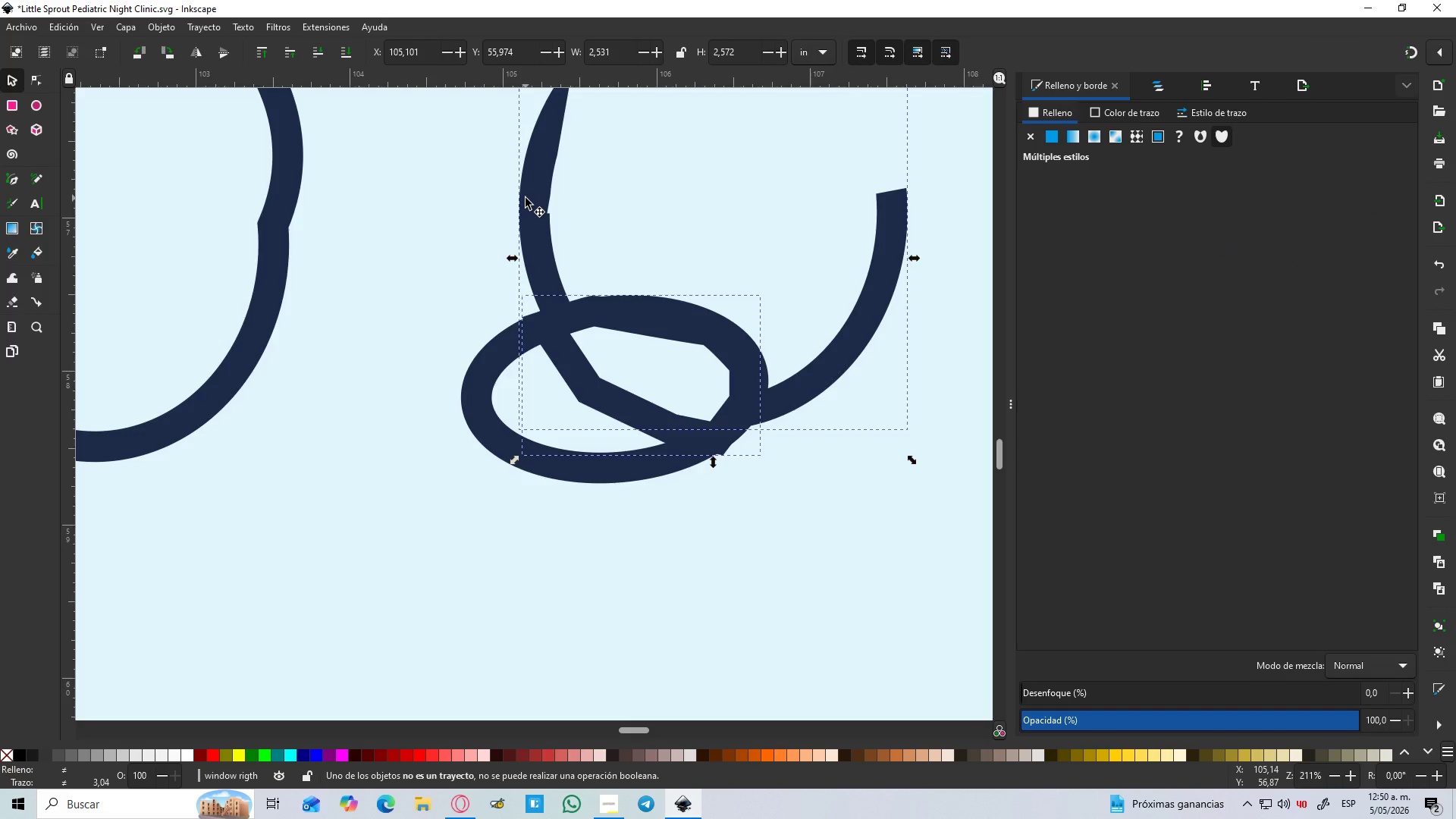 
key(Control+NumpadSubtract)
 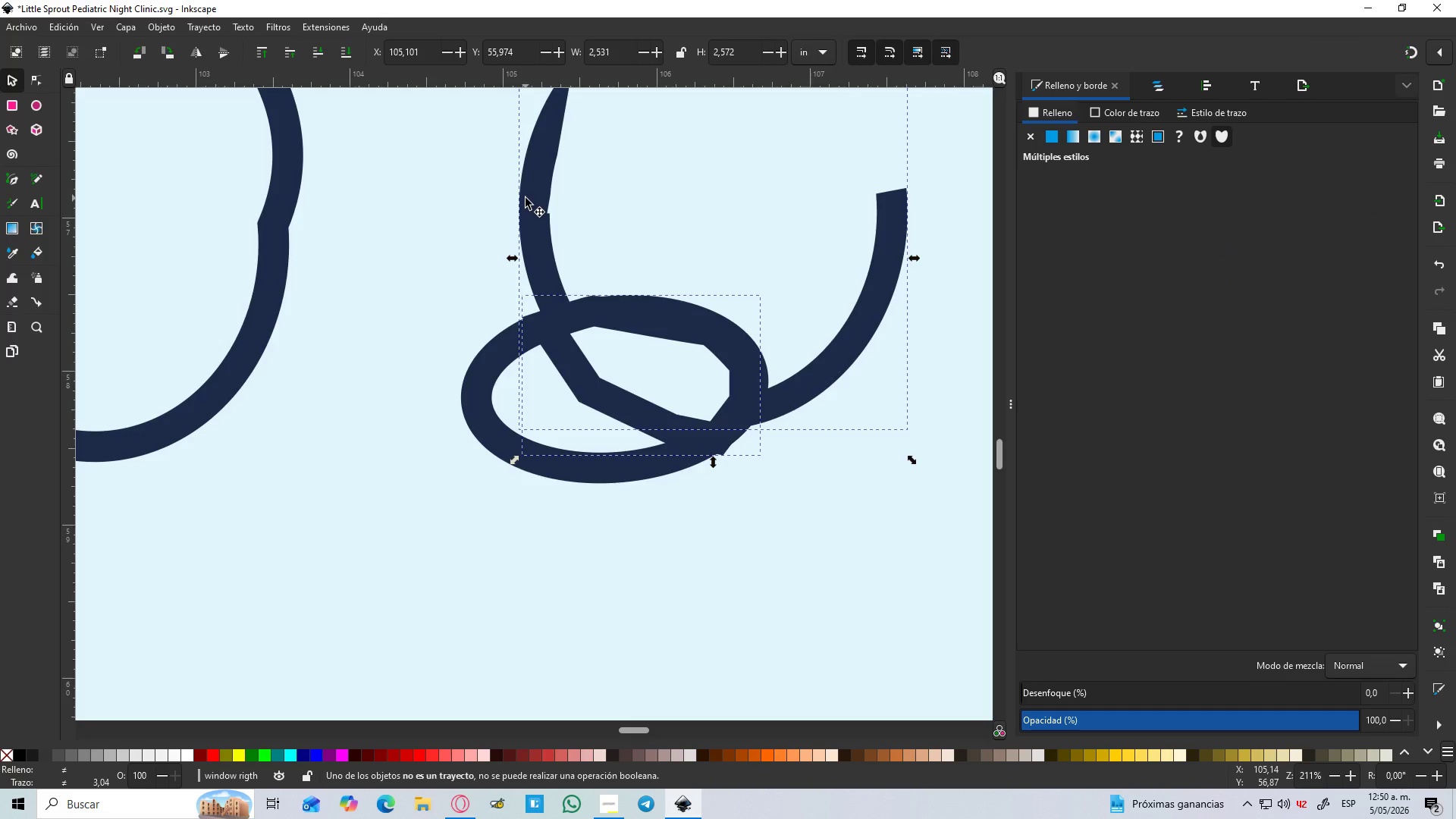 
hold_key(key=ControlLeft, duration=0.72)
 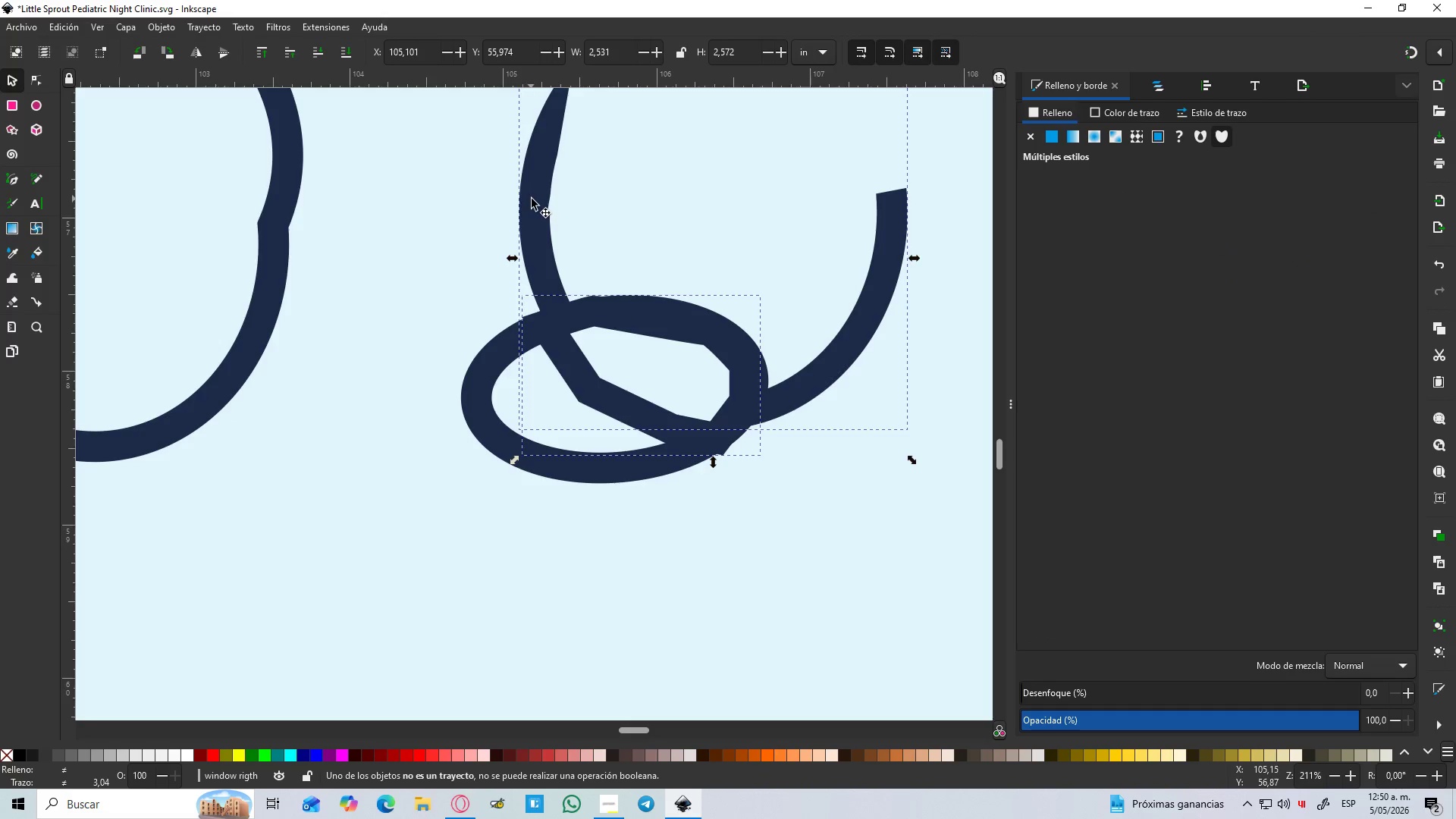 
hold_key(key=NumpadSubtract, duration=0.34)
 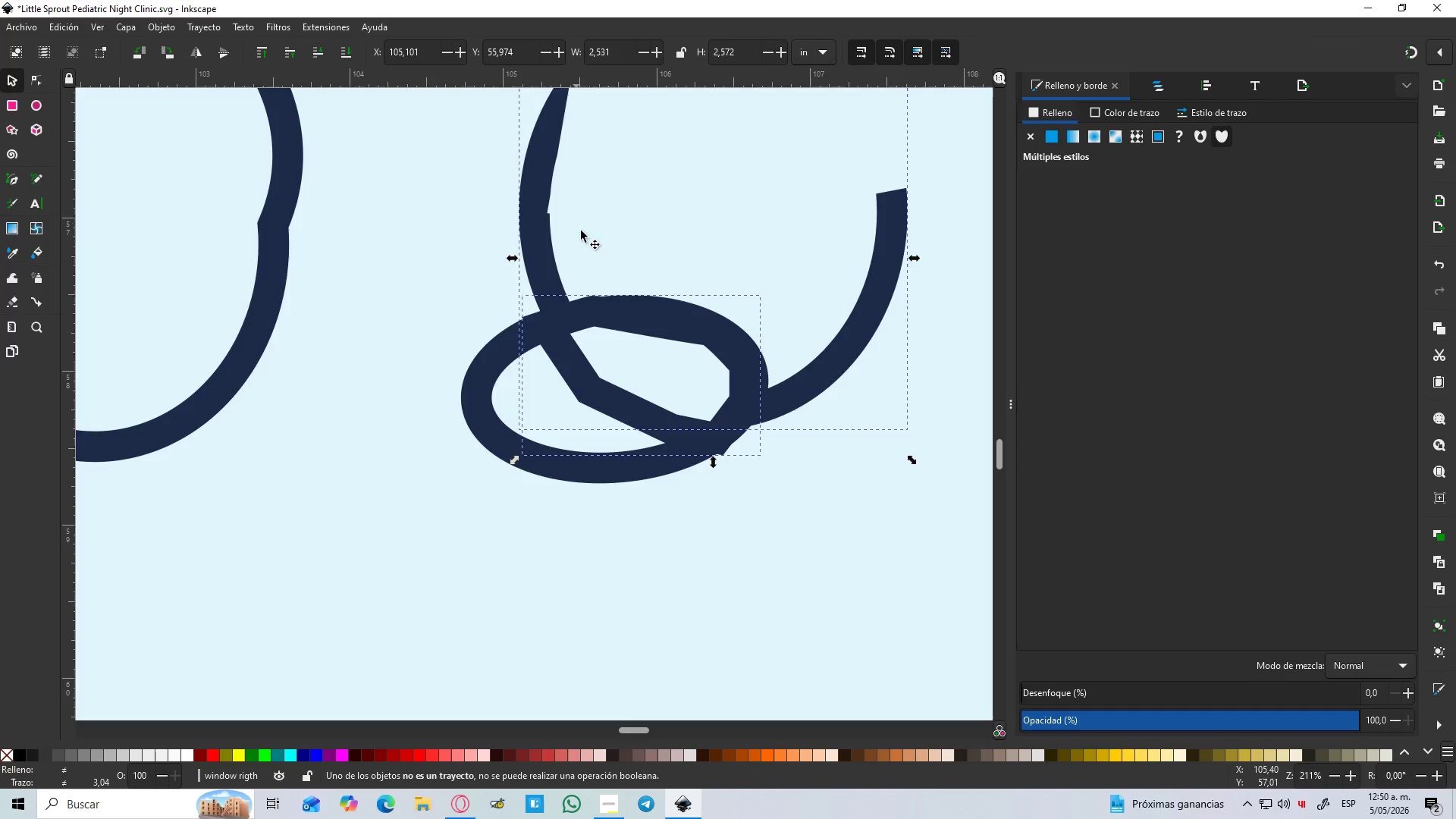 
hold_key(key=ControlLeft, duration=0.45)
 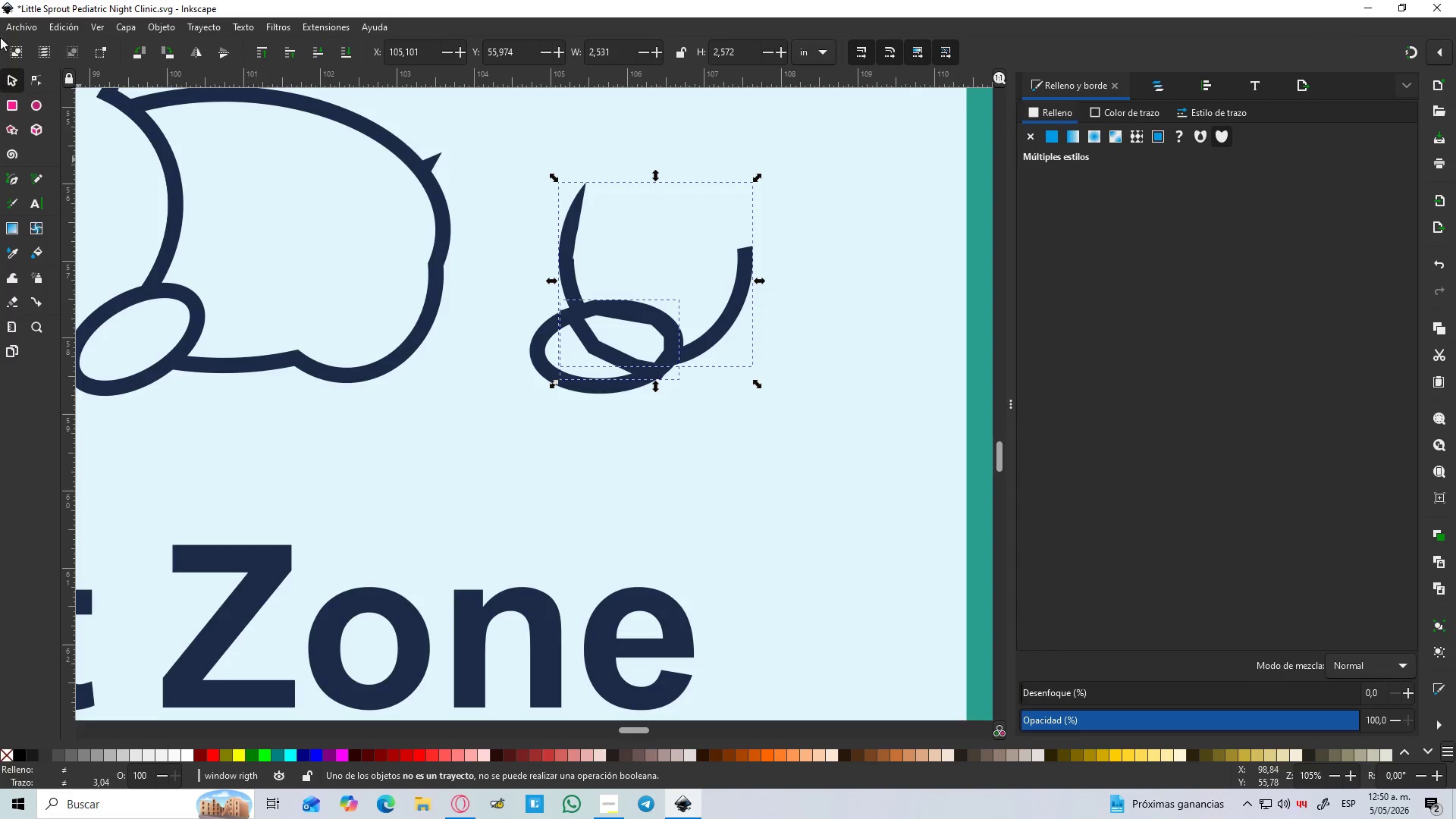 
scroll: coordinate [598, 243], scroll_direction: up, amount: 1.0
 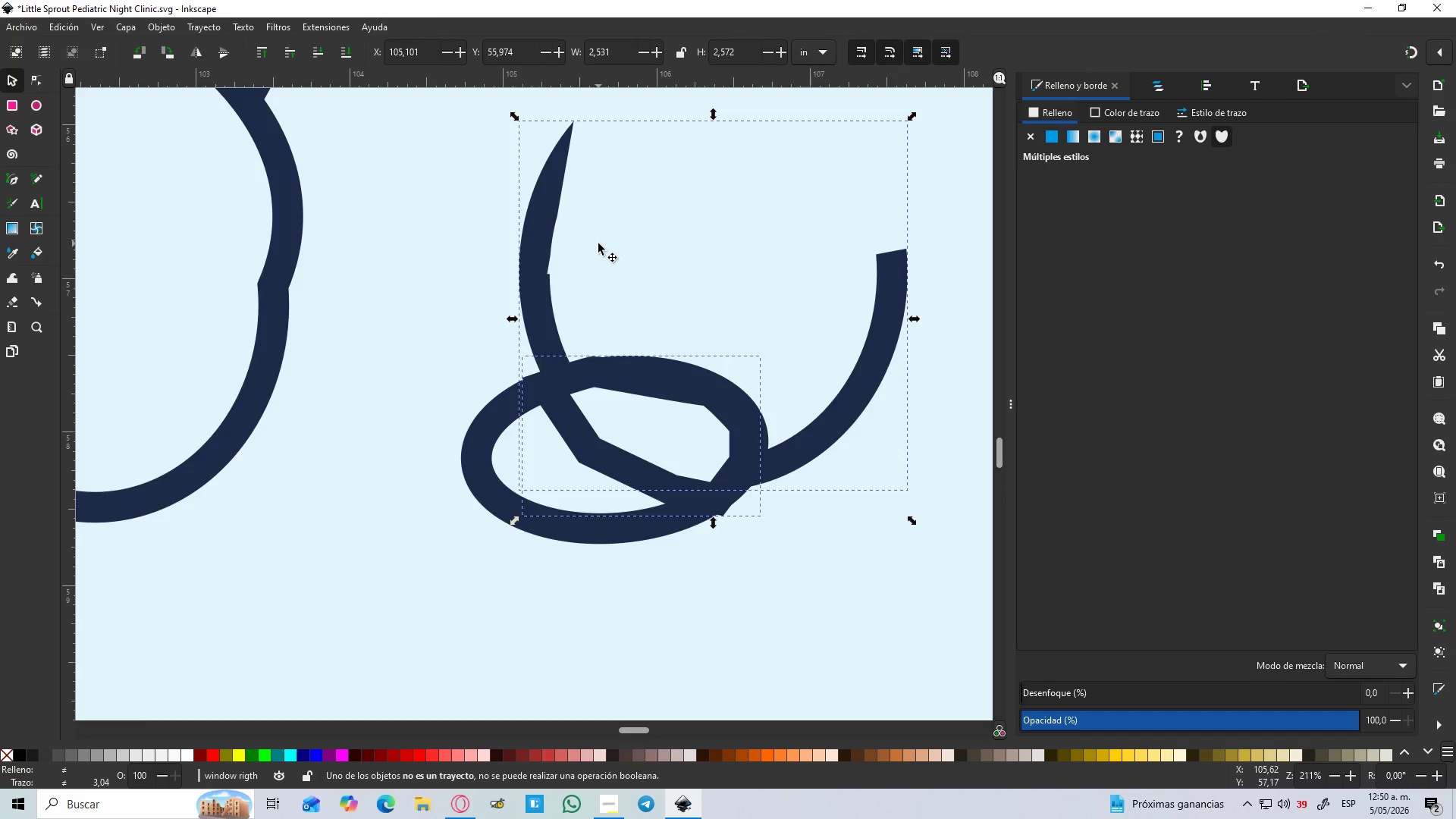 
scroll: coordinate [598, 243], scroll_direction: down, amount: 2.0
 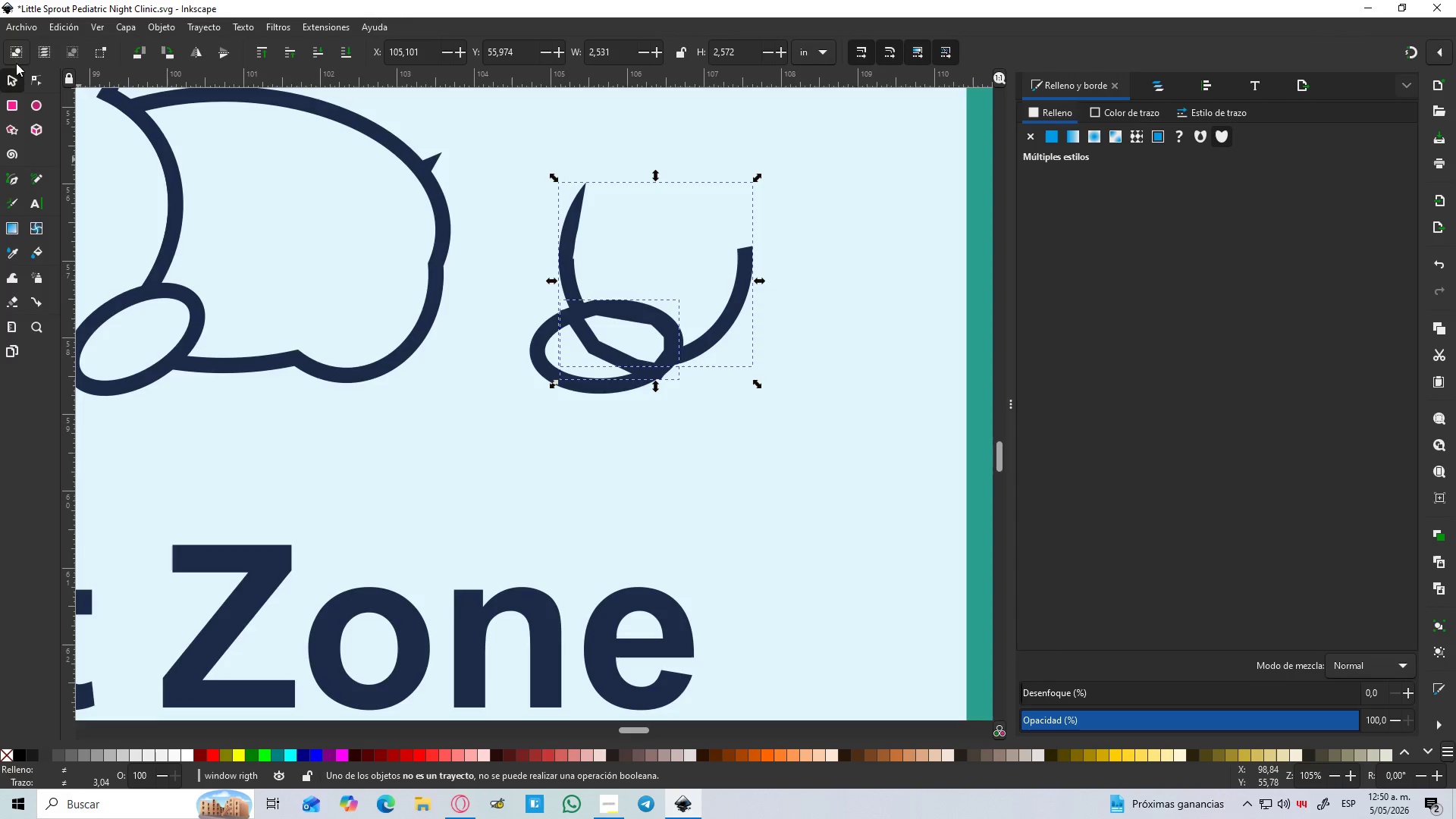 
left_click([12, 81])
 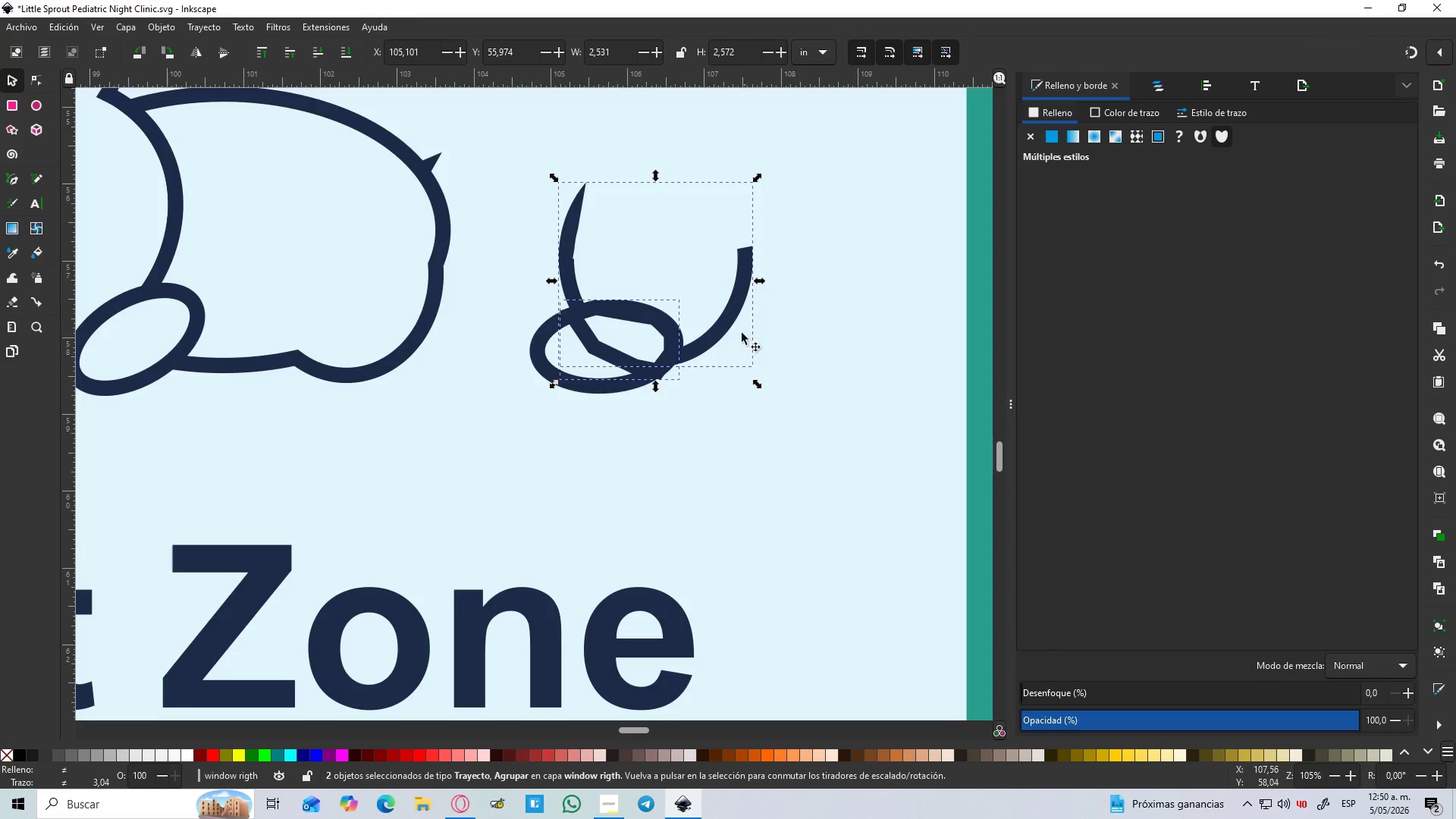 
left_click([733, 322])
 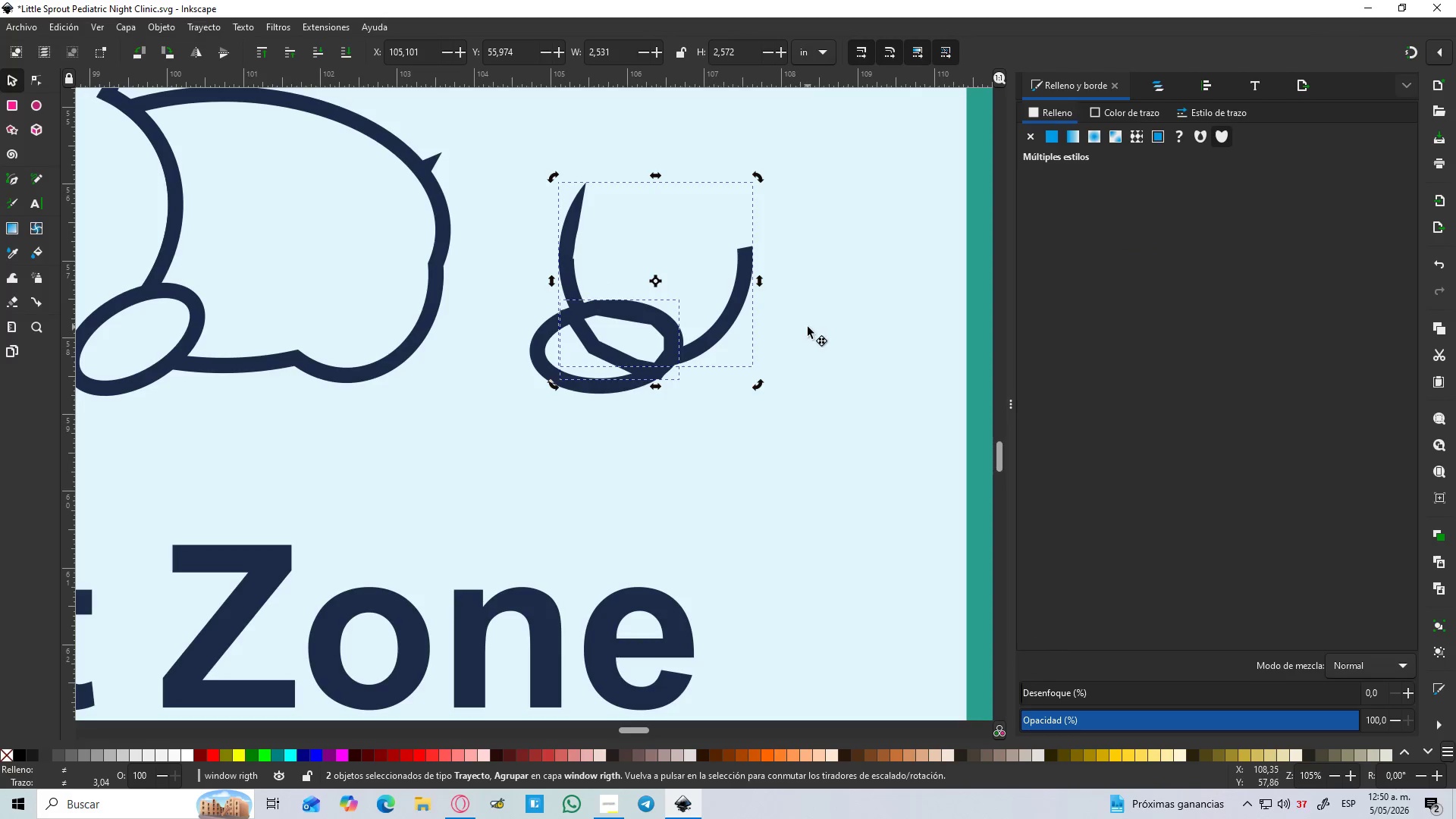 
double_click([732, 307])
 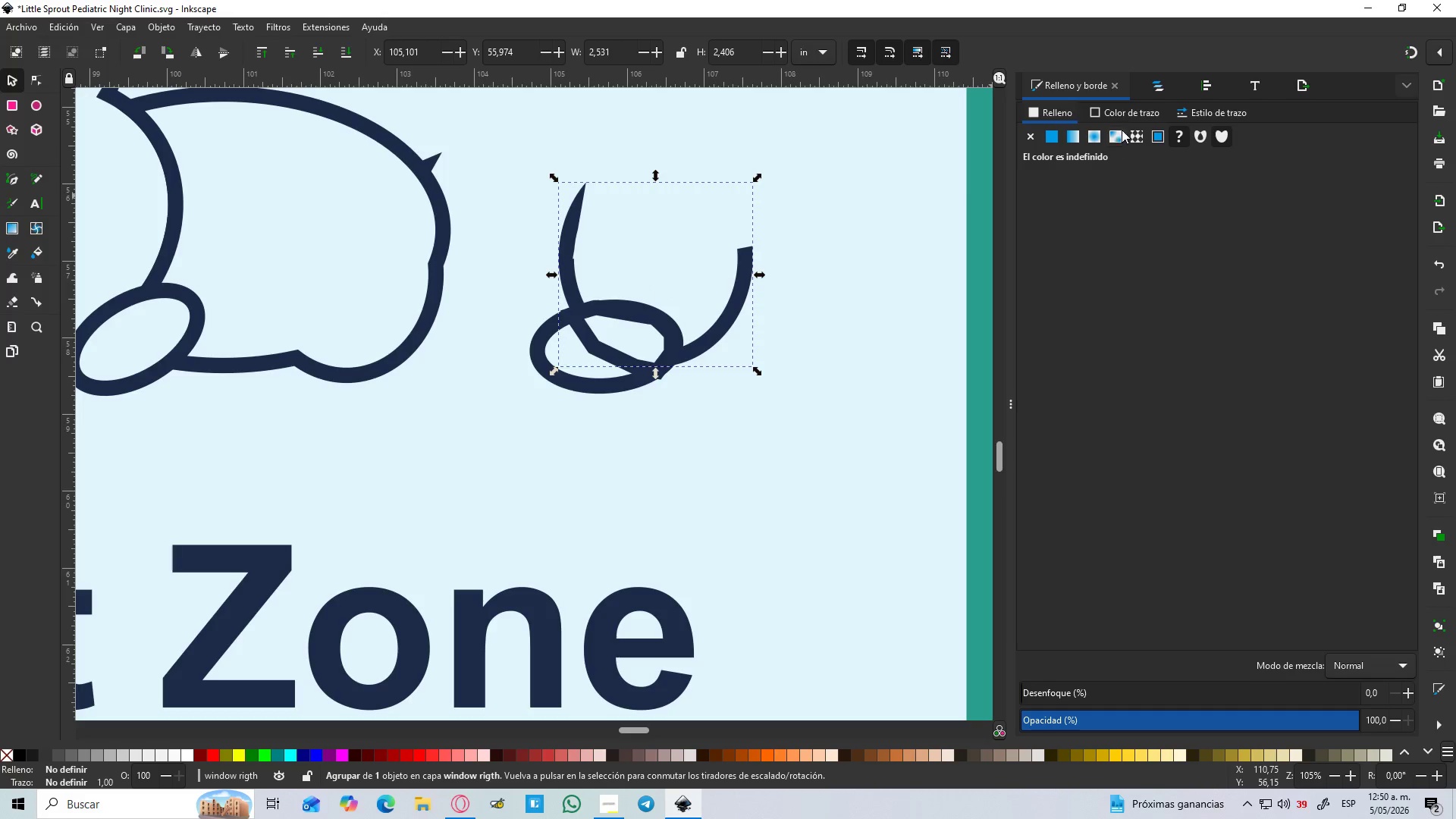 
left_click([1053, 142])
 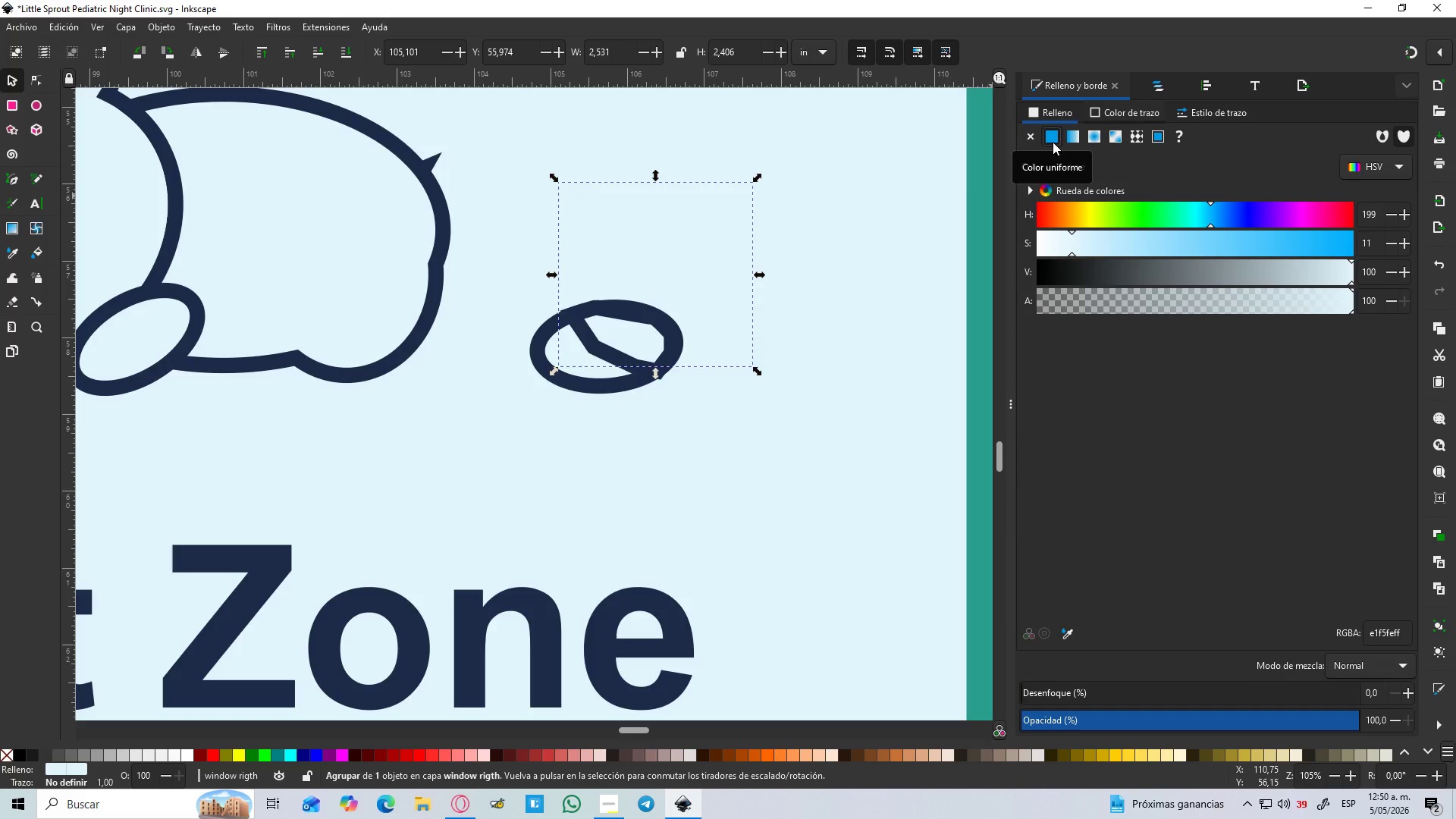 
hold_key(key=ControlLeft, duration=1.34)
 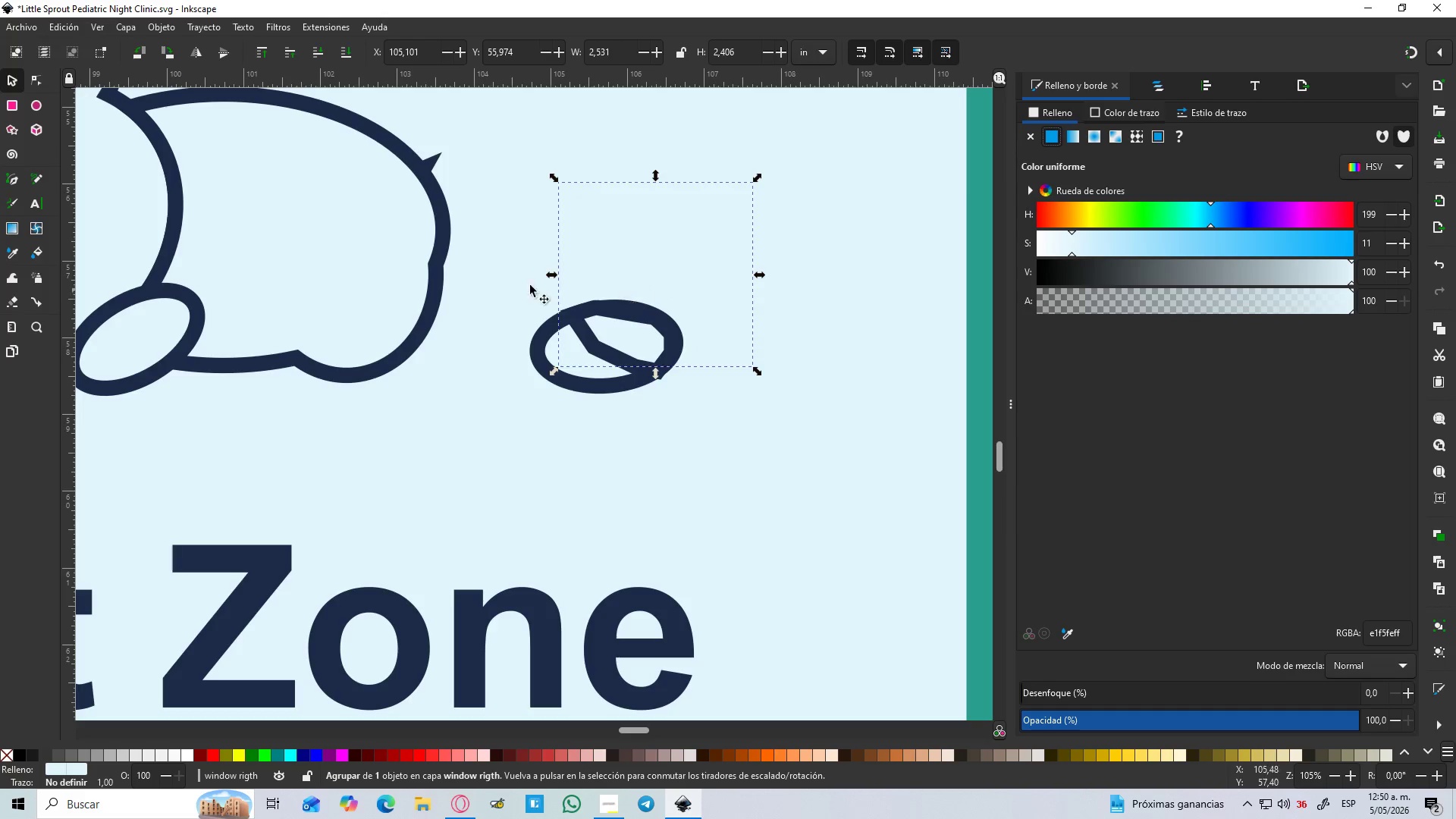 
hold_key(key=ControlLeft, duration=4.95)
 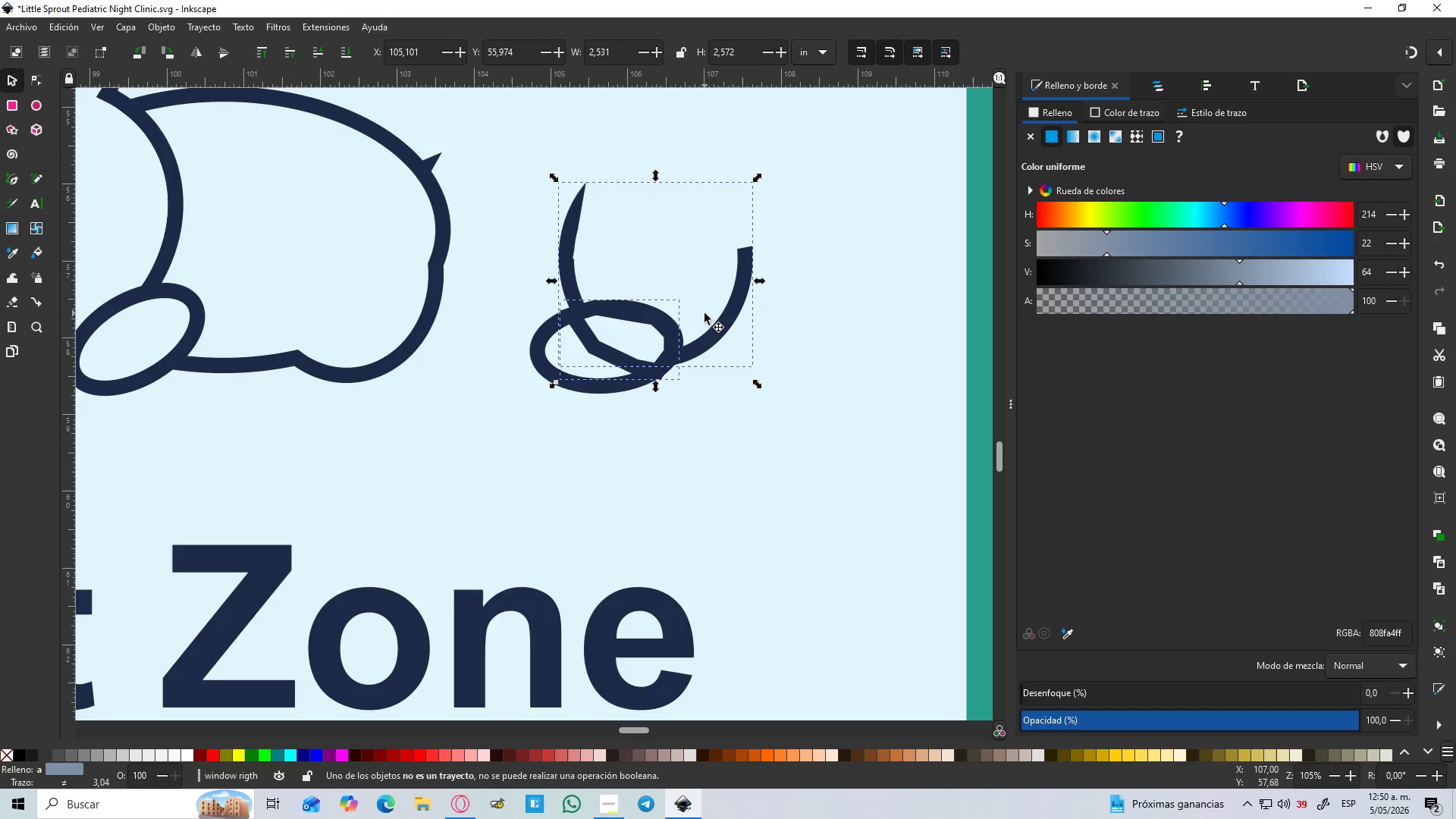 
key(D)
 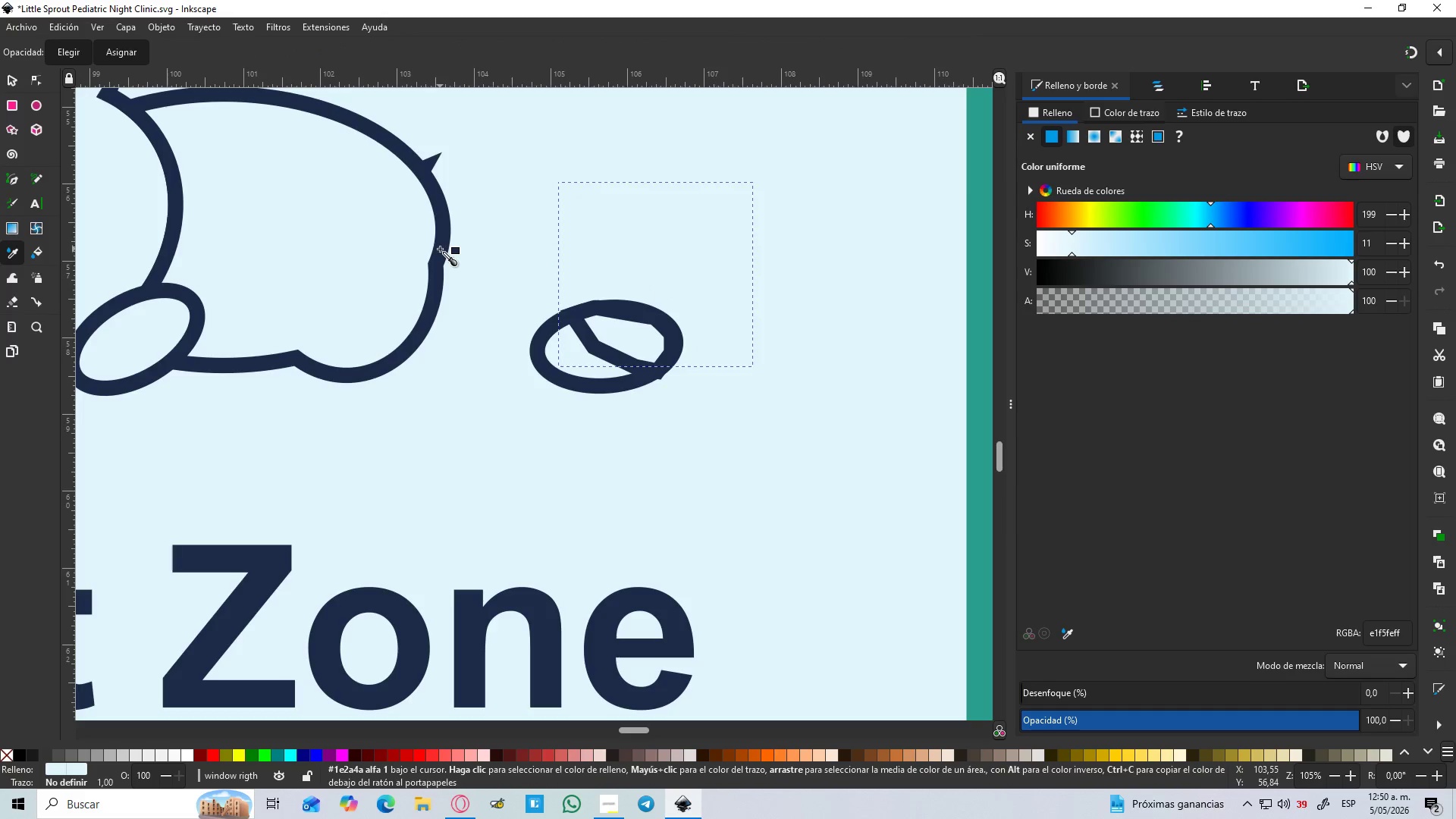 
left_click([440, 249])
 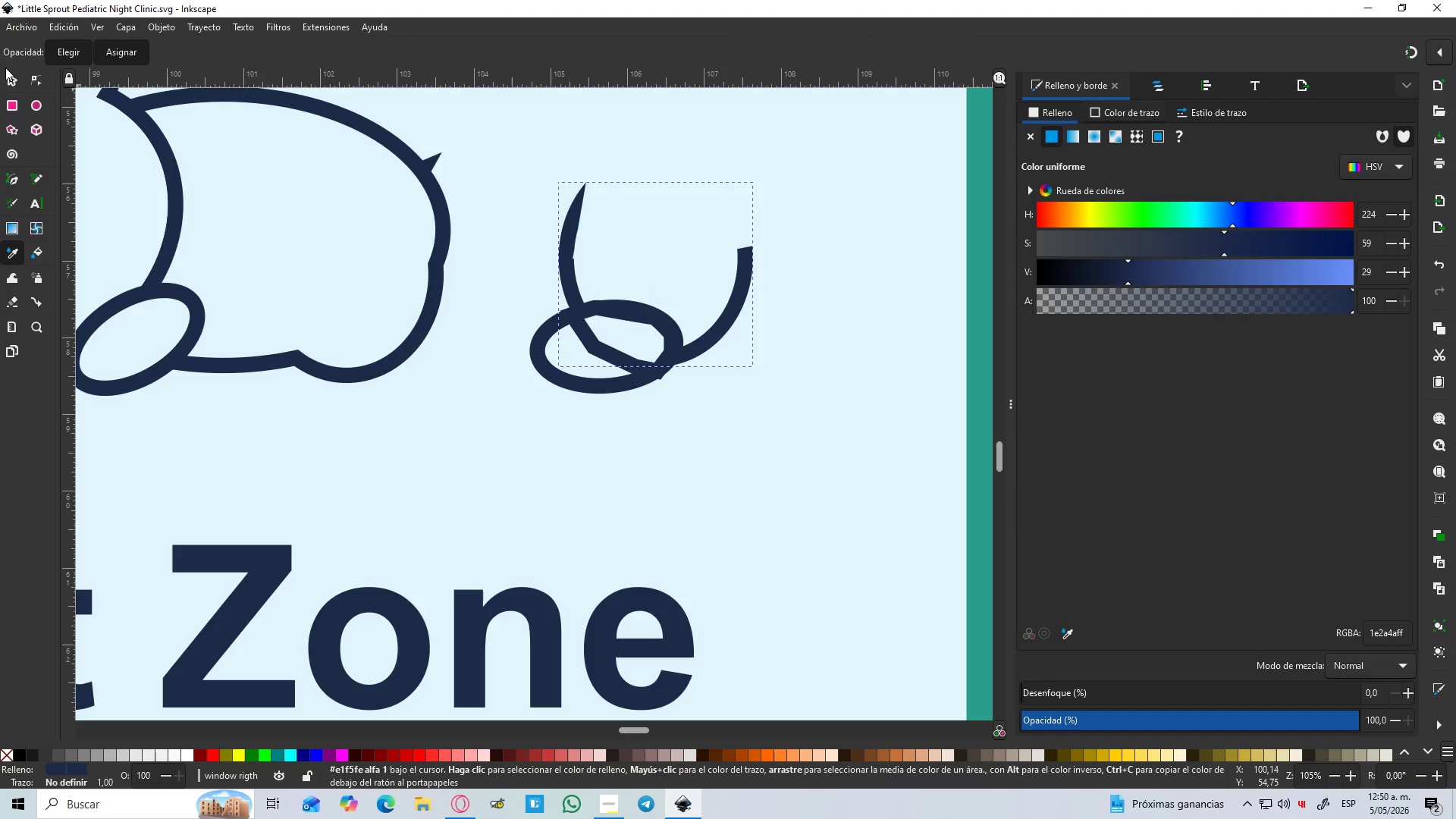 
left_click([2, 83])
 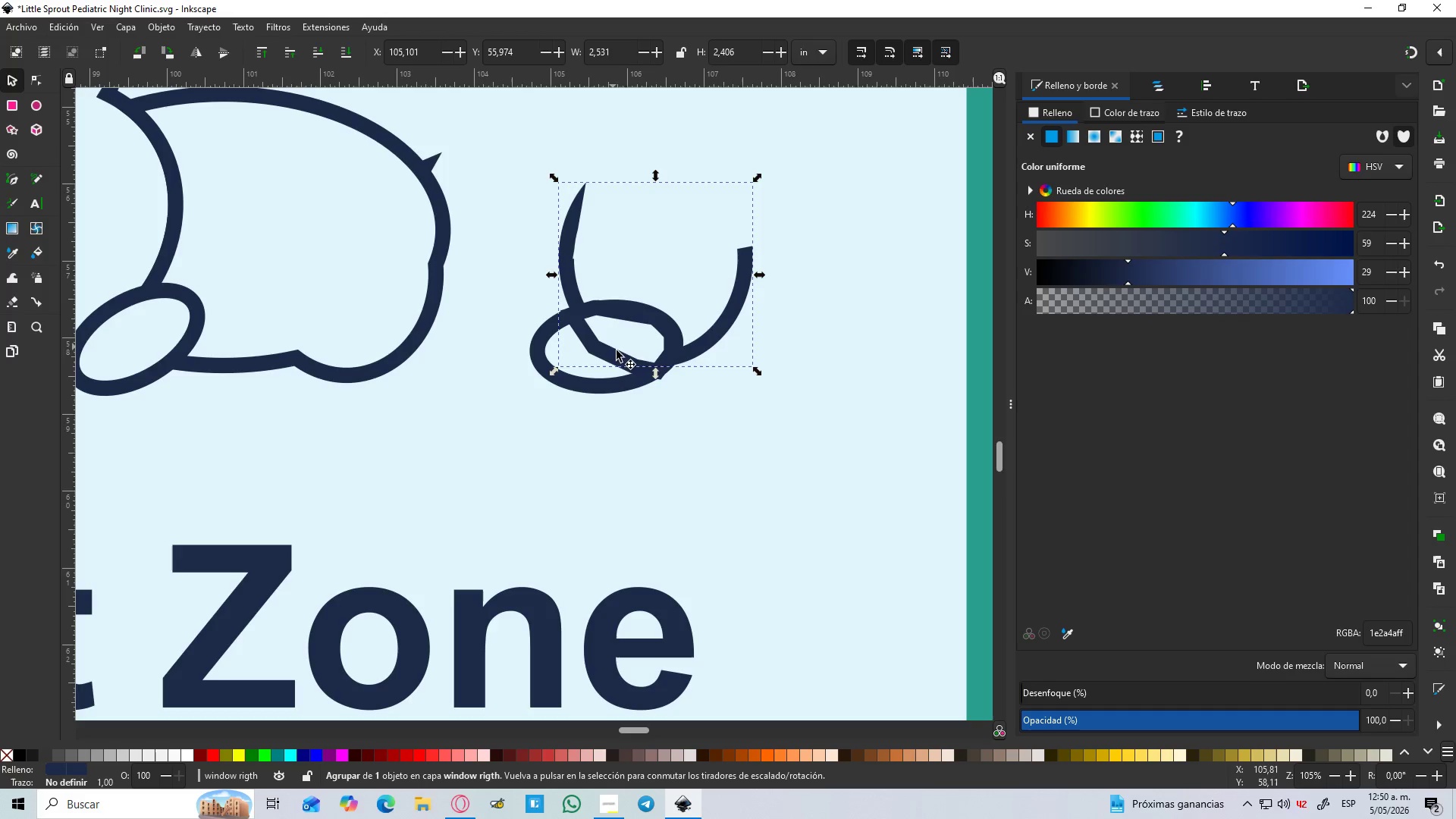 
hold_key(key=ShiftLeft, duration=1.05)
left_click([667, 341])
 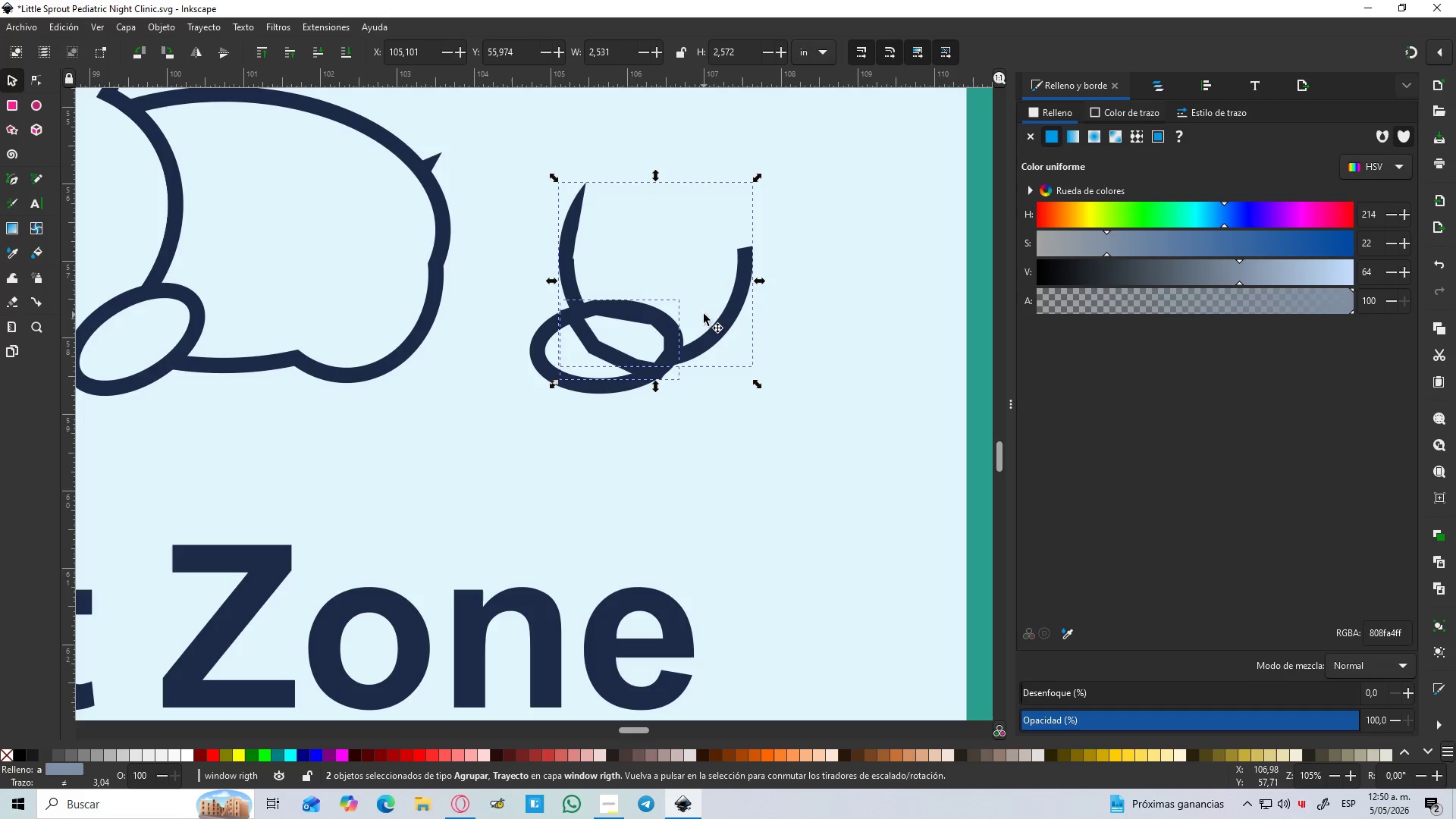 
key(Control+NumpadSubtract)
 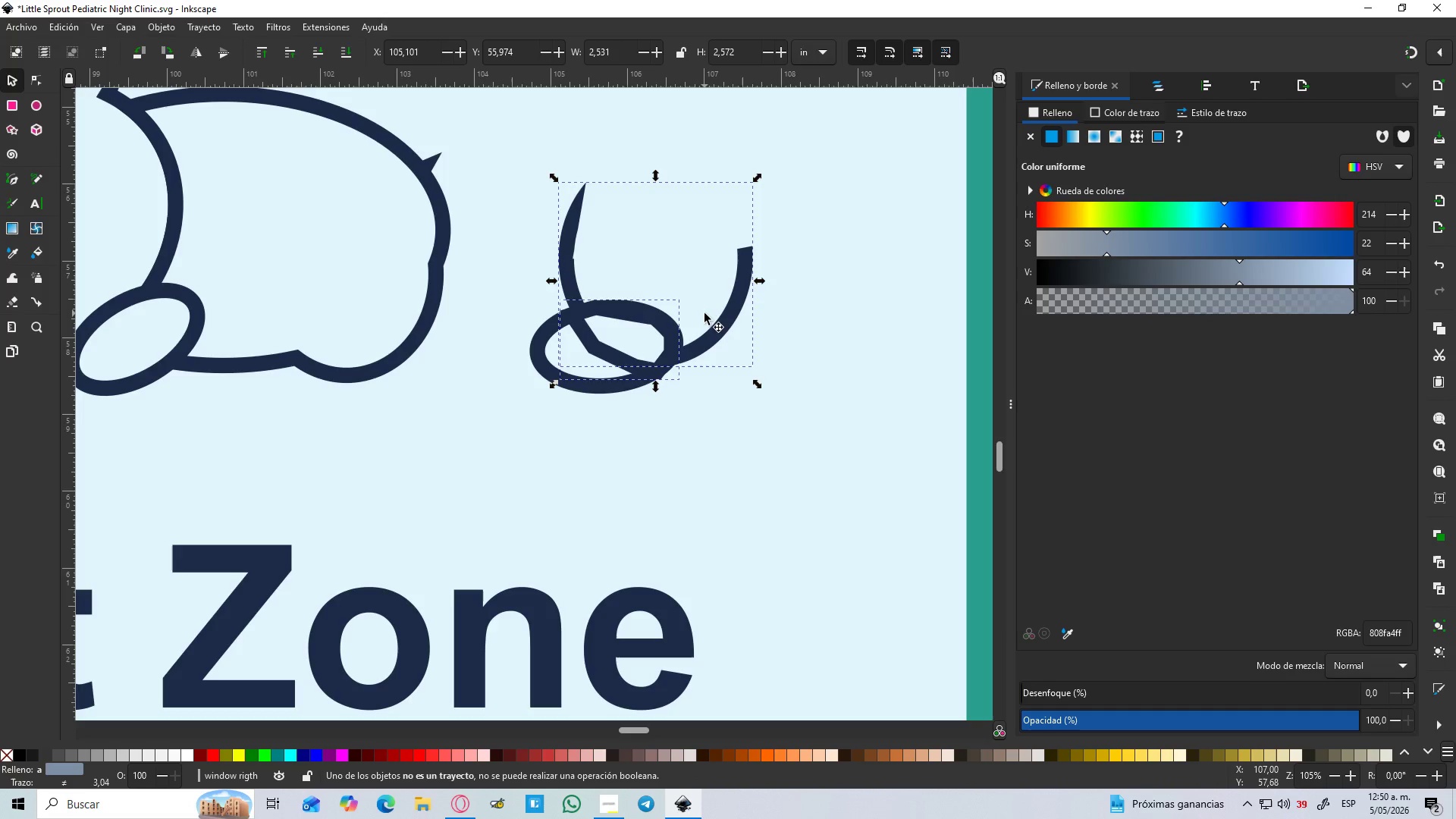 
scroll: coordinate [704, 313], scroll_direction: up, amount: 2.0
 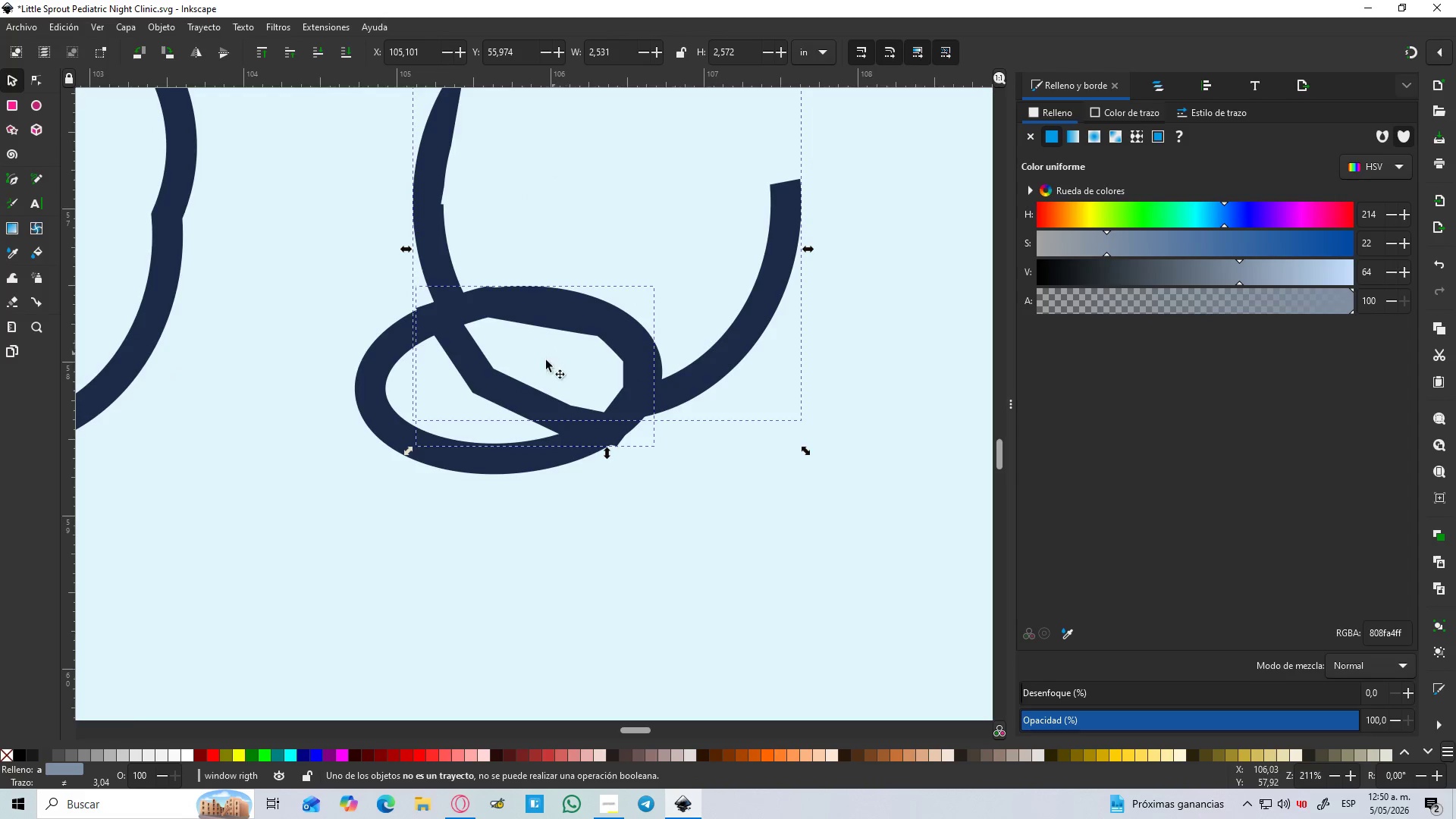 
left_click([501, 393])
 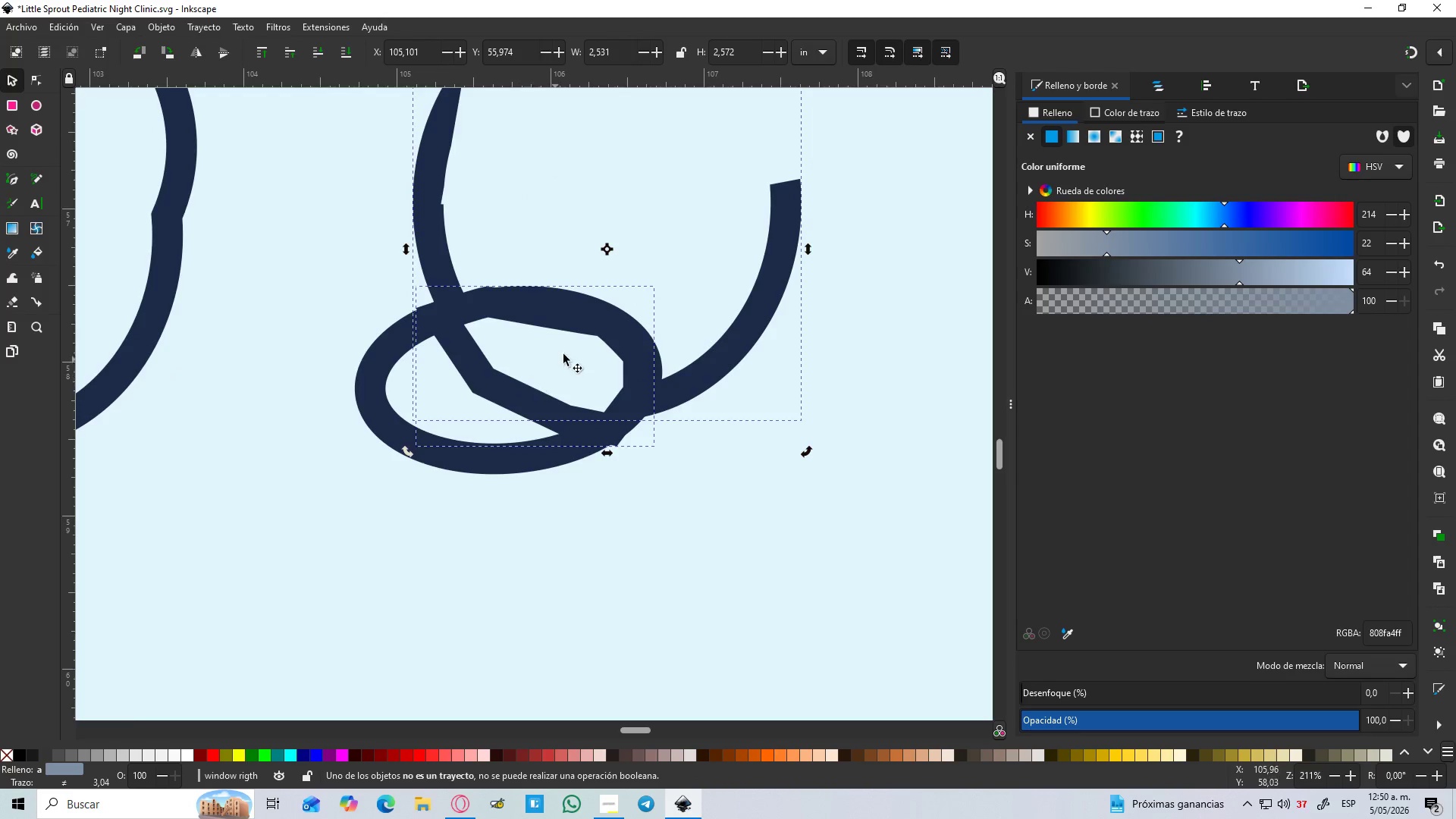 
hold_key(key=ControlLeft, duration=0.33)
scroll: coordinate [568, 349], scroll_direction: down, amount: 1.0
 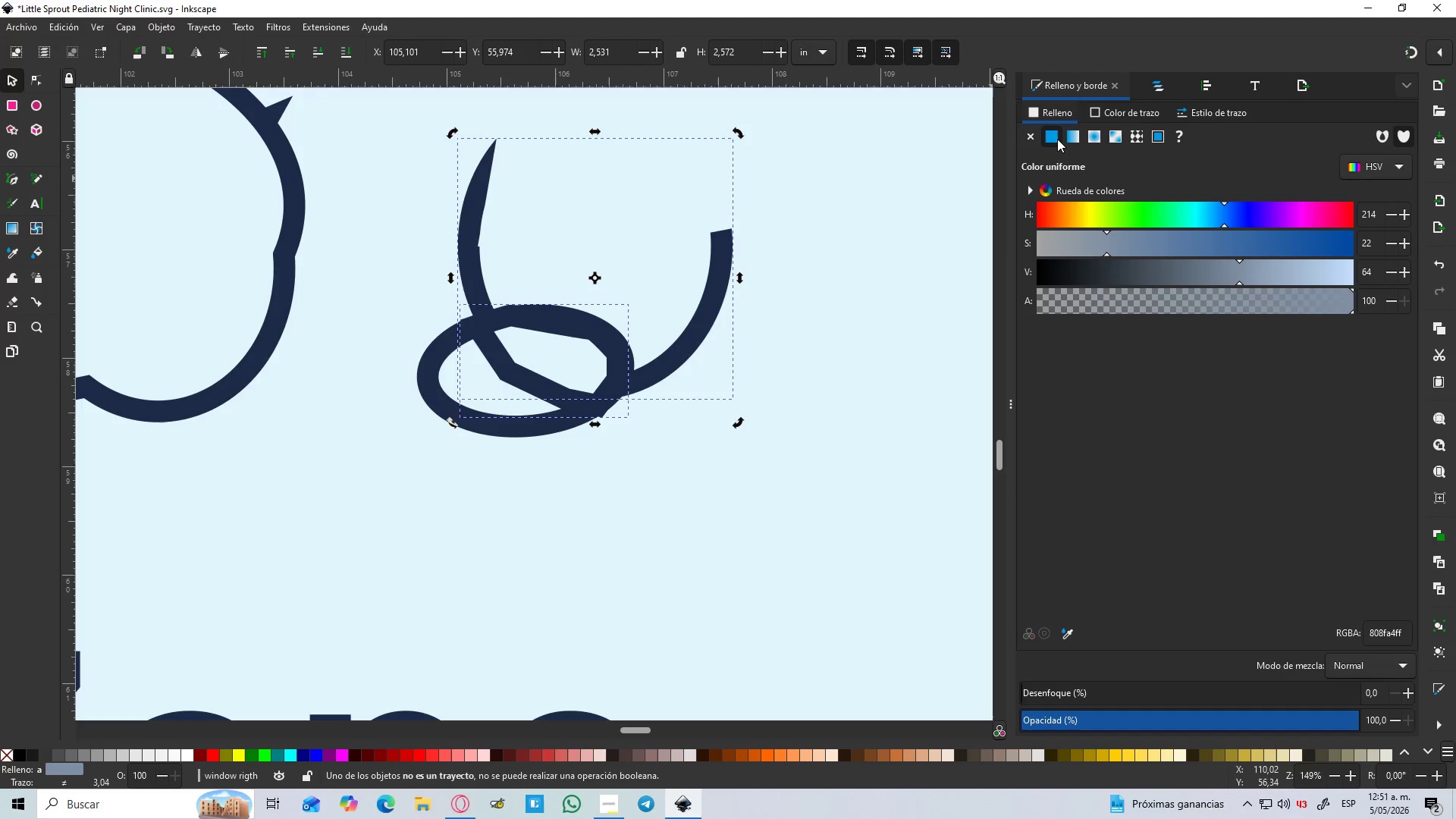 
left_click([829, 474])
 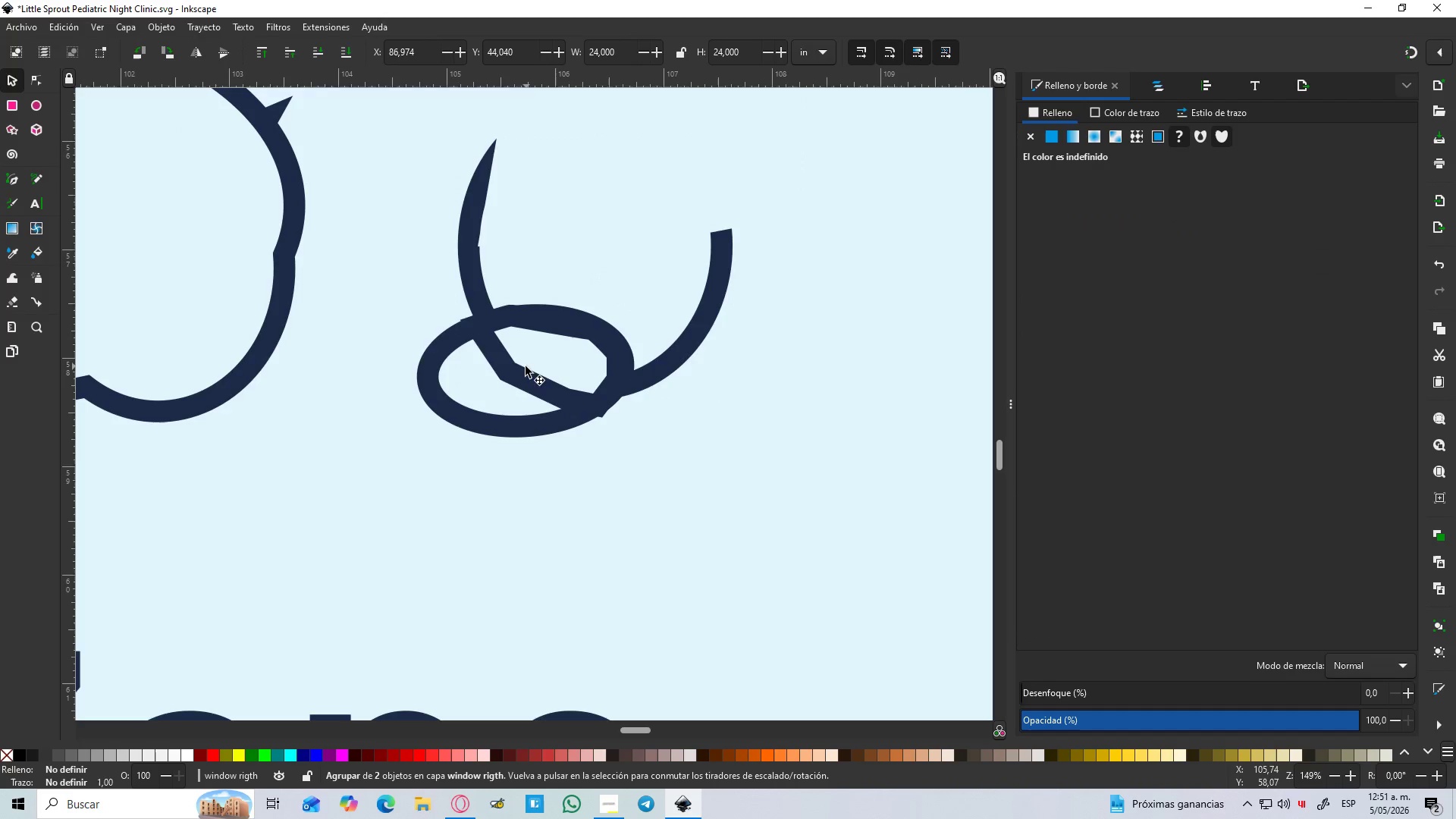 
left_click([519, 376])
 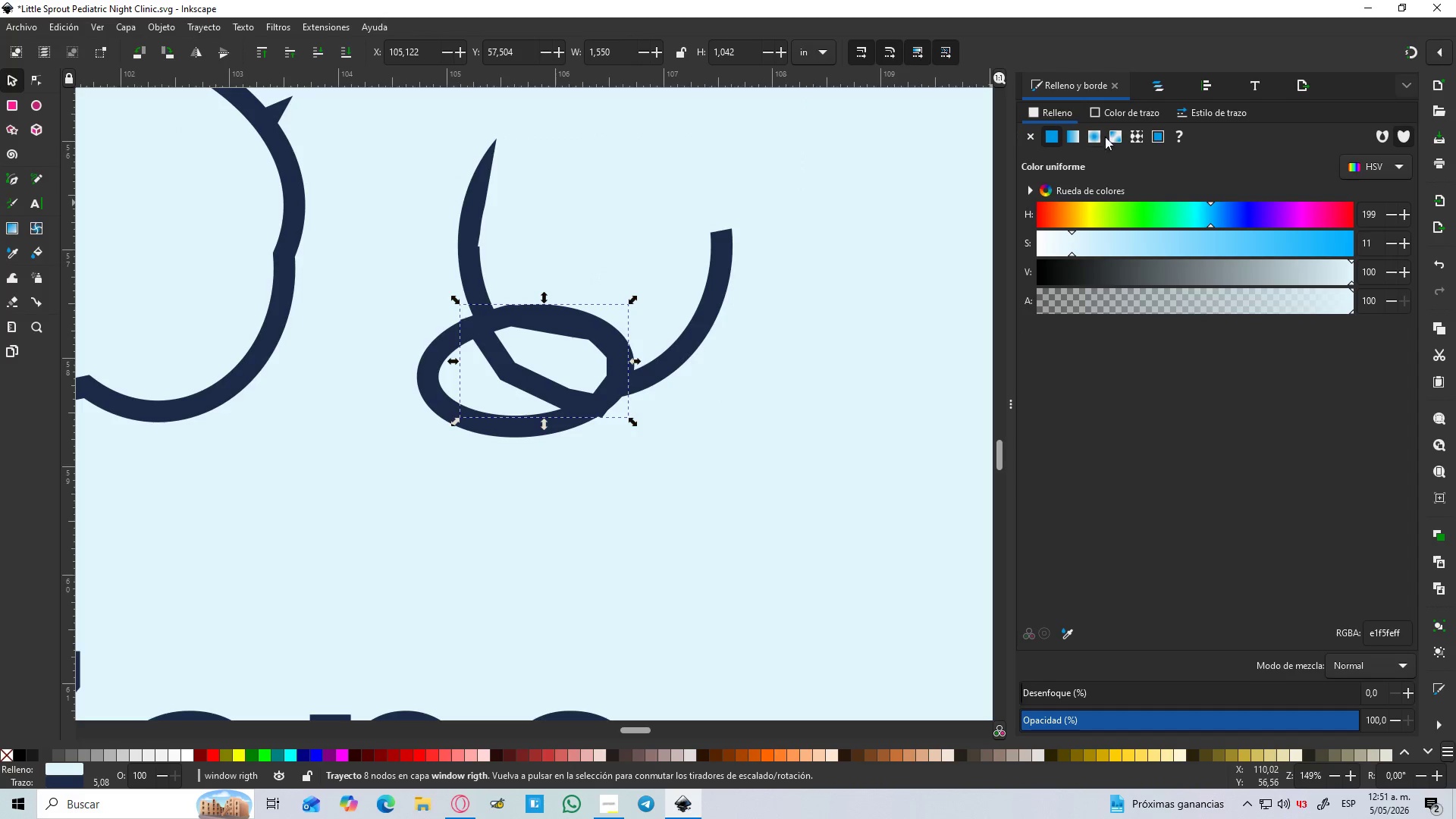 
left_click([1133, 106])
 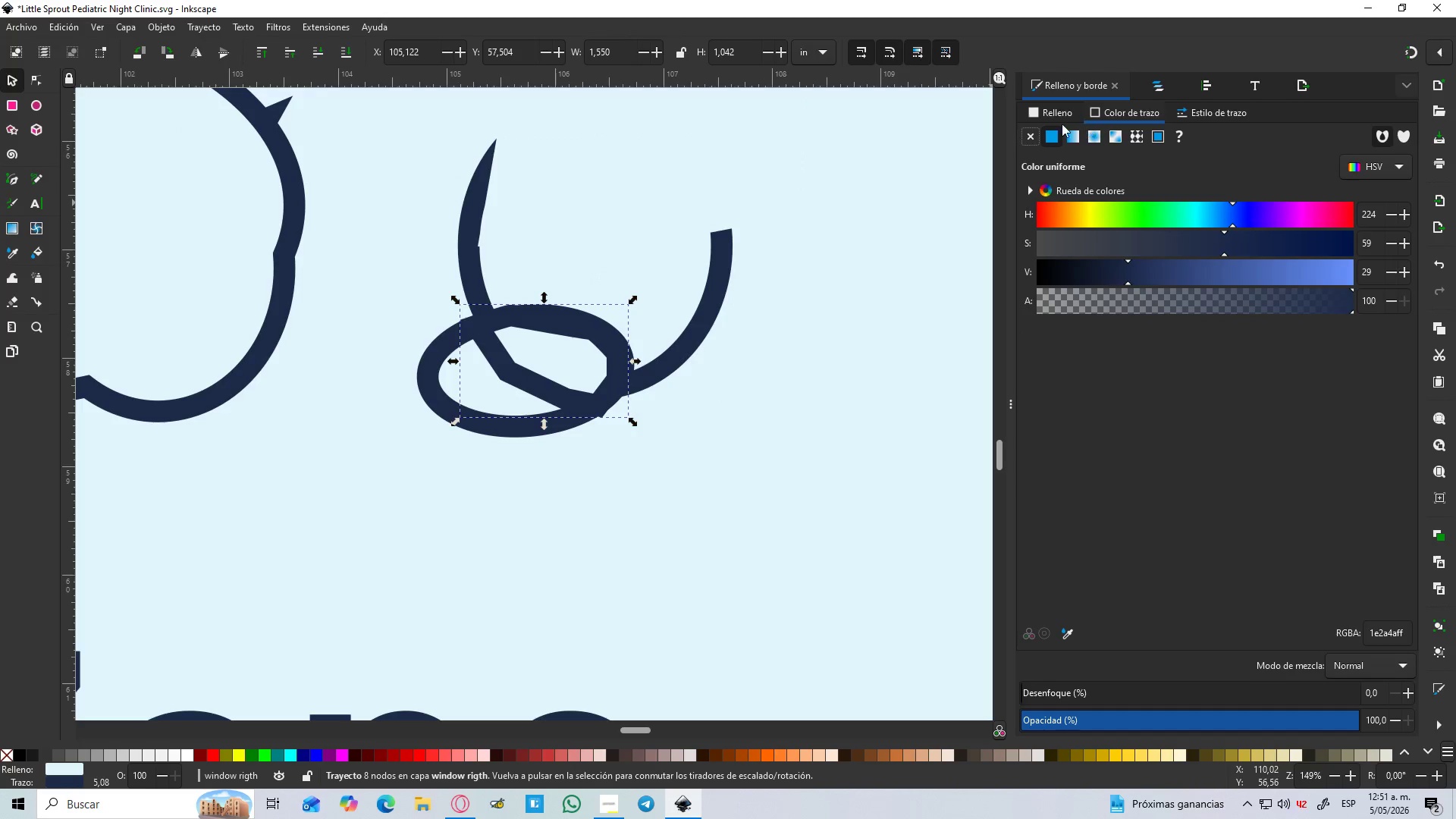 
left_click([1043, 121])
 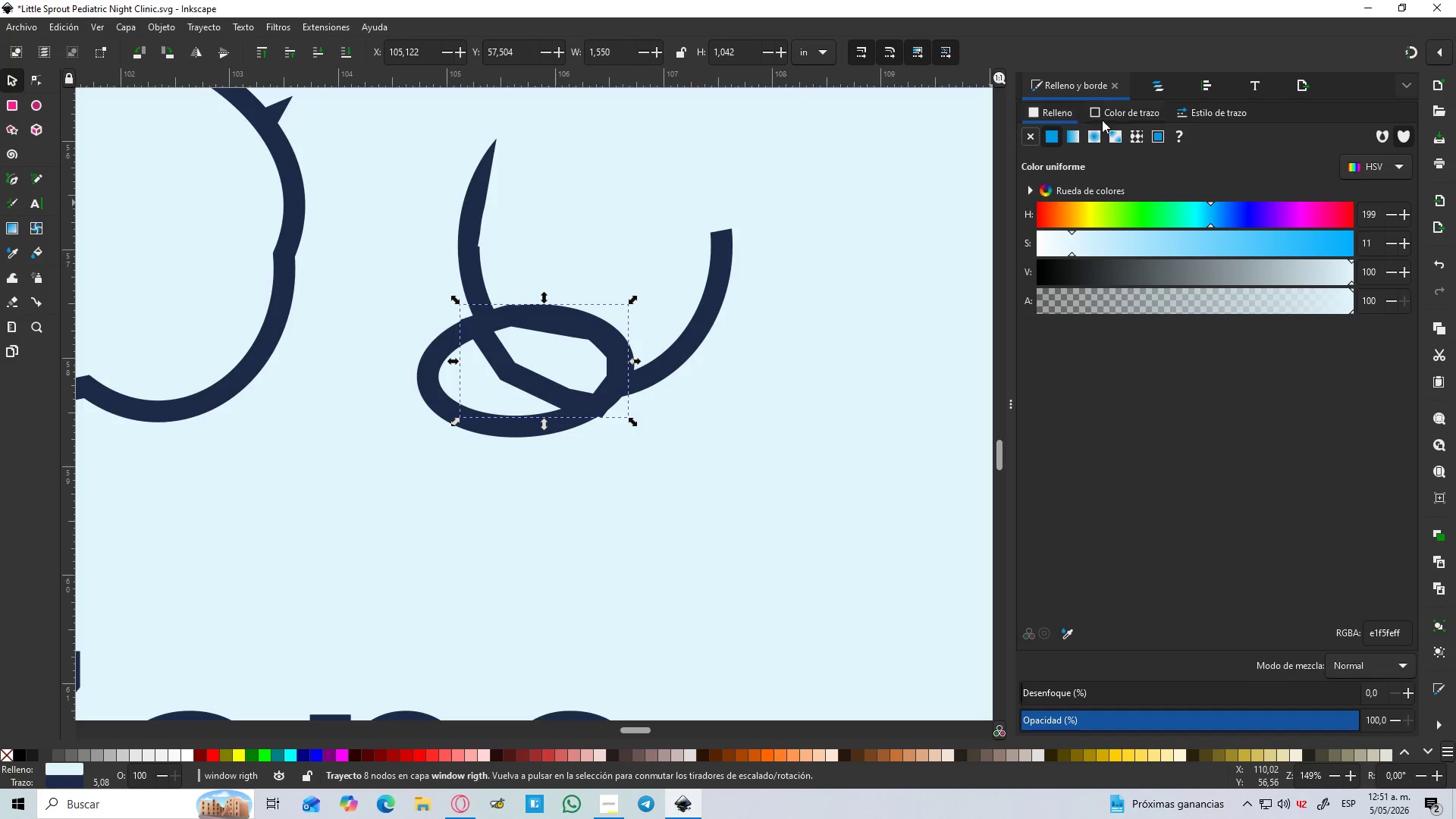 
left_click([1119, 110])
 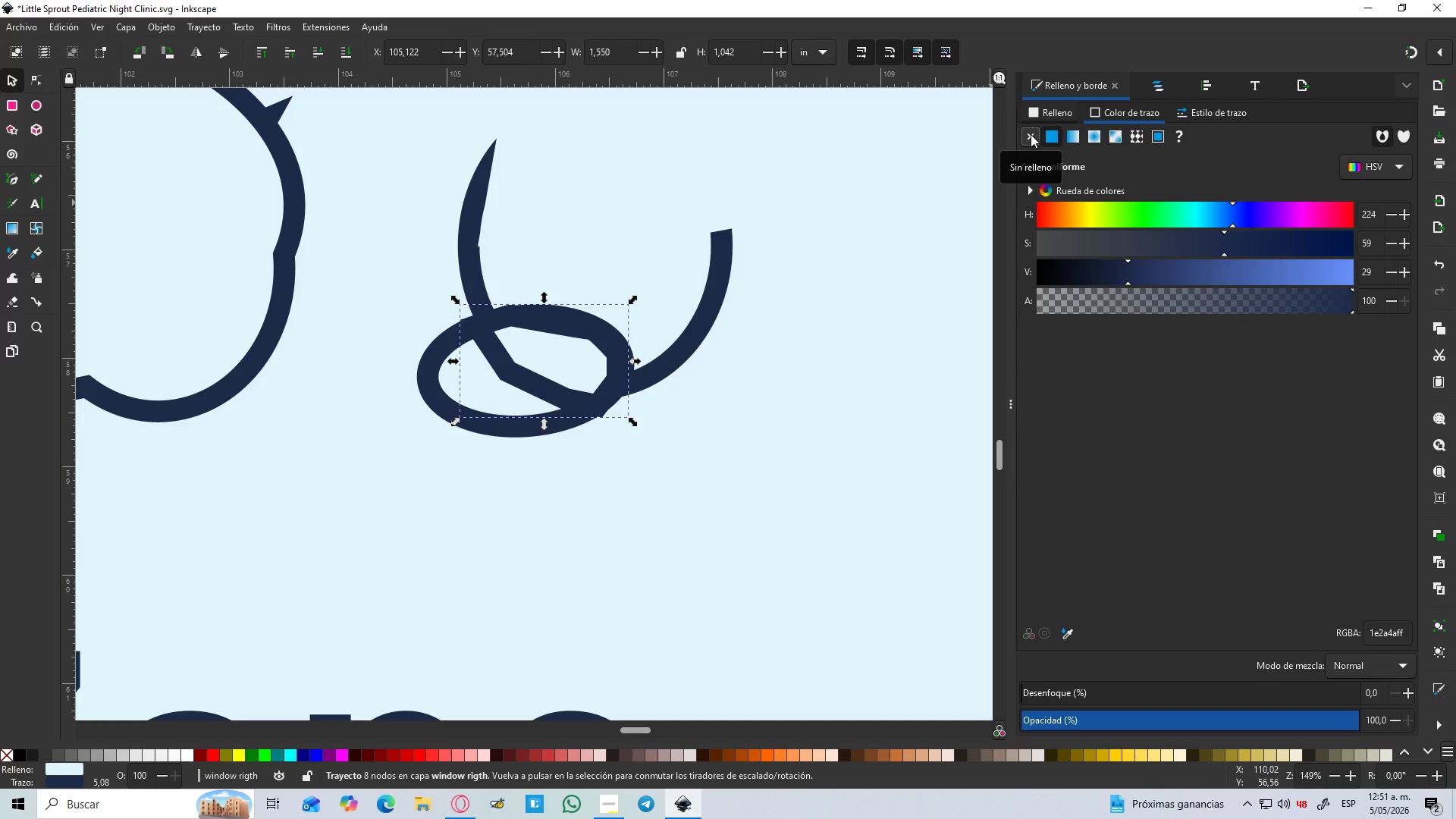 
left_click([1031, 134])
 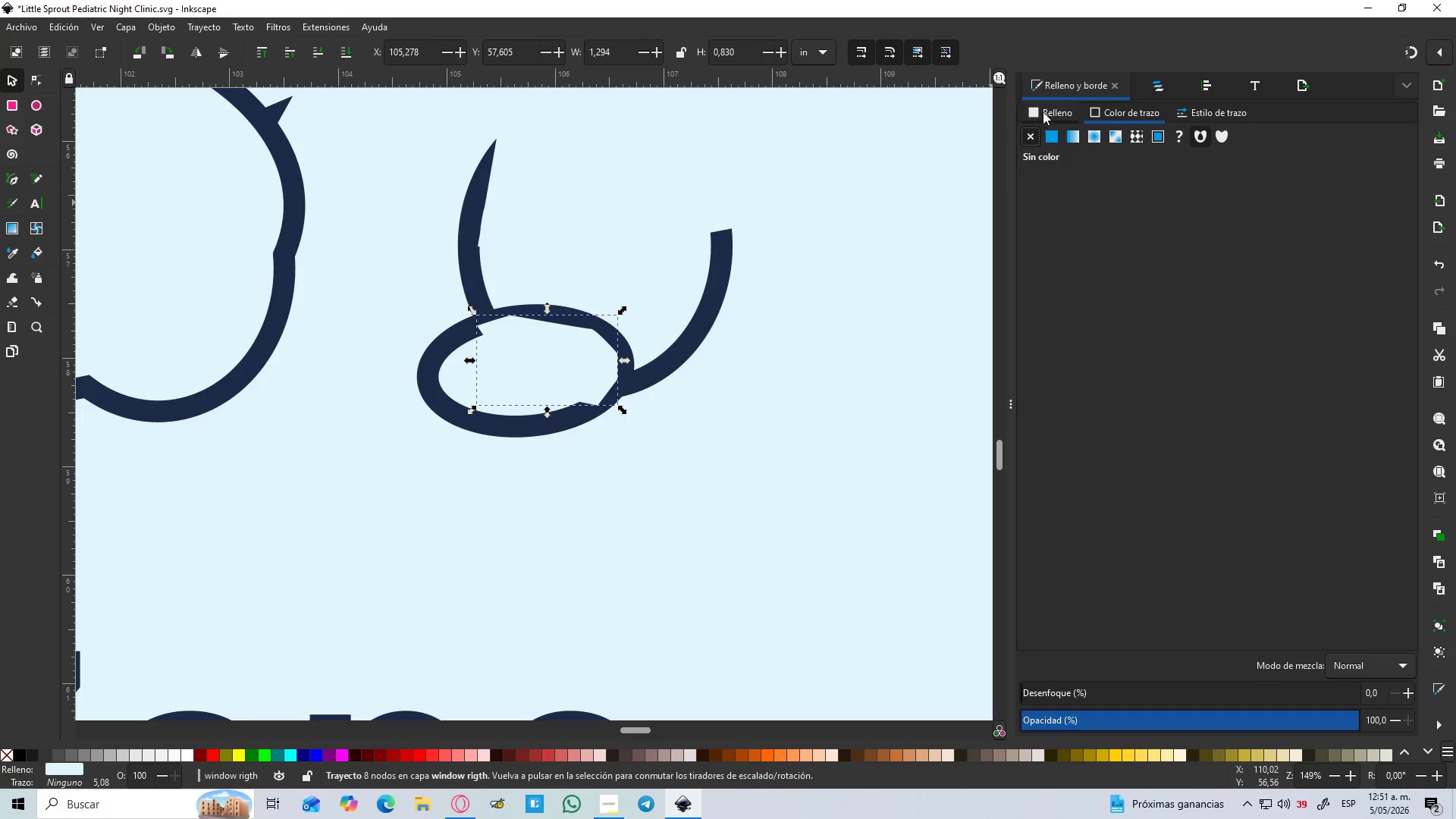 
double_click([1047, 109])
 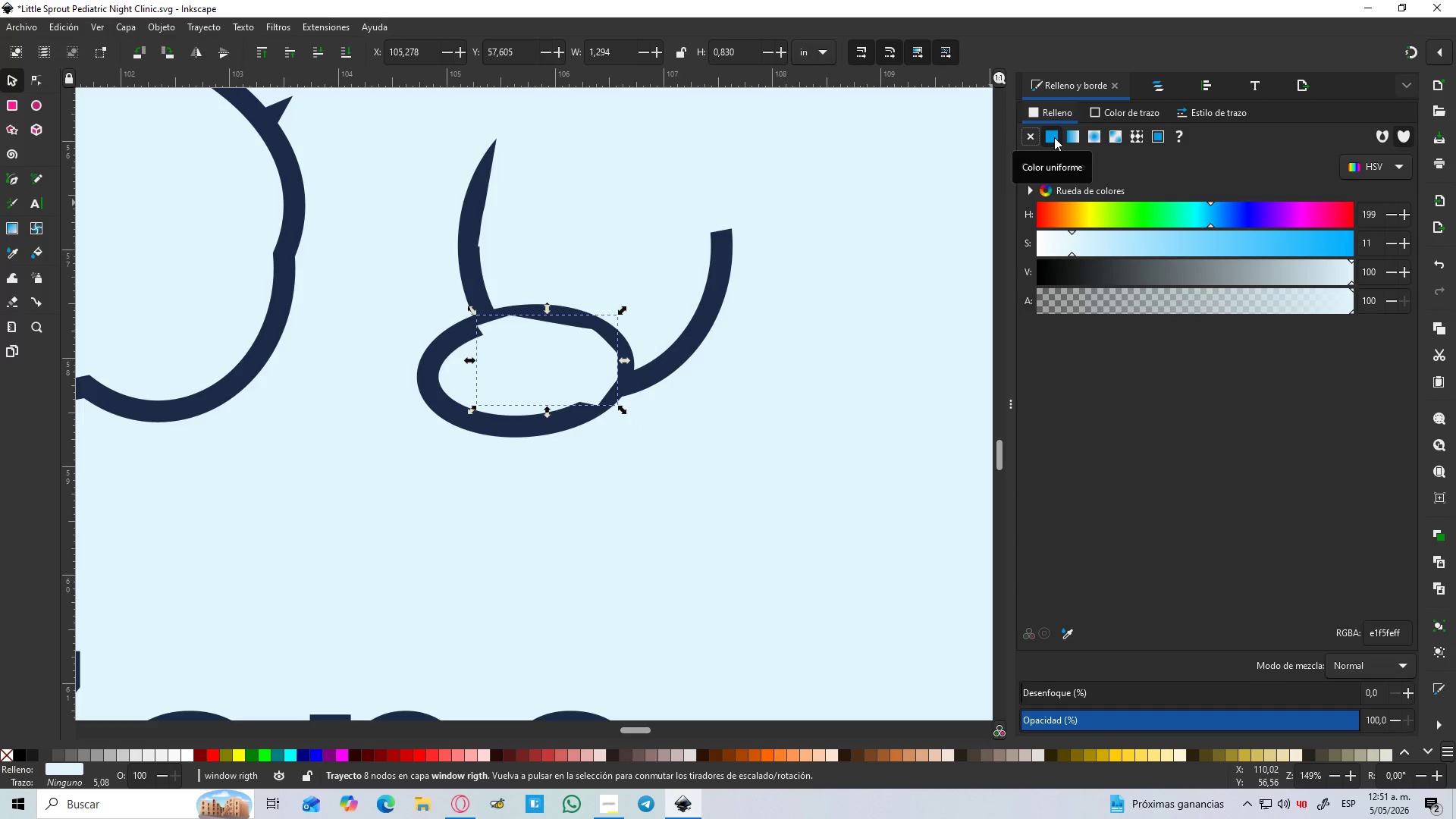 
left_click([1054, 137])
 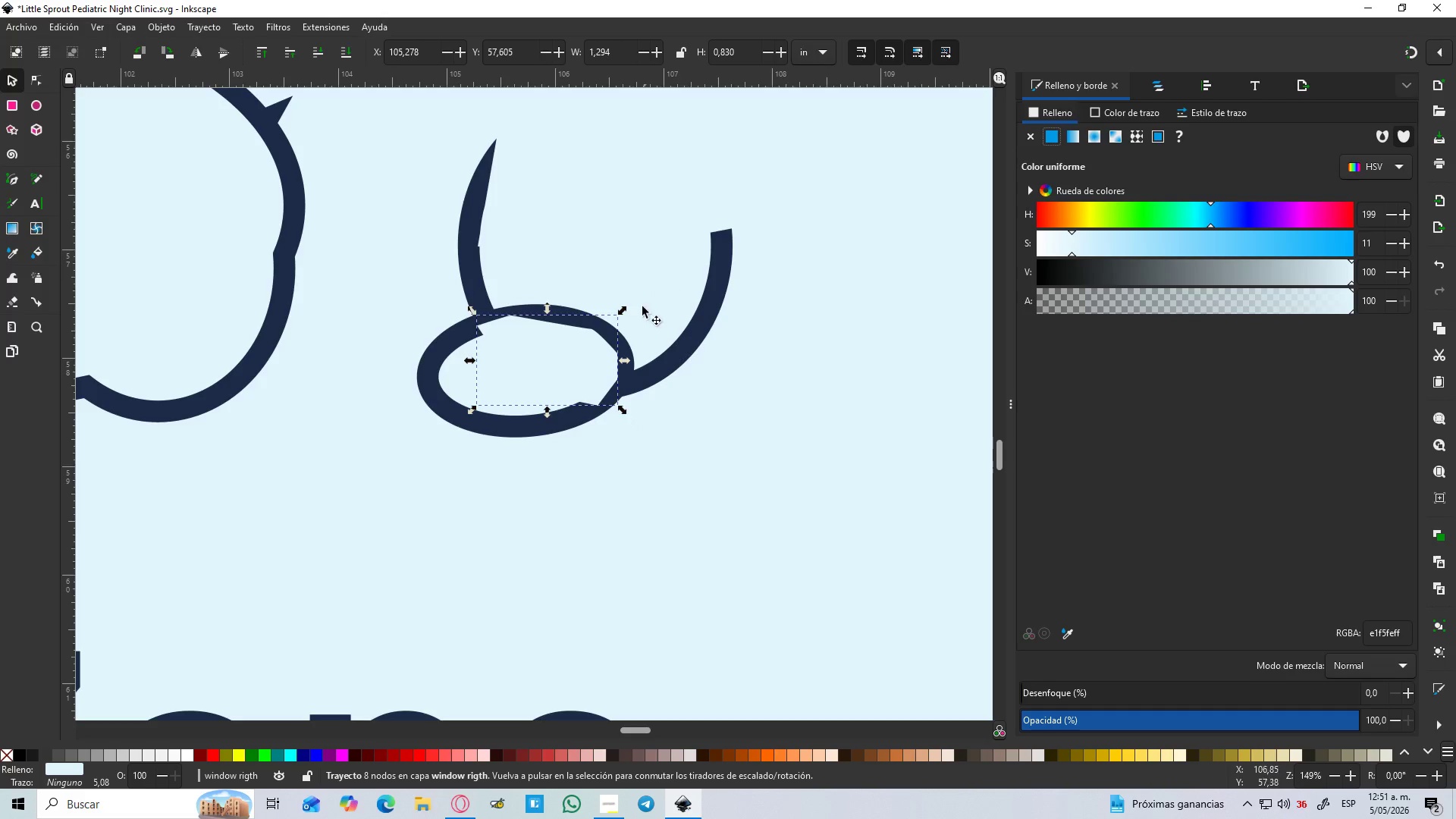 
key(D)
 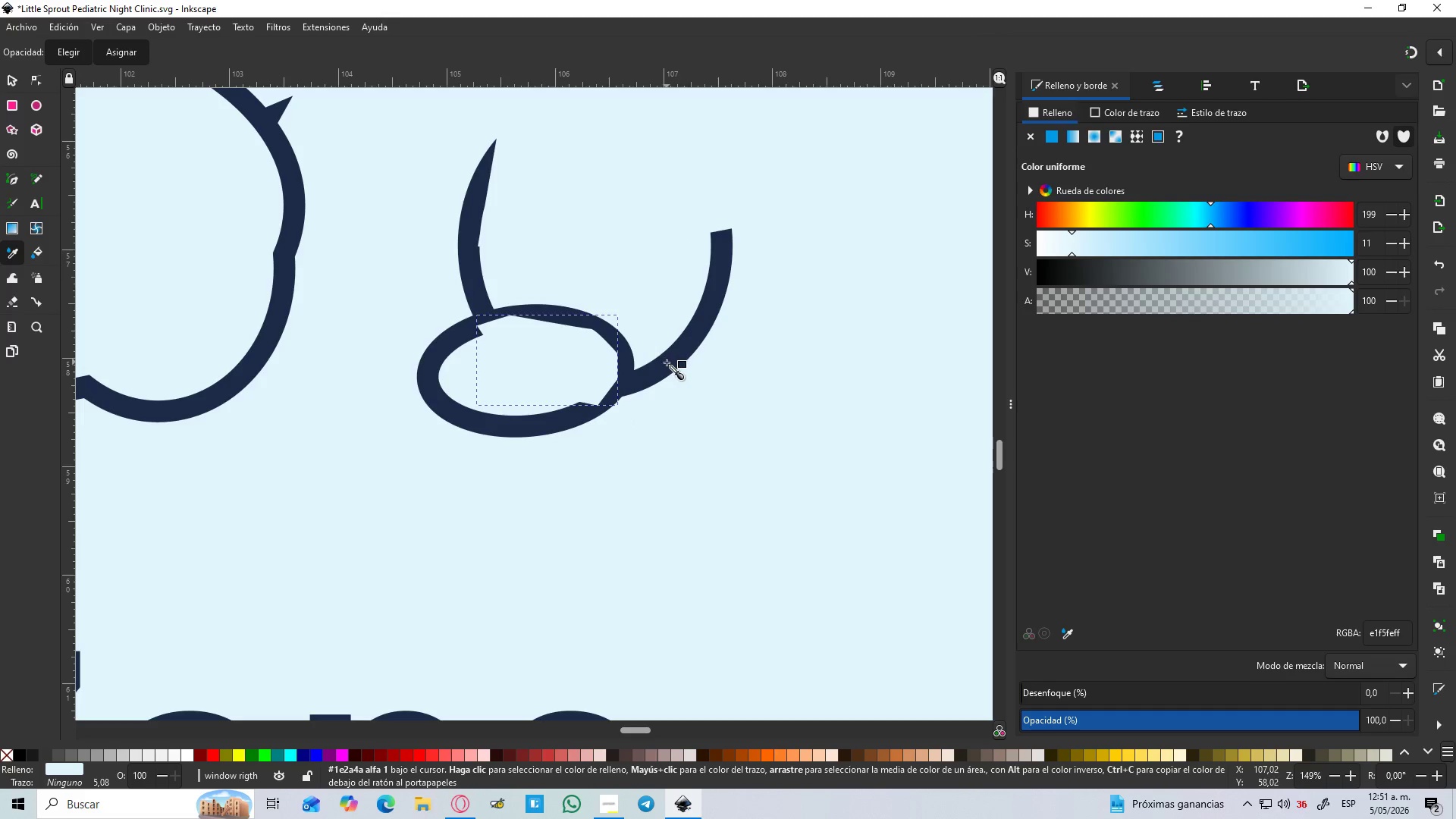 
left_click([667, 362])
 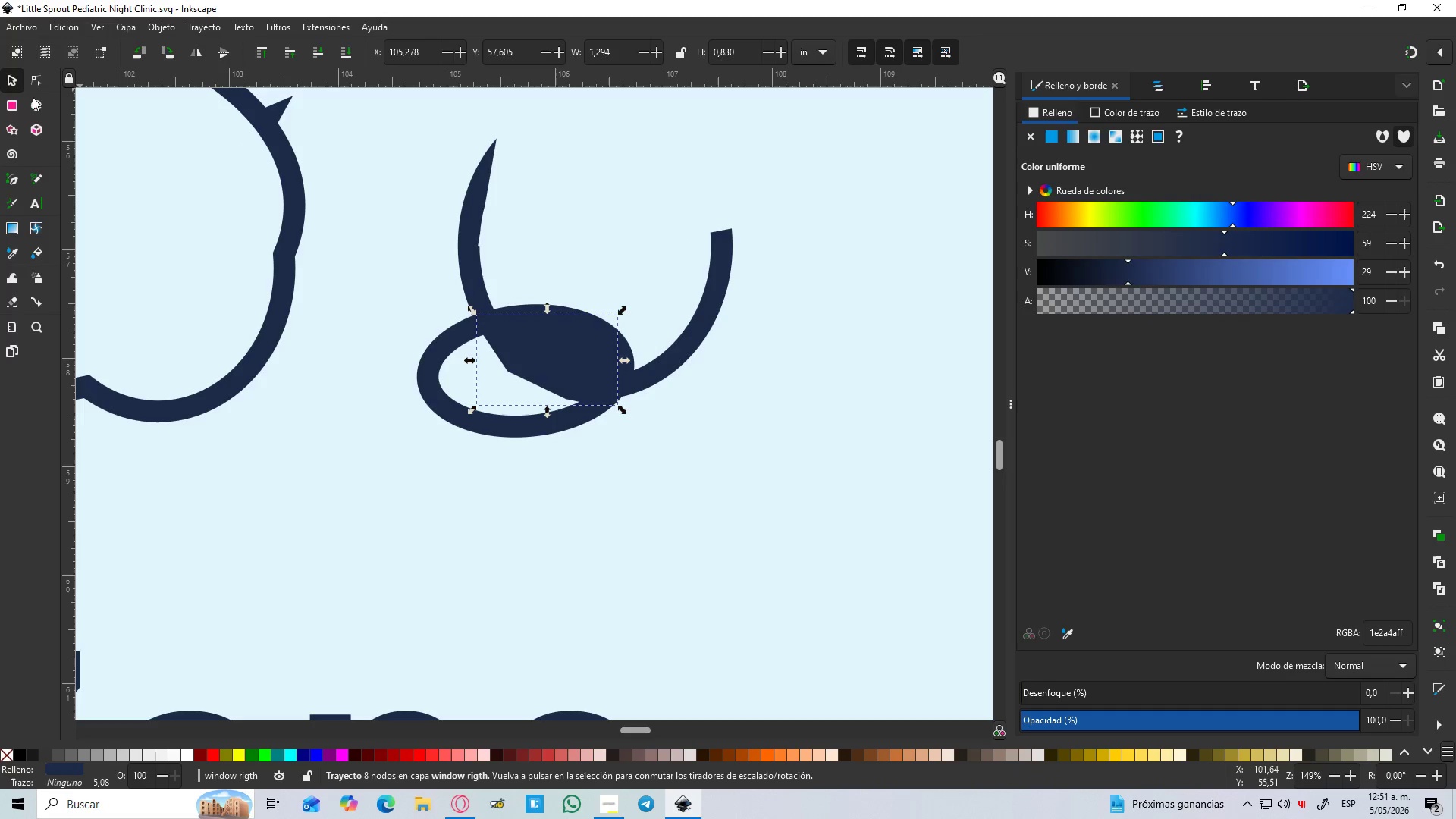 
hold_key(key=ShiftLeft, duration=0.77)
left_click([682, 337])
 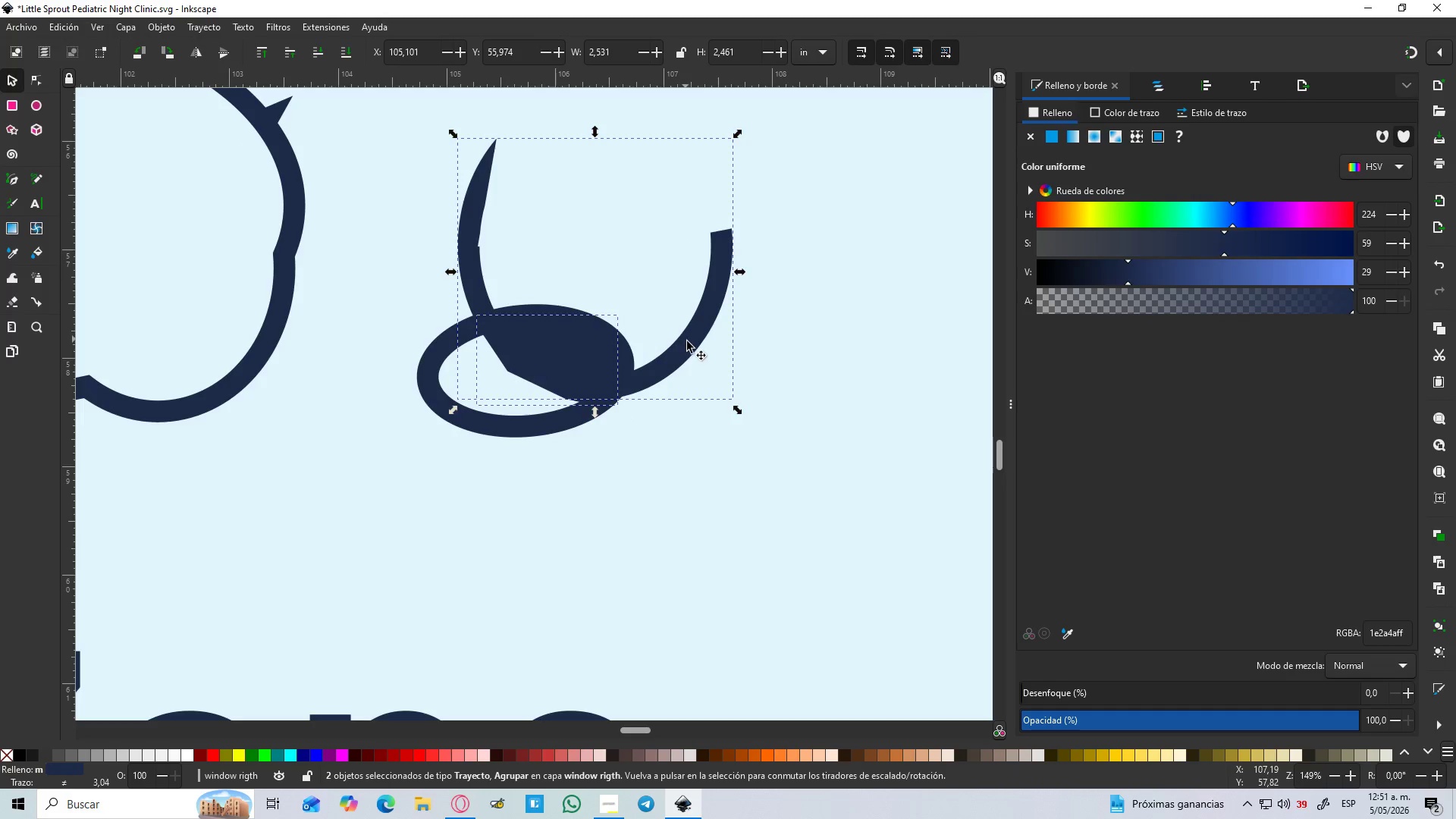 
key(Control+NumpadSubtract)
 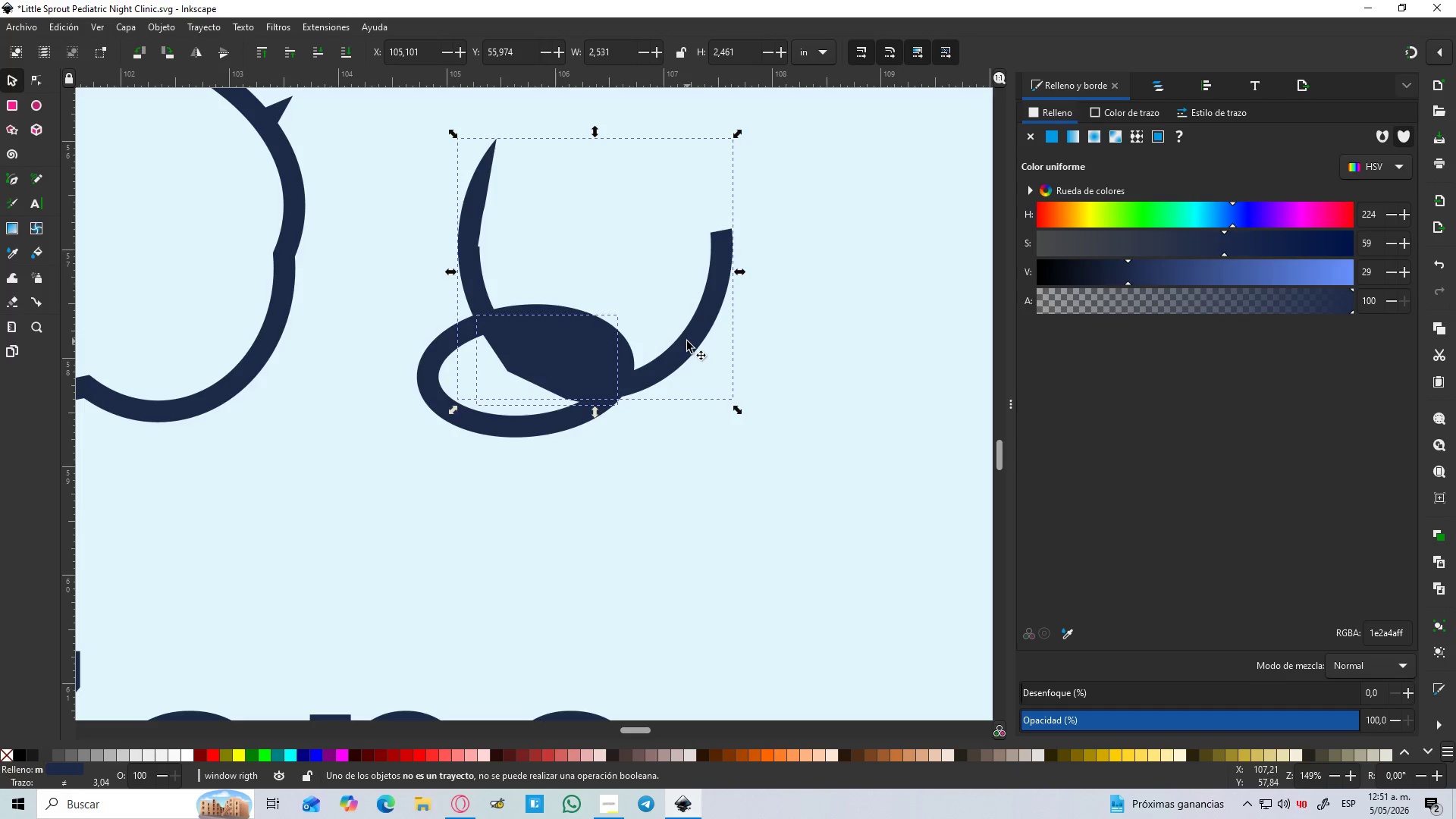 
key(Control+NumpadSubtract)
 